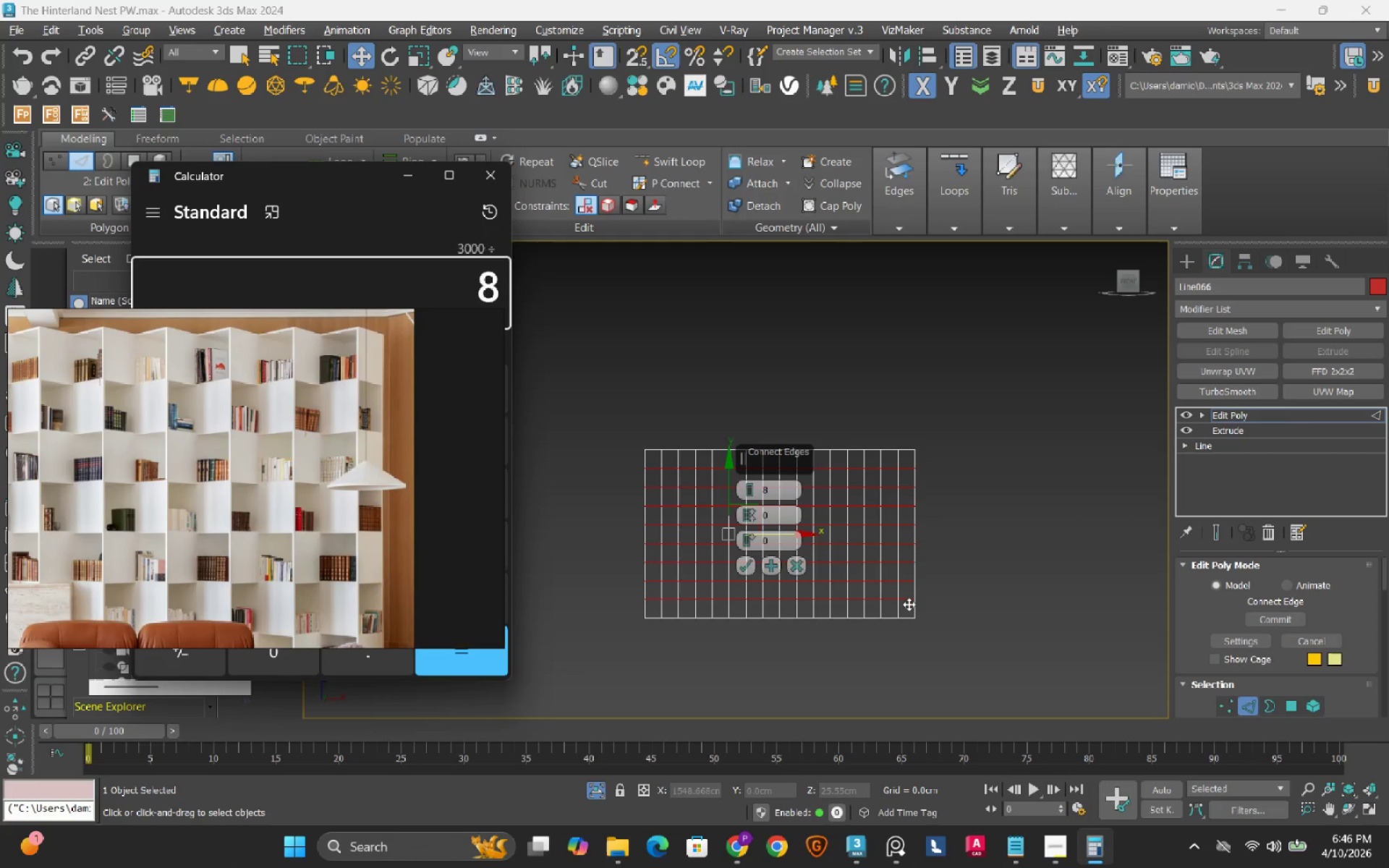 
key(NumpadEnter)
 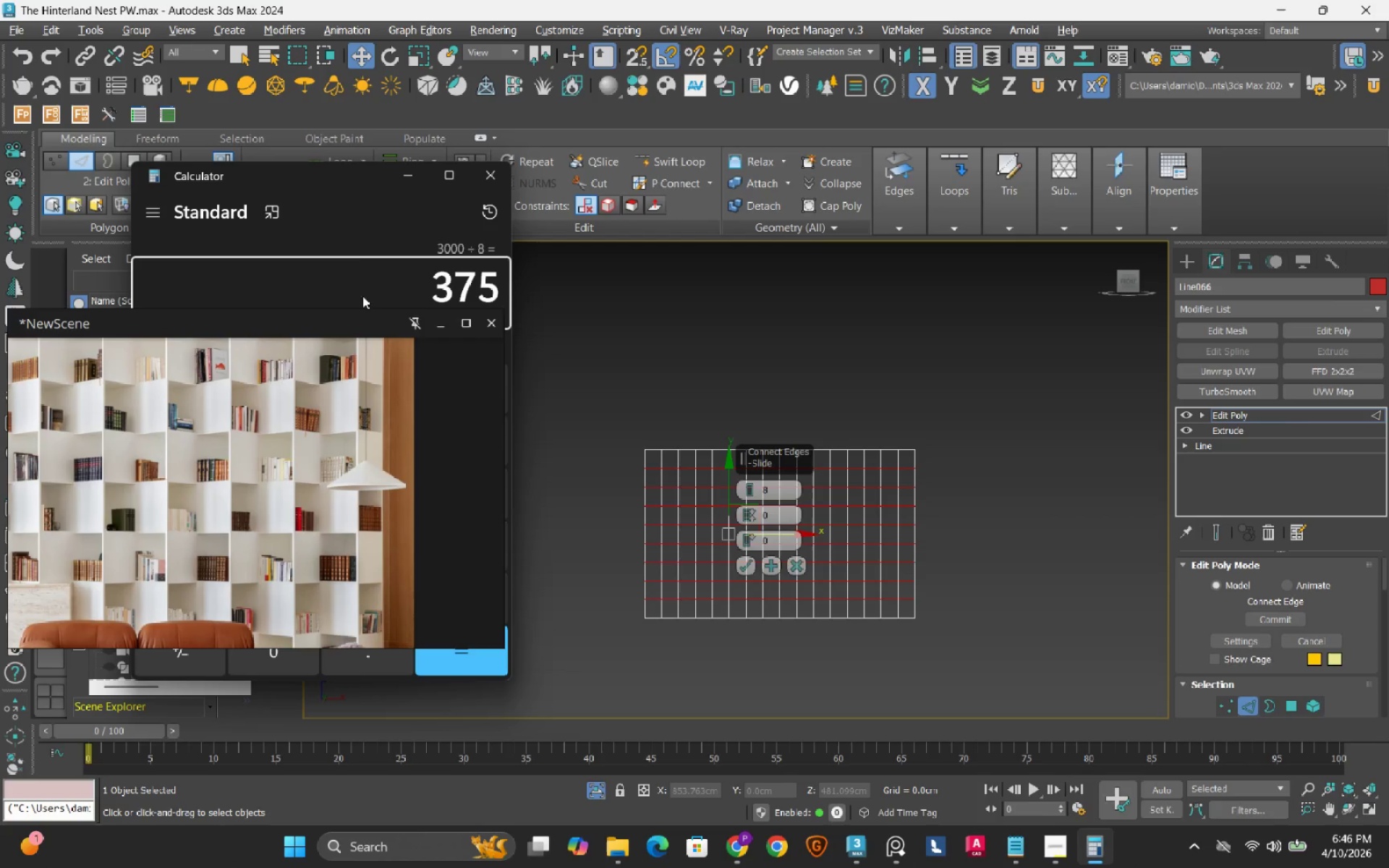 
wait(9.22)
 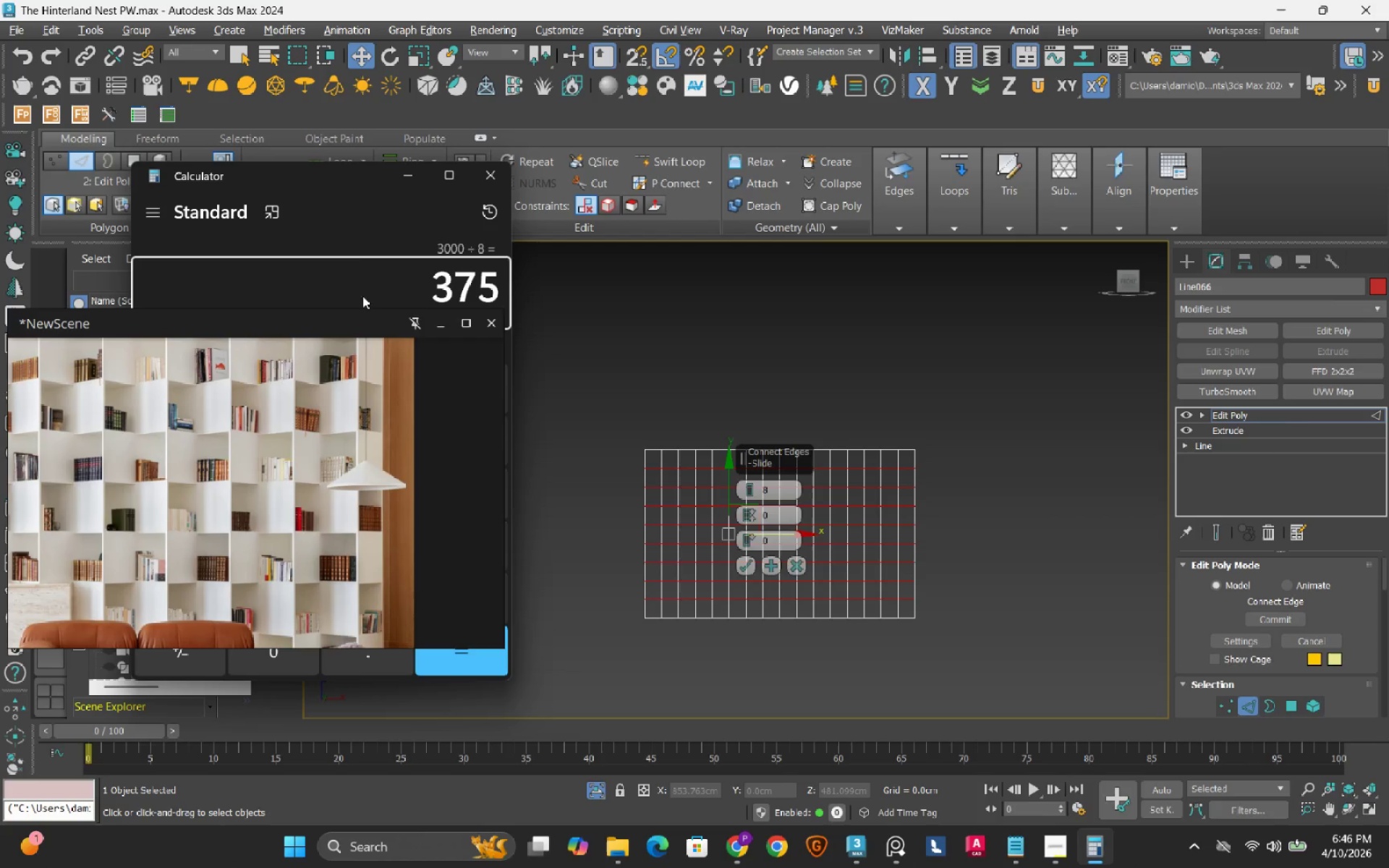 
left_click([406, 179])
 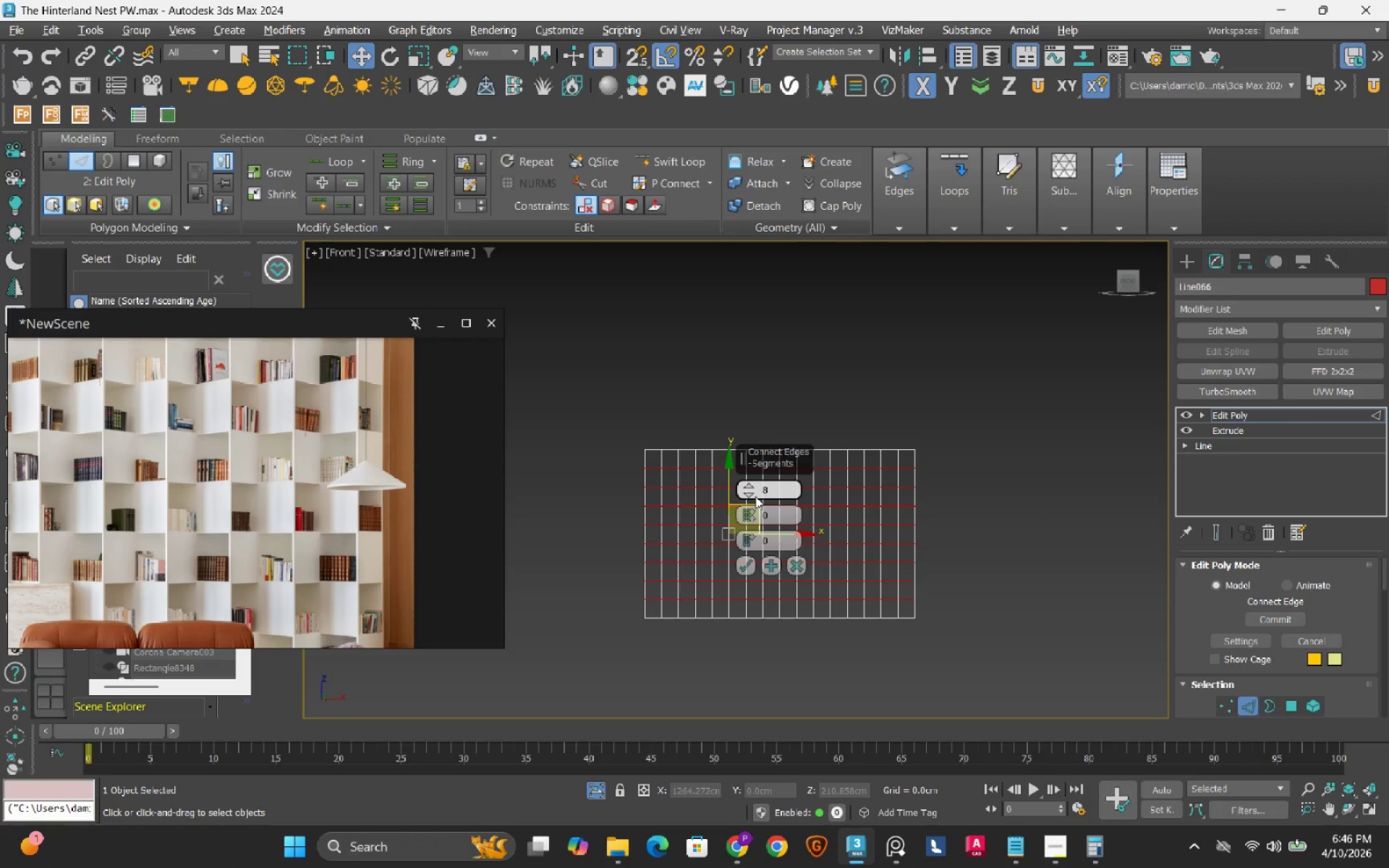 
left_click([752, 495])
 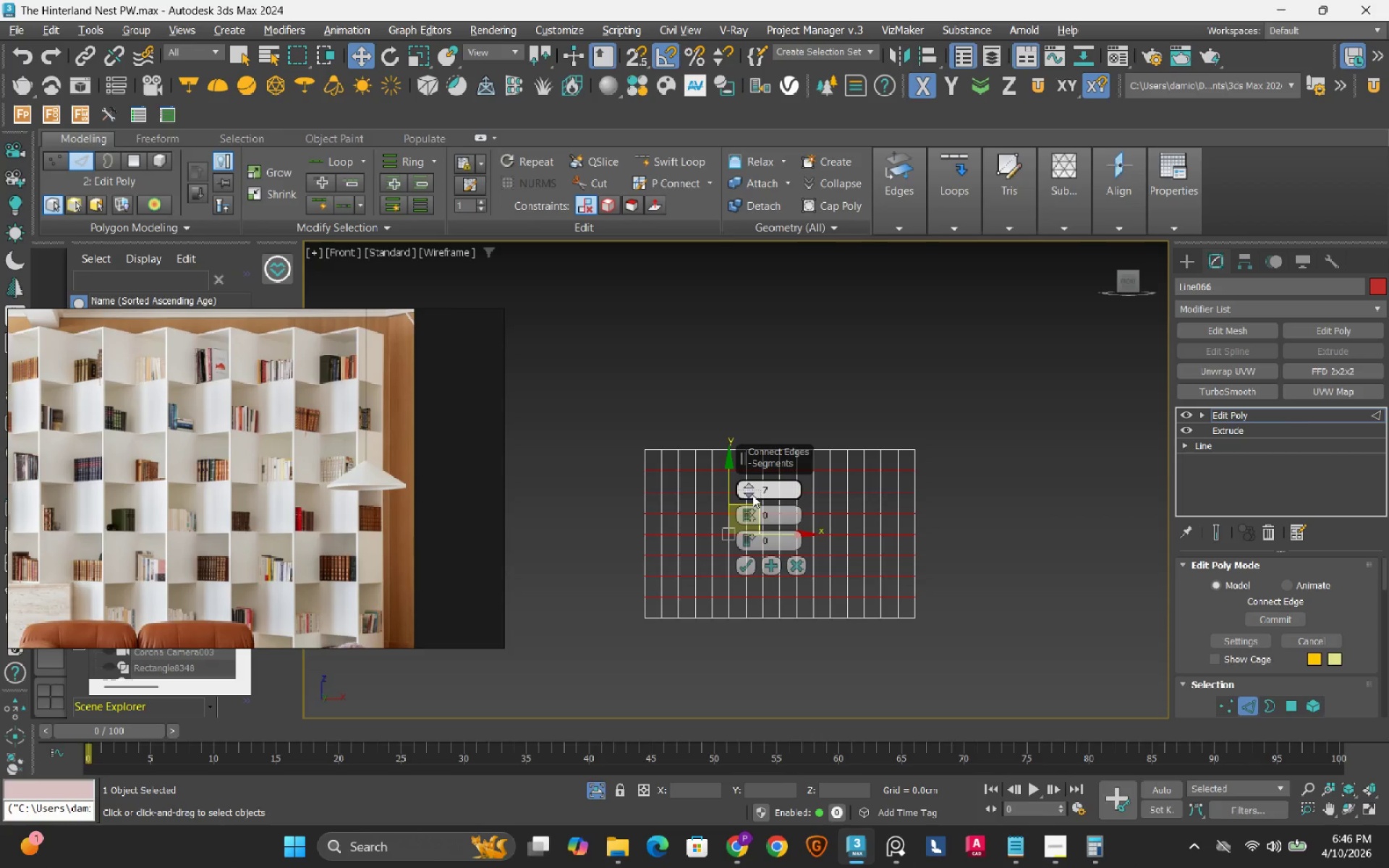 
left_click([752, 495])
 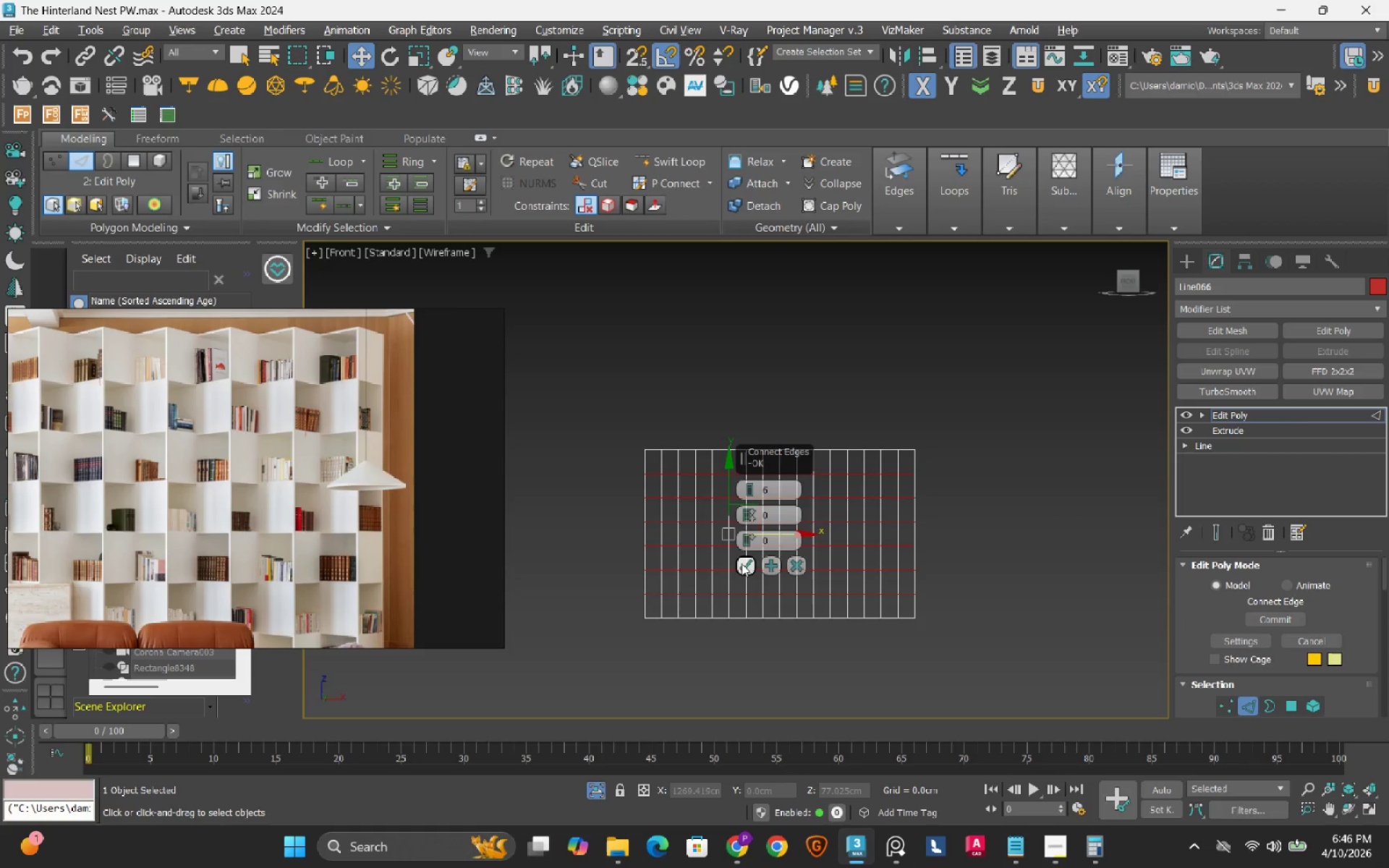 
left_click([741, 563])
 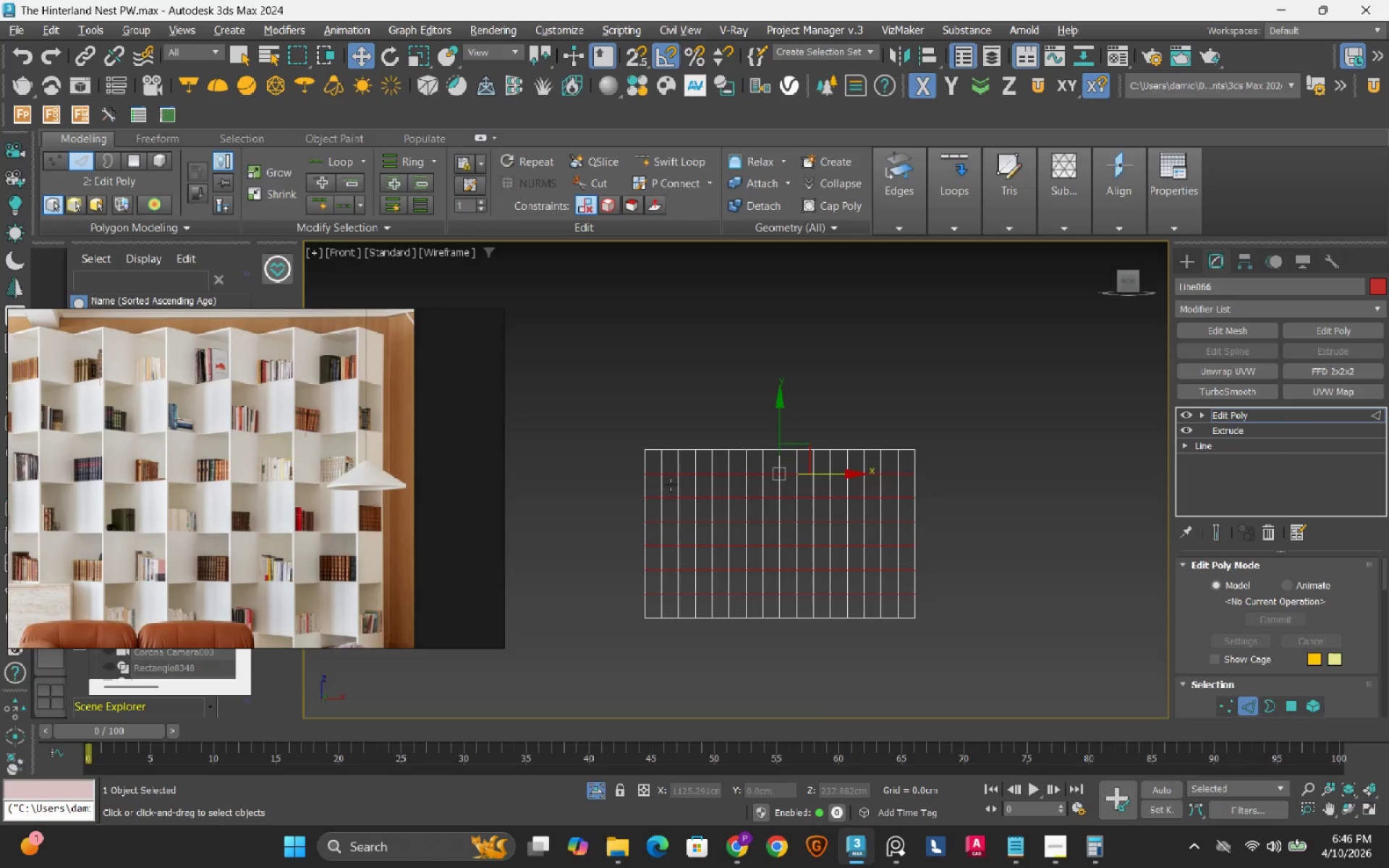 
scroll: coordinate [671, 484], scroll_direction: up, amount: 3.0
 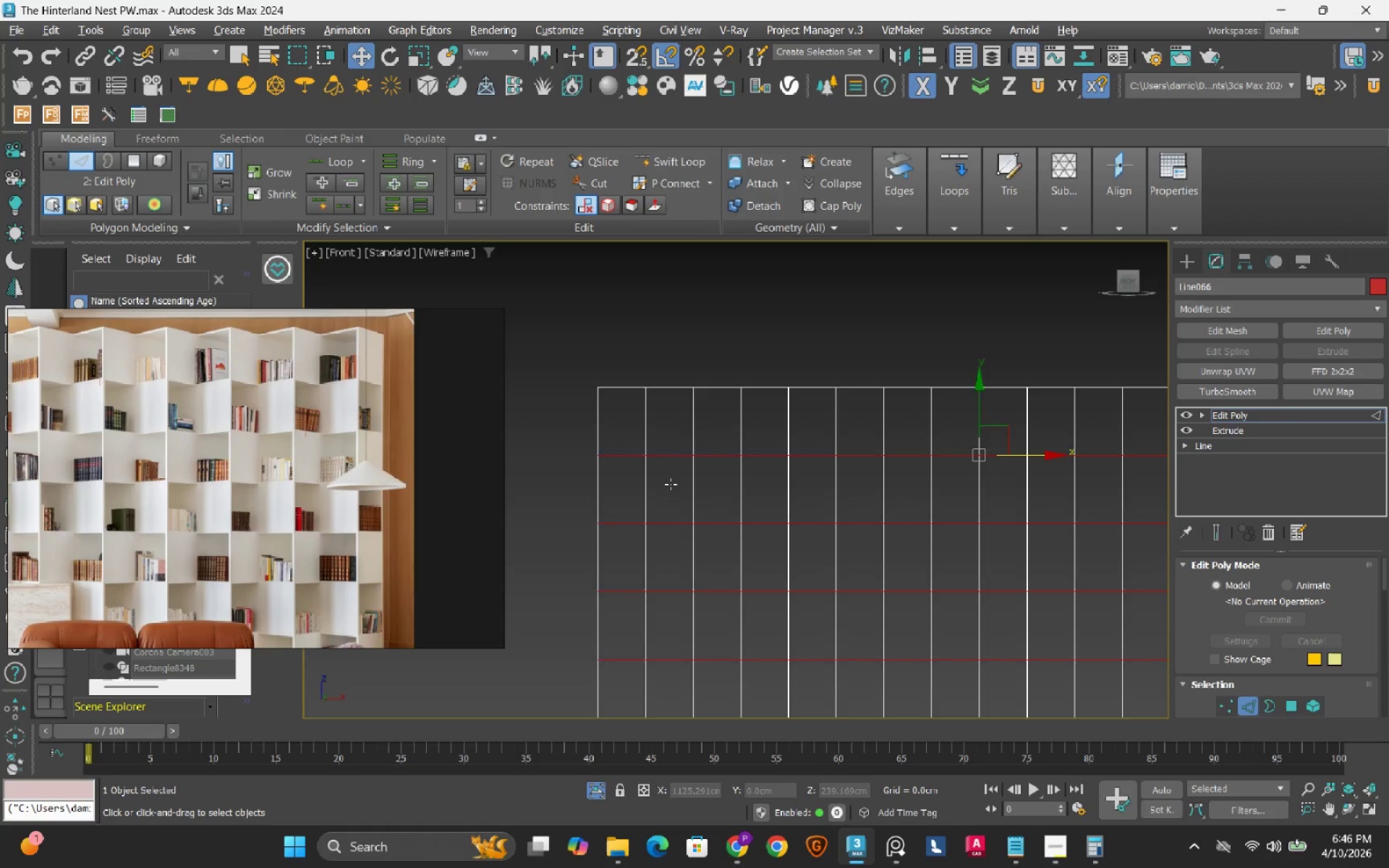 
scroll: coordinate [671, 484], scroll_direction: down, amount: 3.0
 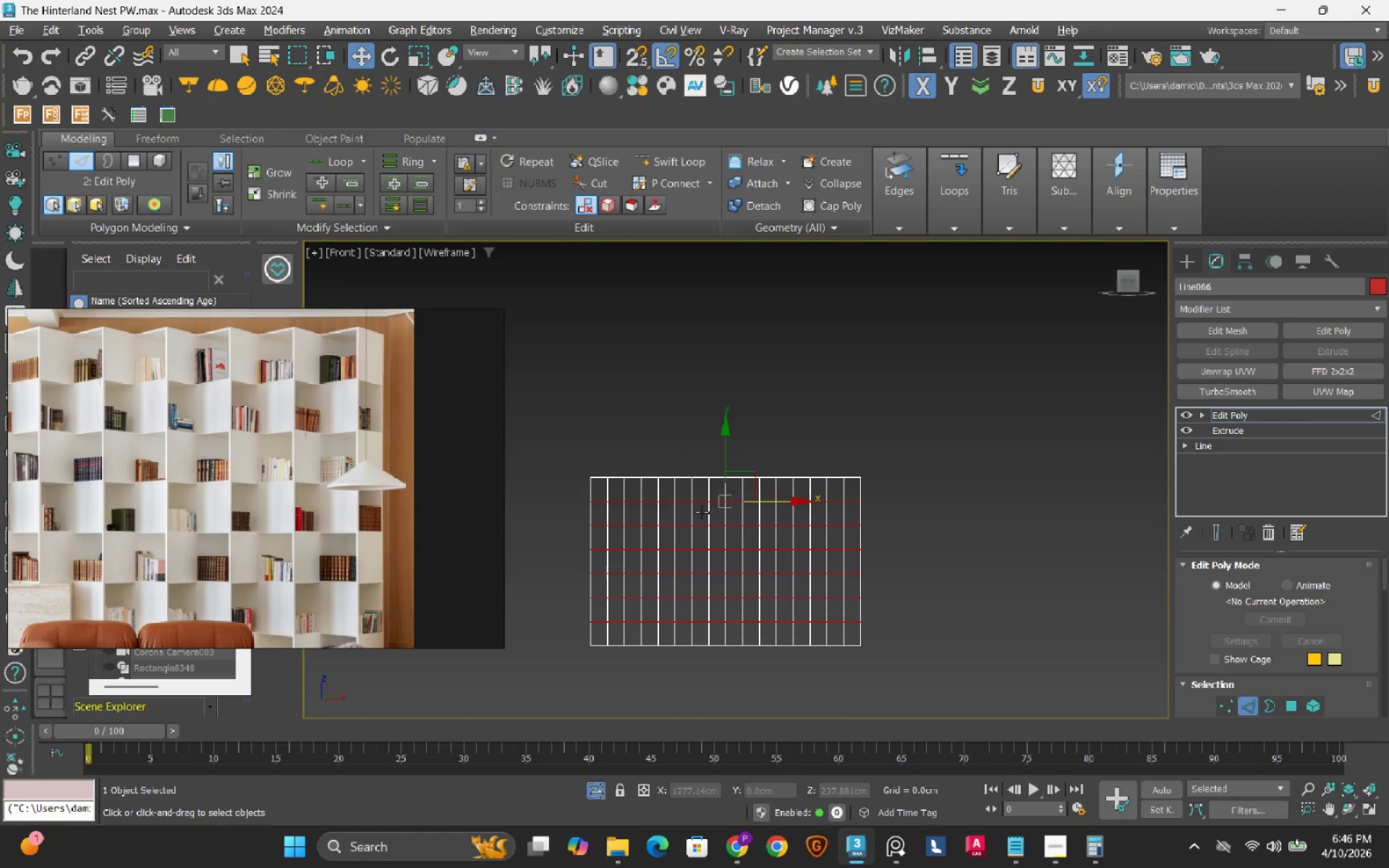 
hold_key(key=AltLeft, duration=0.89)
 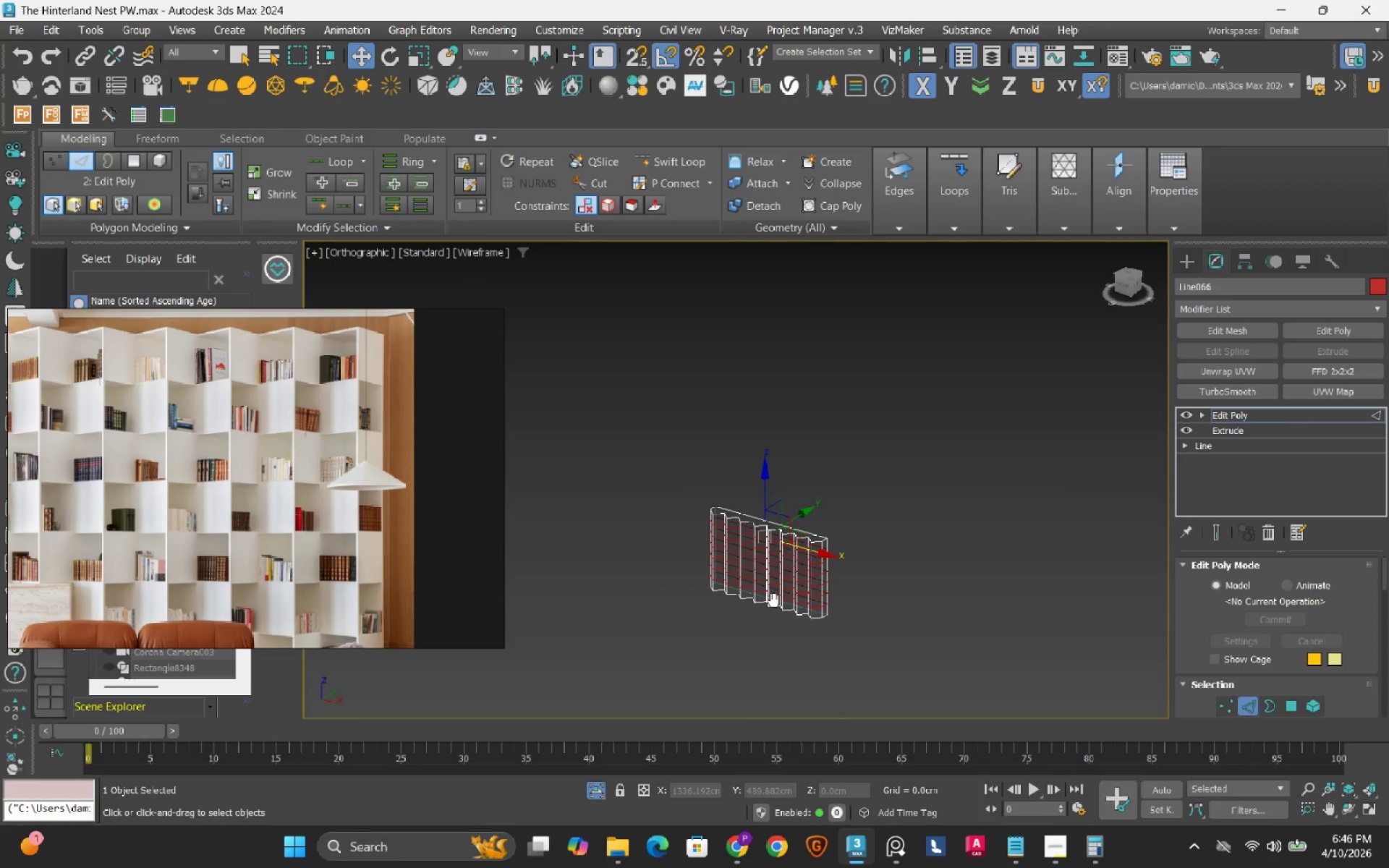 
scroll: coordinate [752, 511], scroll_direction: down, amount: 2.0
 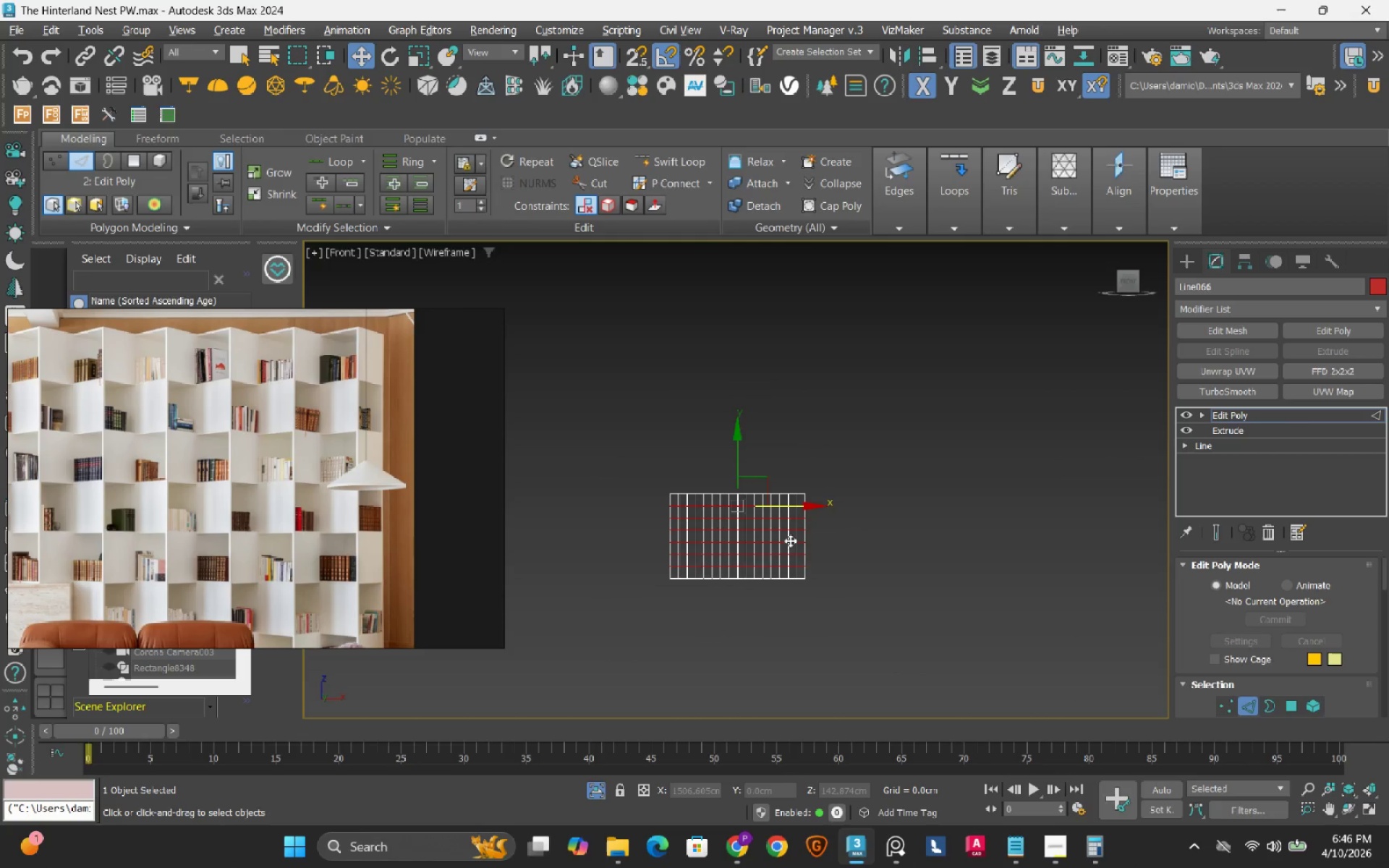 
key(F3)
 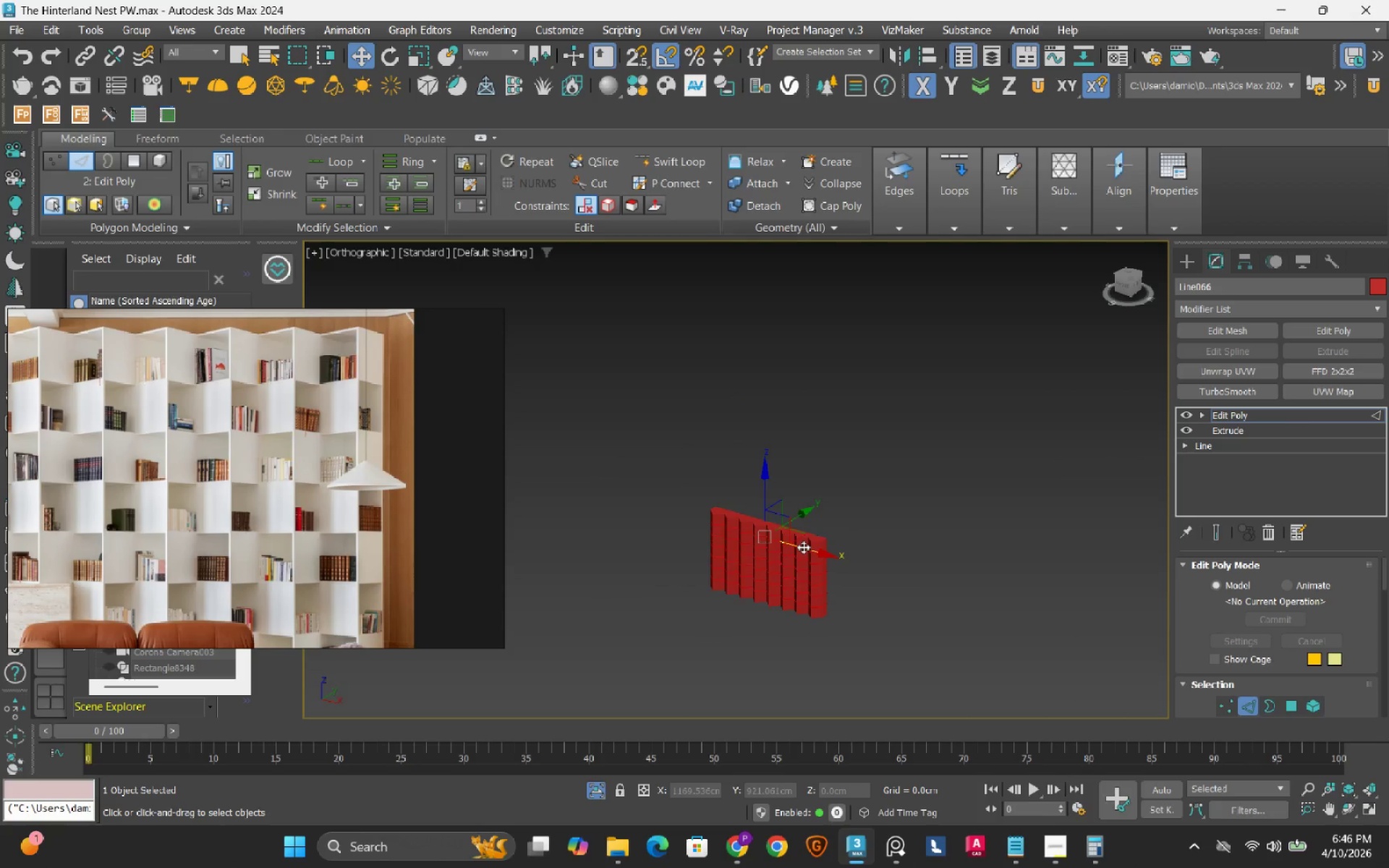 
scroll: coordinate [778, 560], scroll_direction: up, amount: 4.0
 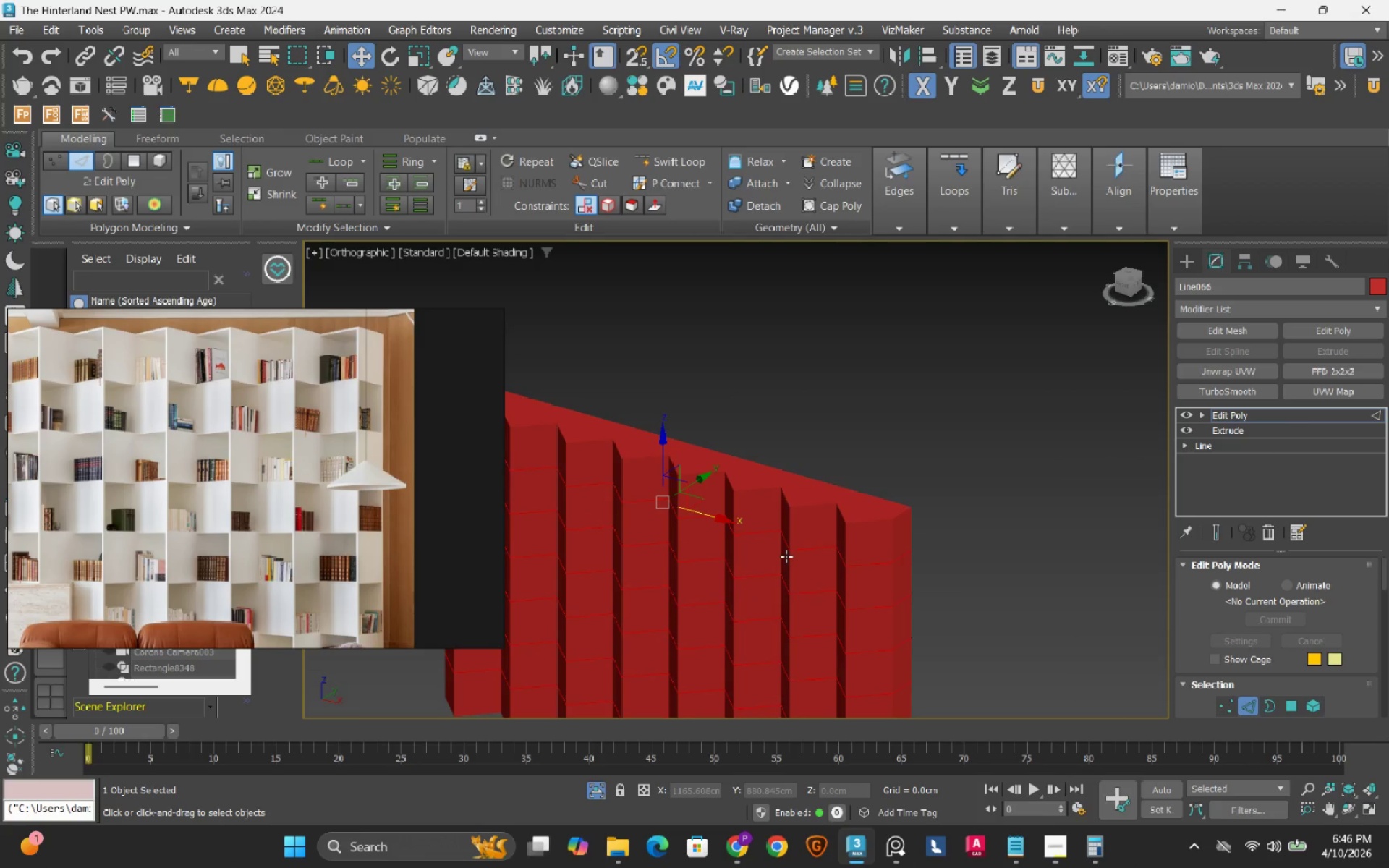 
key(F4)
 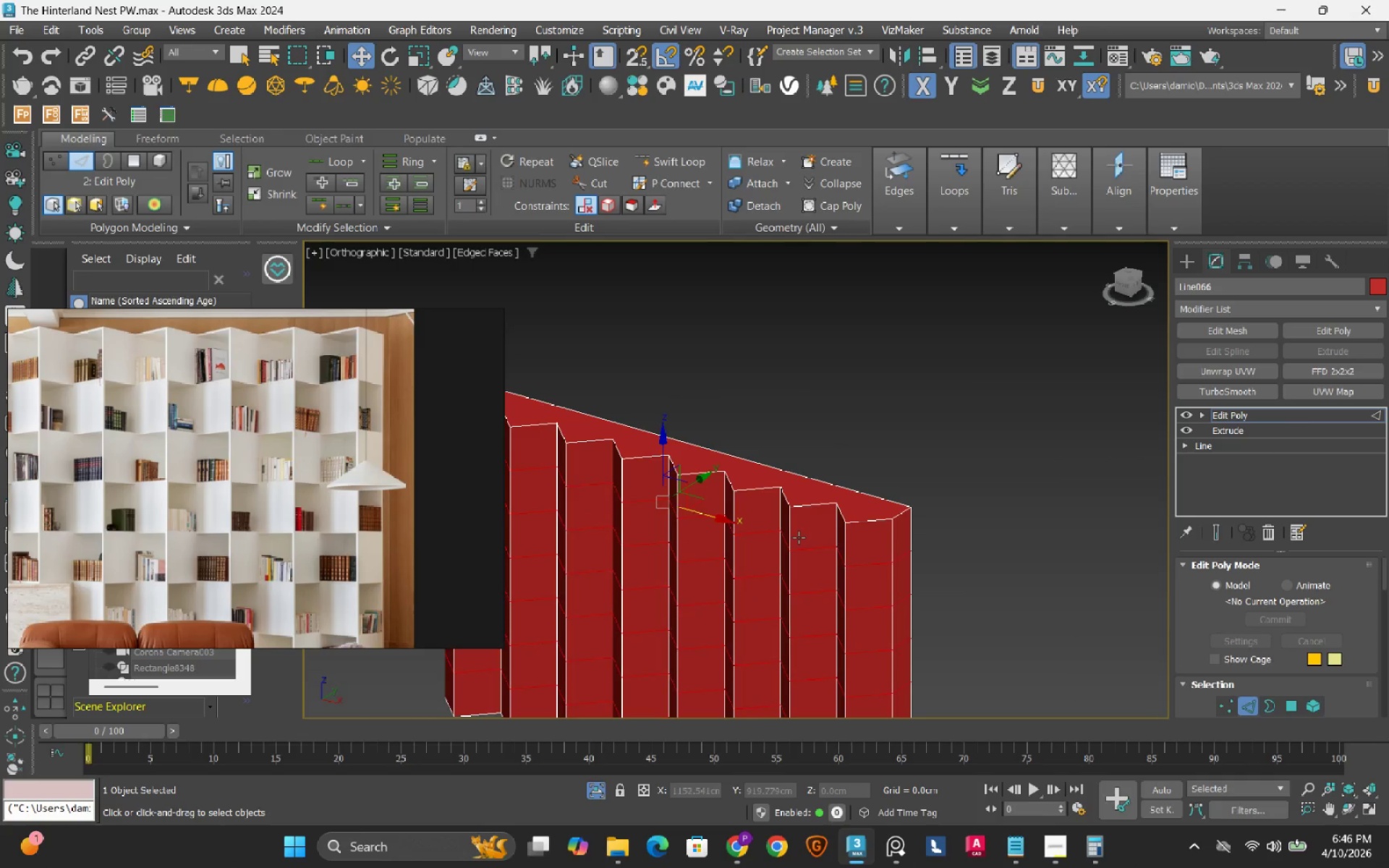 
hold_key(key=AltLeft, duration=0.55)
 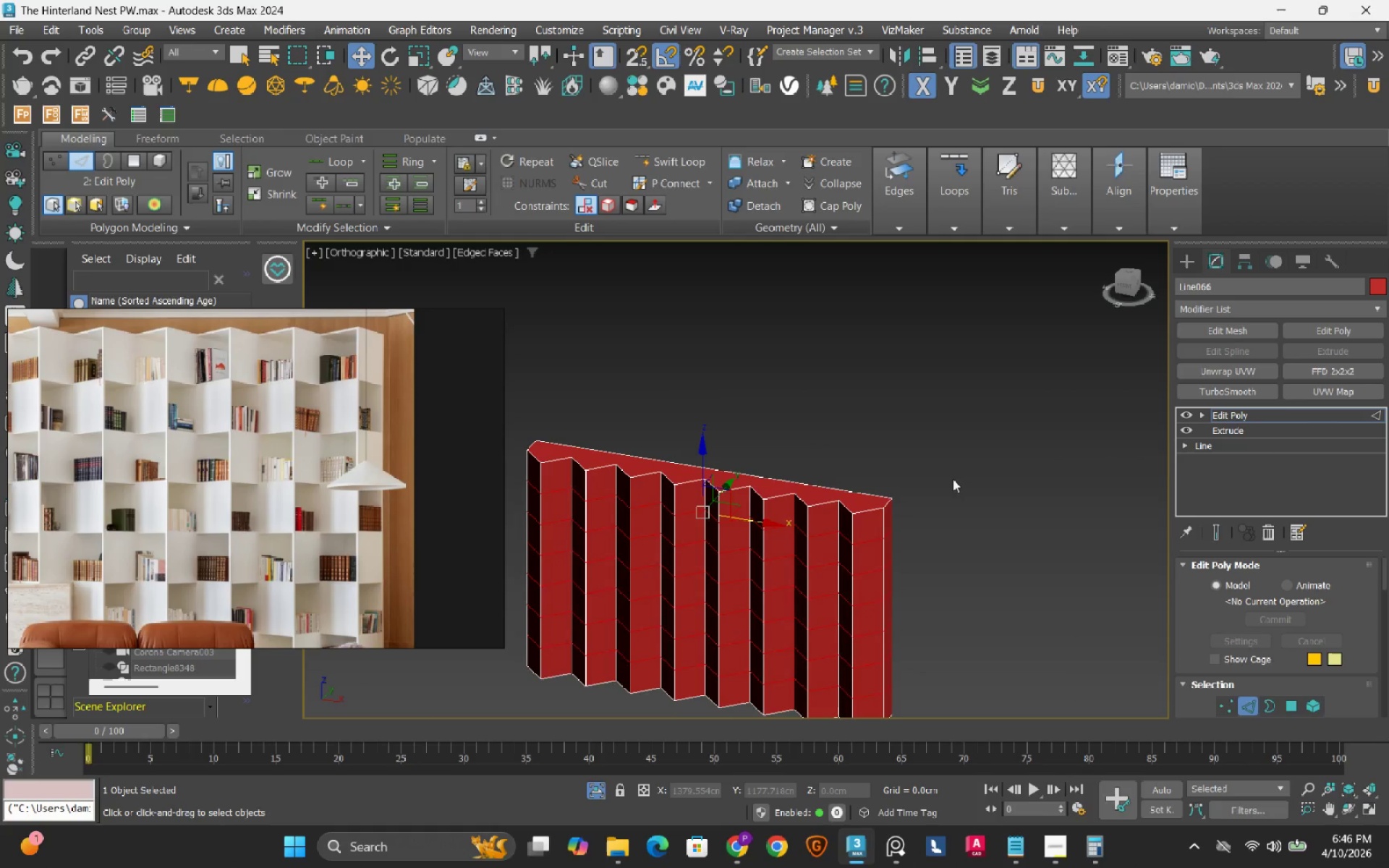 
scroll: coordinate [799, 537], scroll_direction: down, amount: 1.0
 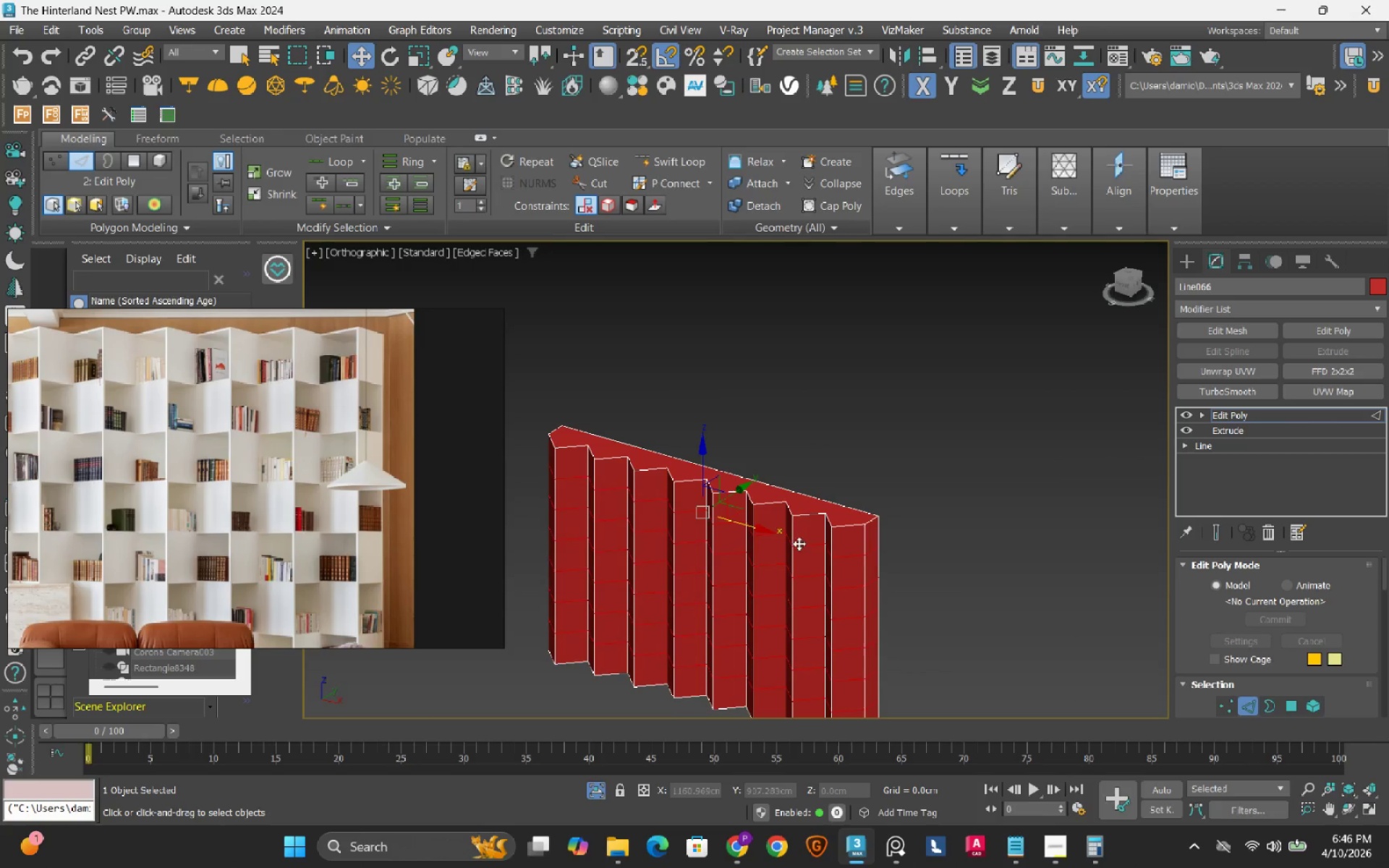 
left_click([953, 479])
 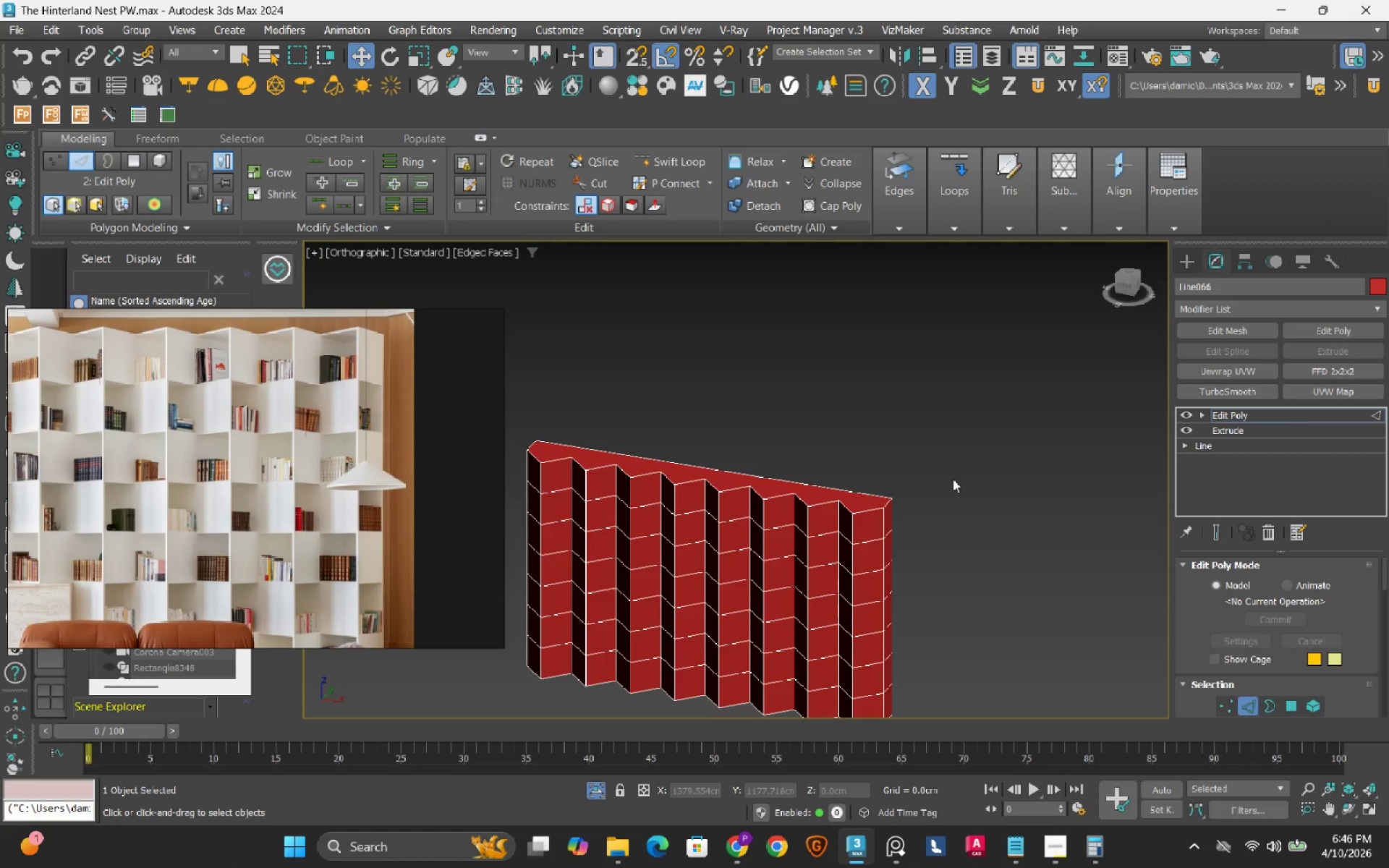 
wait(5.27)
 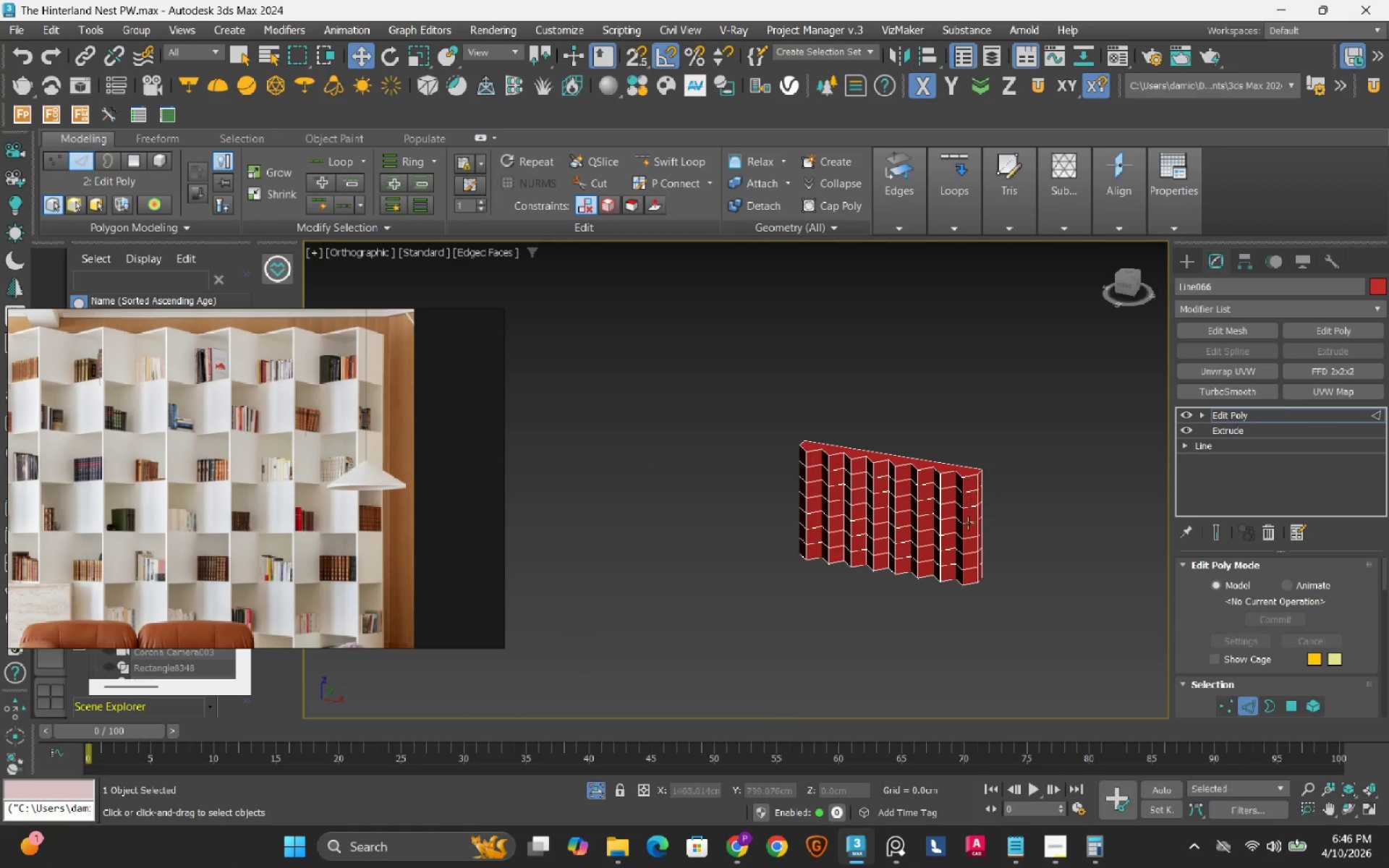 
hold_key(key=AltLeft, duration=1.51)
 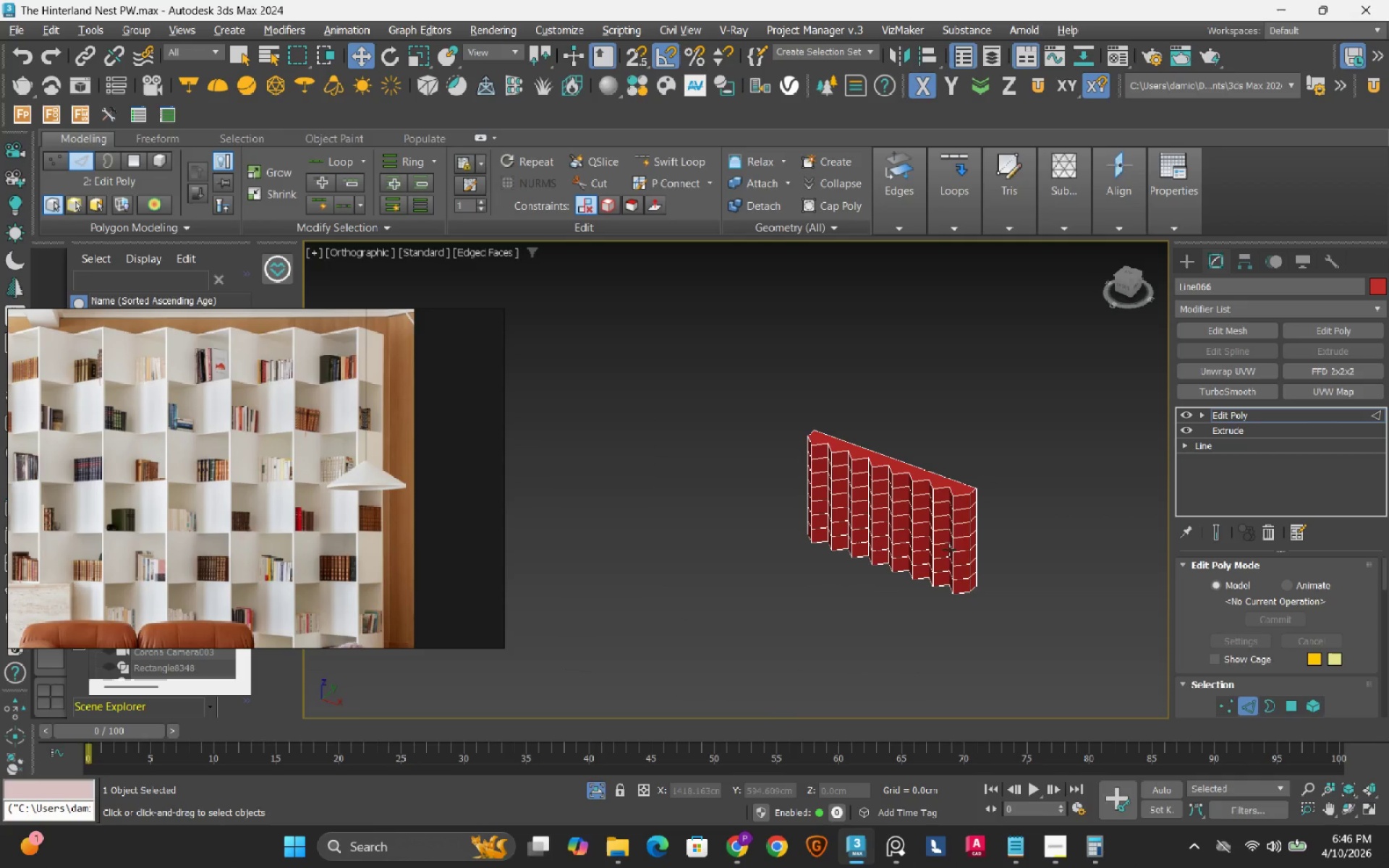 
scroll: coordinate [969, 495], scroll_direction: down, amount: 2.0
 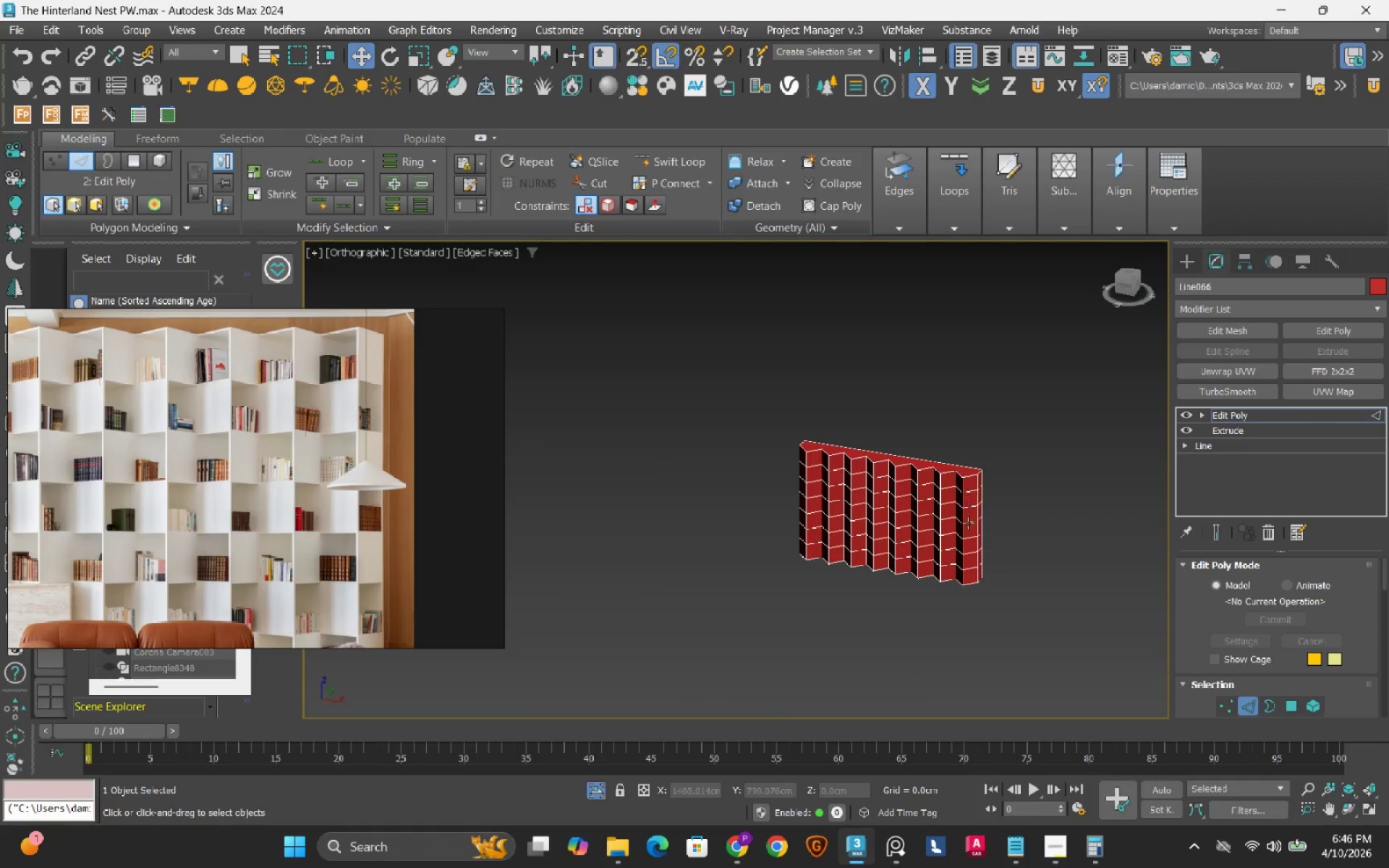 
hold_key(key=AltLeft, duration=0.59)
 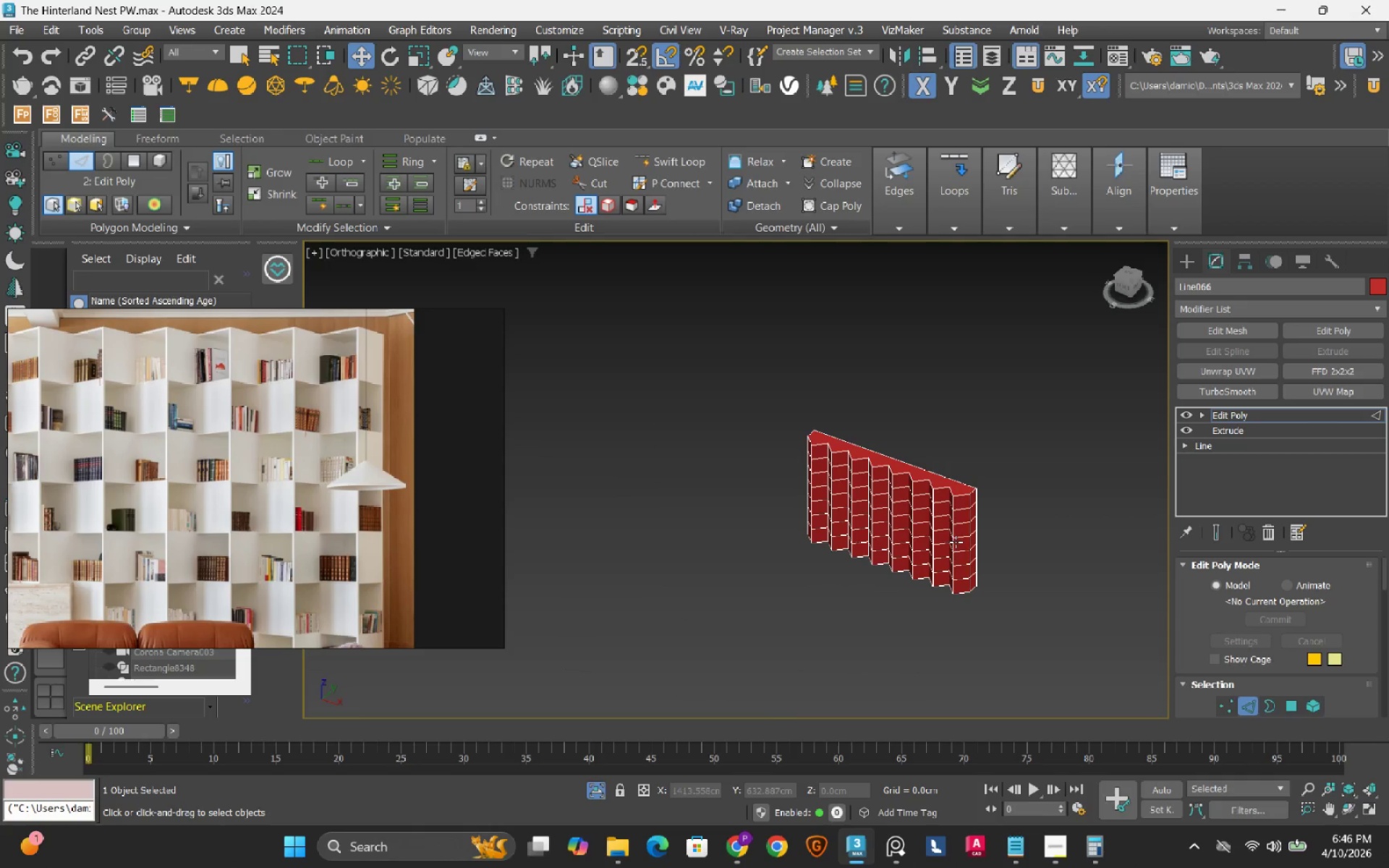 
scroll: coordinate [953, 494], scroll_direction: up, amount: 2.0
 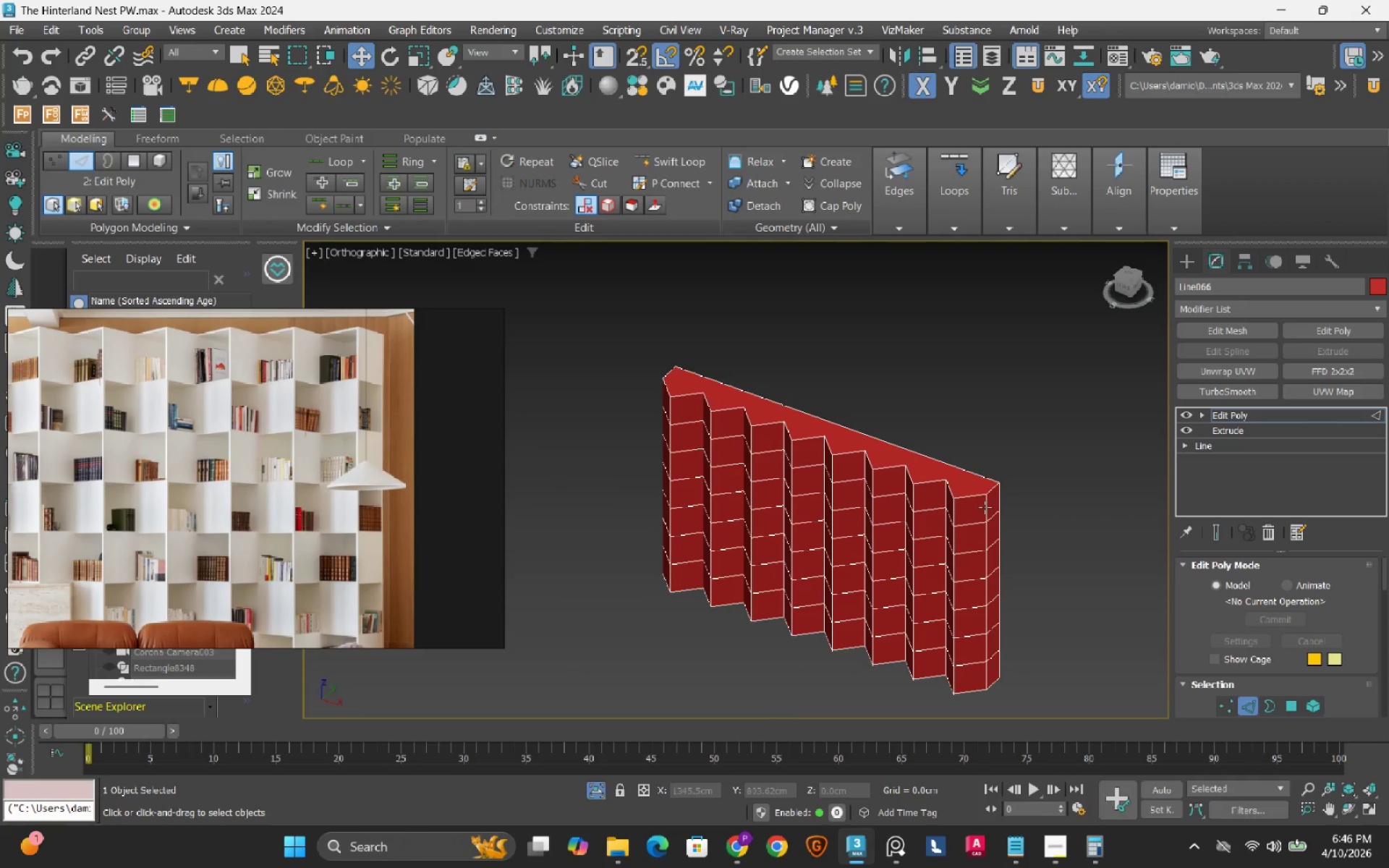 
key(4)
 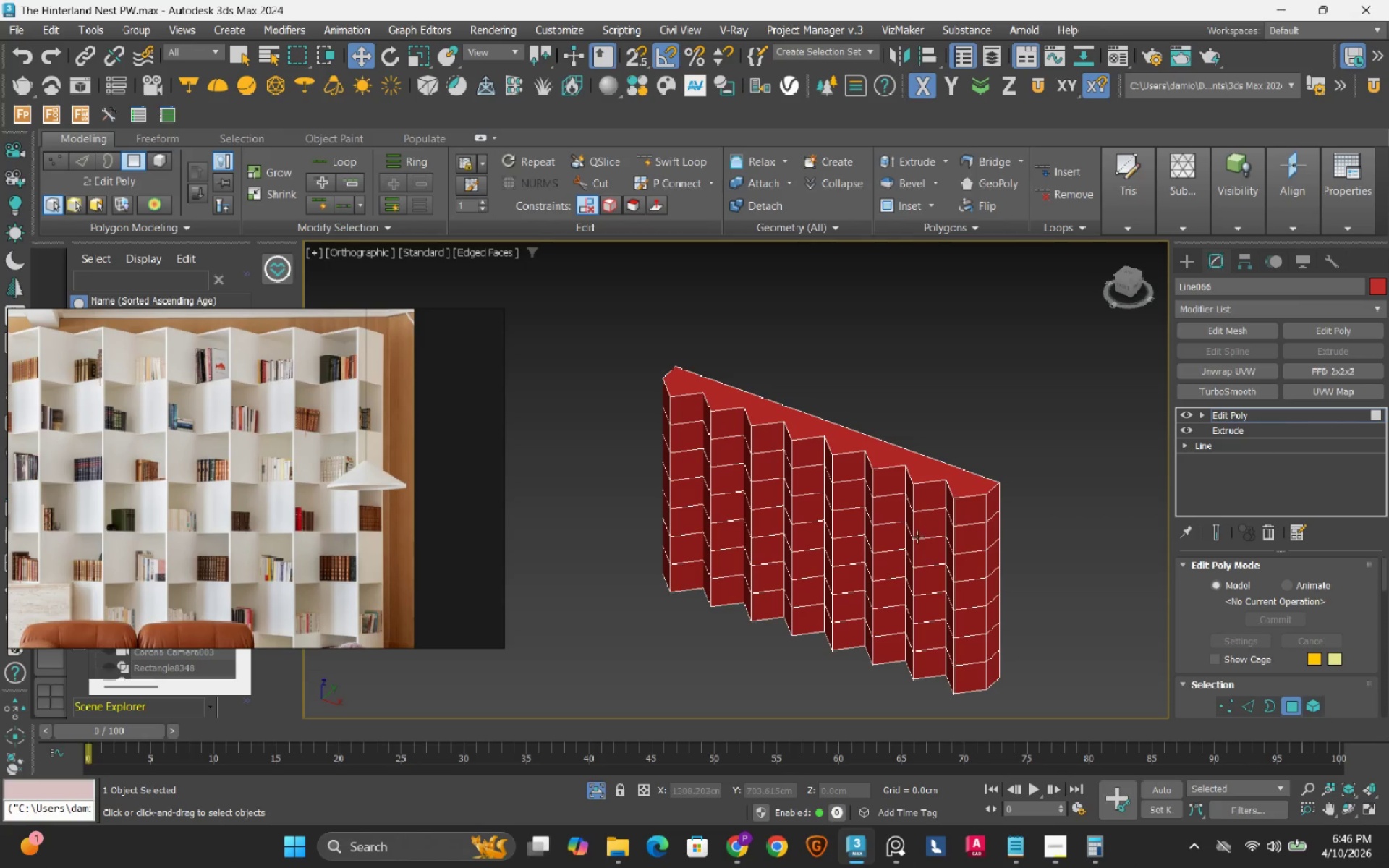 
wait(7.06)
 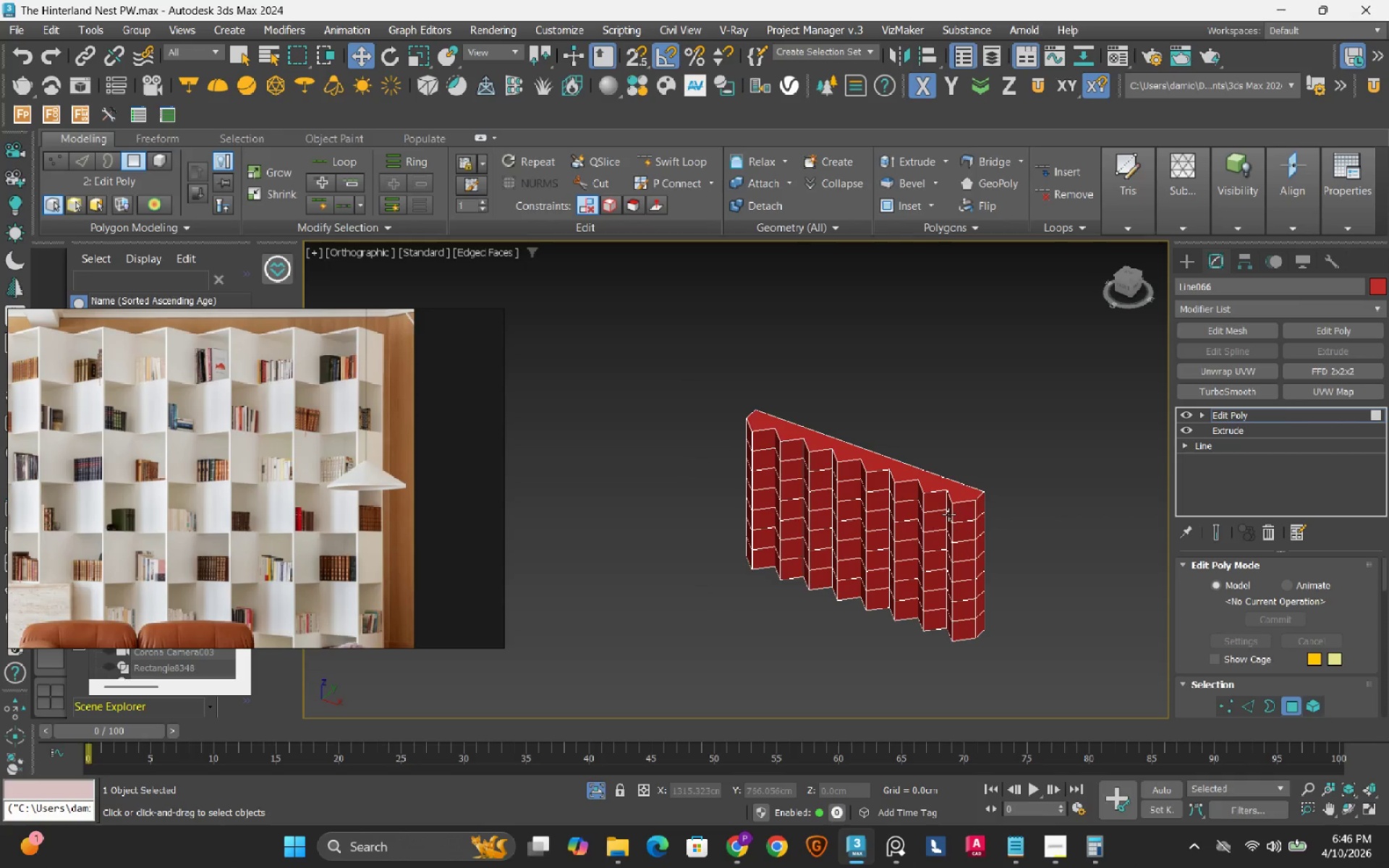 
hold_key(key=AltLeft, duration=1.5)
 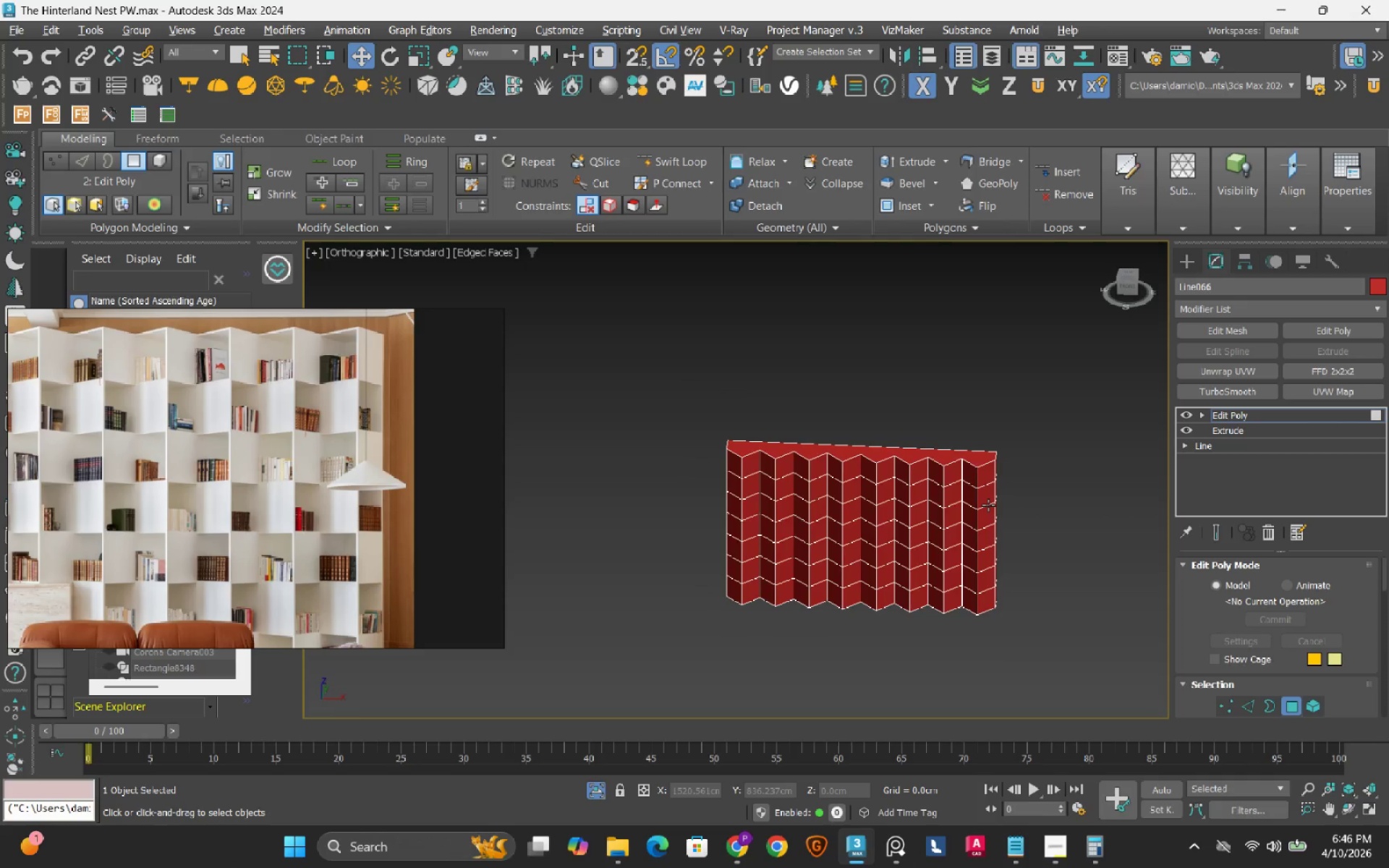 
scroll: coordinate [948, 514], scroll_direction: down, amount: 1.0
 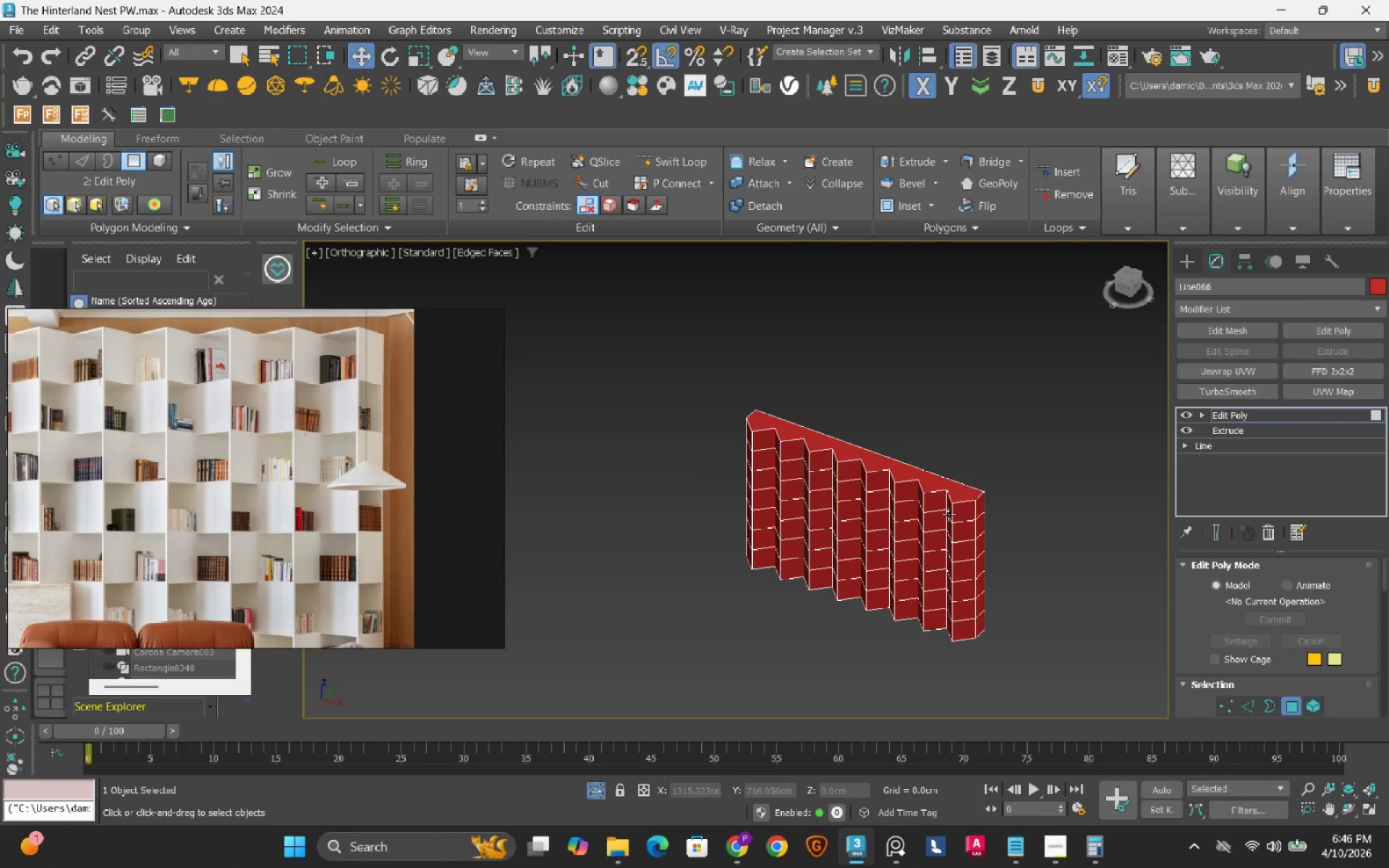 
hold_key(key=AltLeft, duration=1.52)
 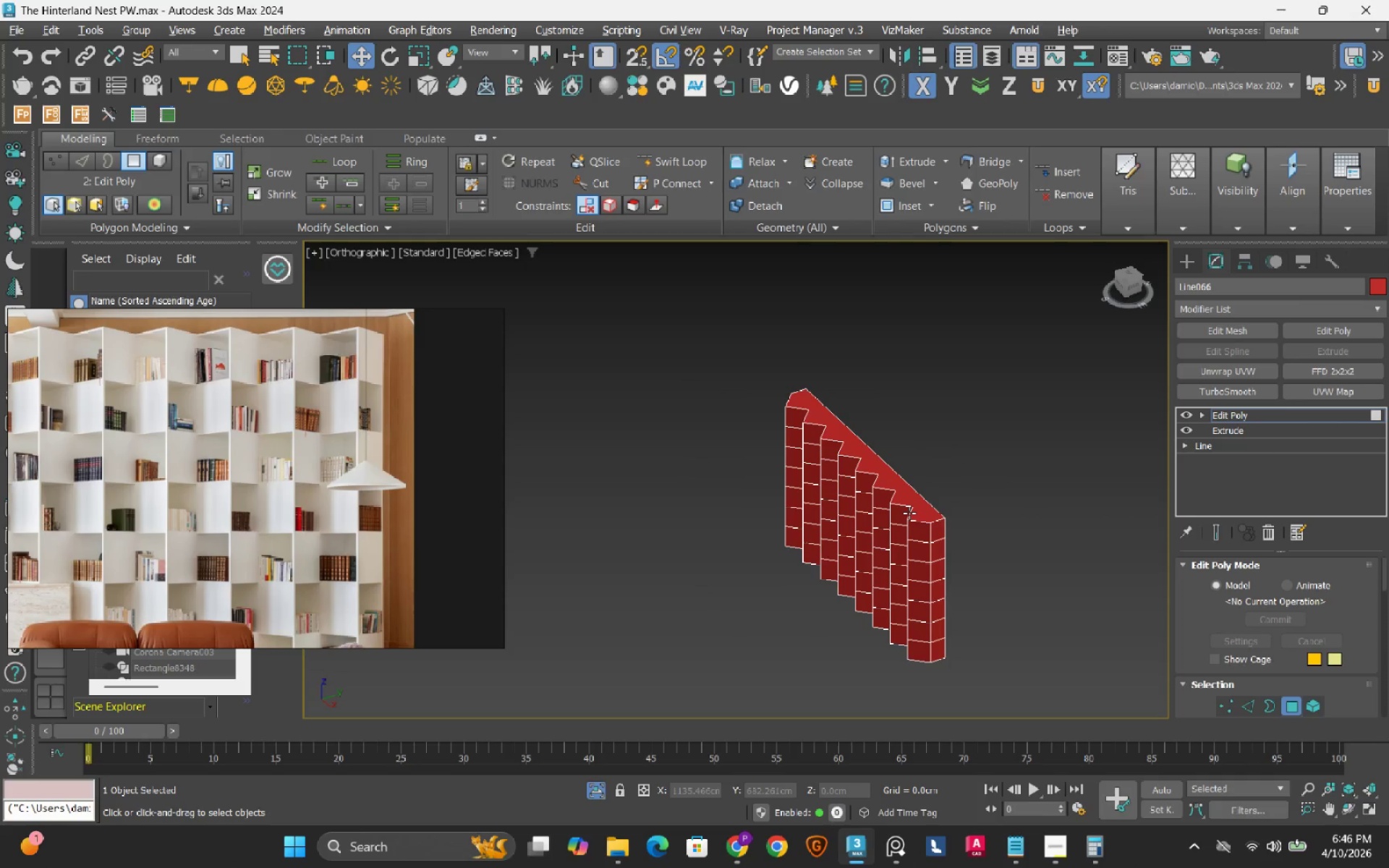 
hold_key(key=AltLeft, duration=0.81)
 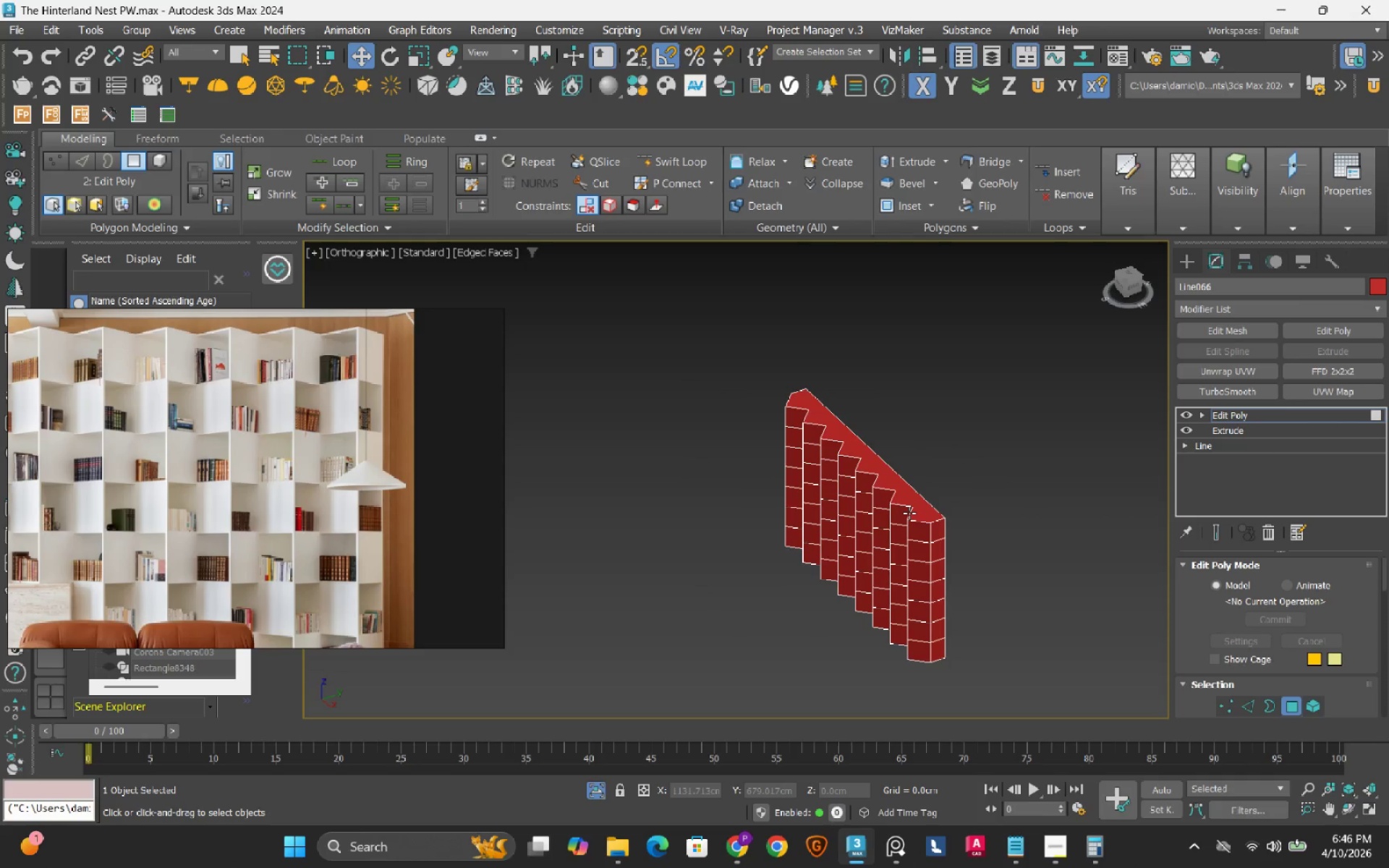 
left_click([1377, 416])
 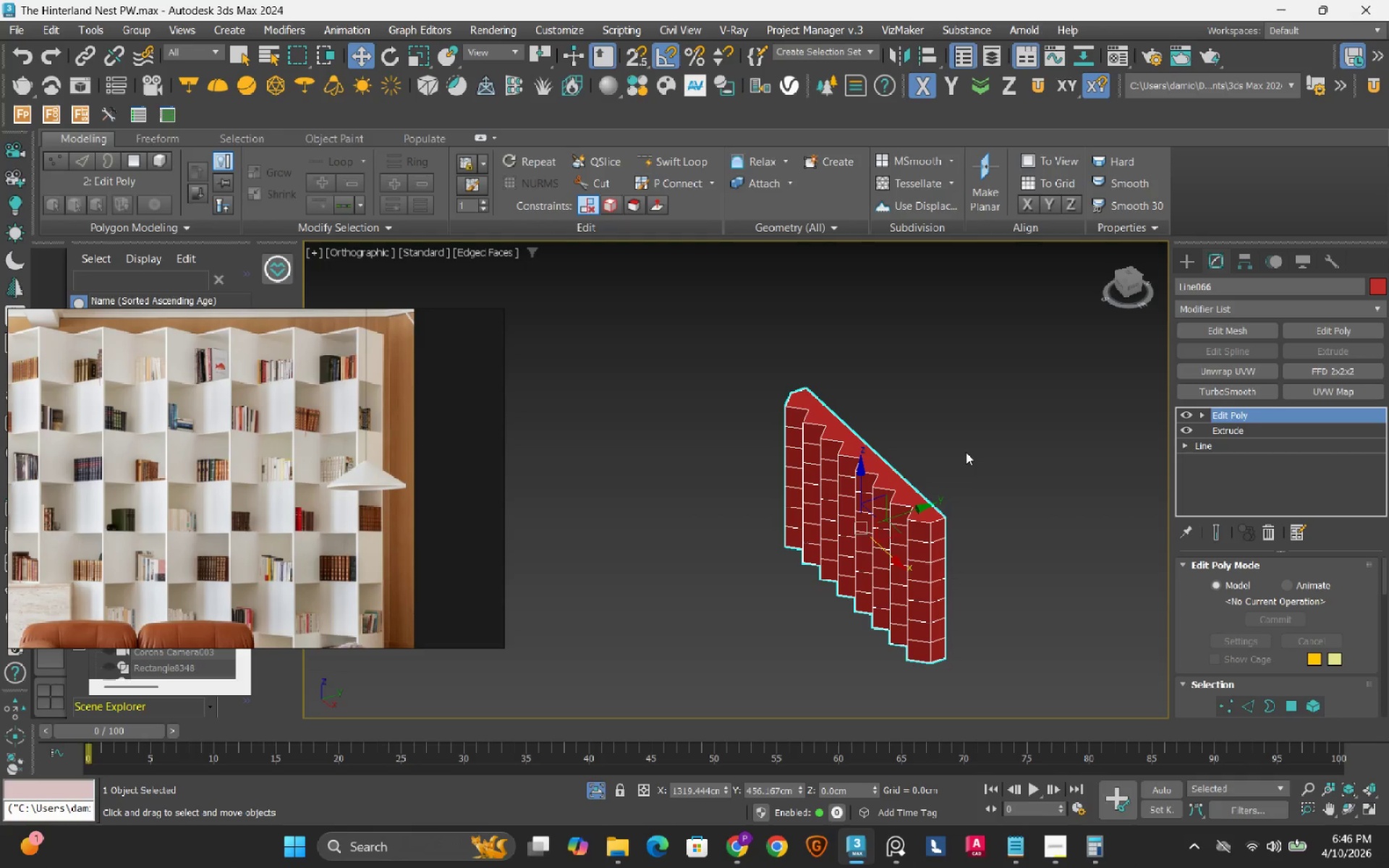 
key(Control+Z)
 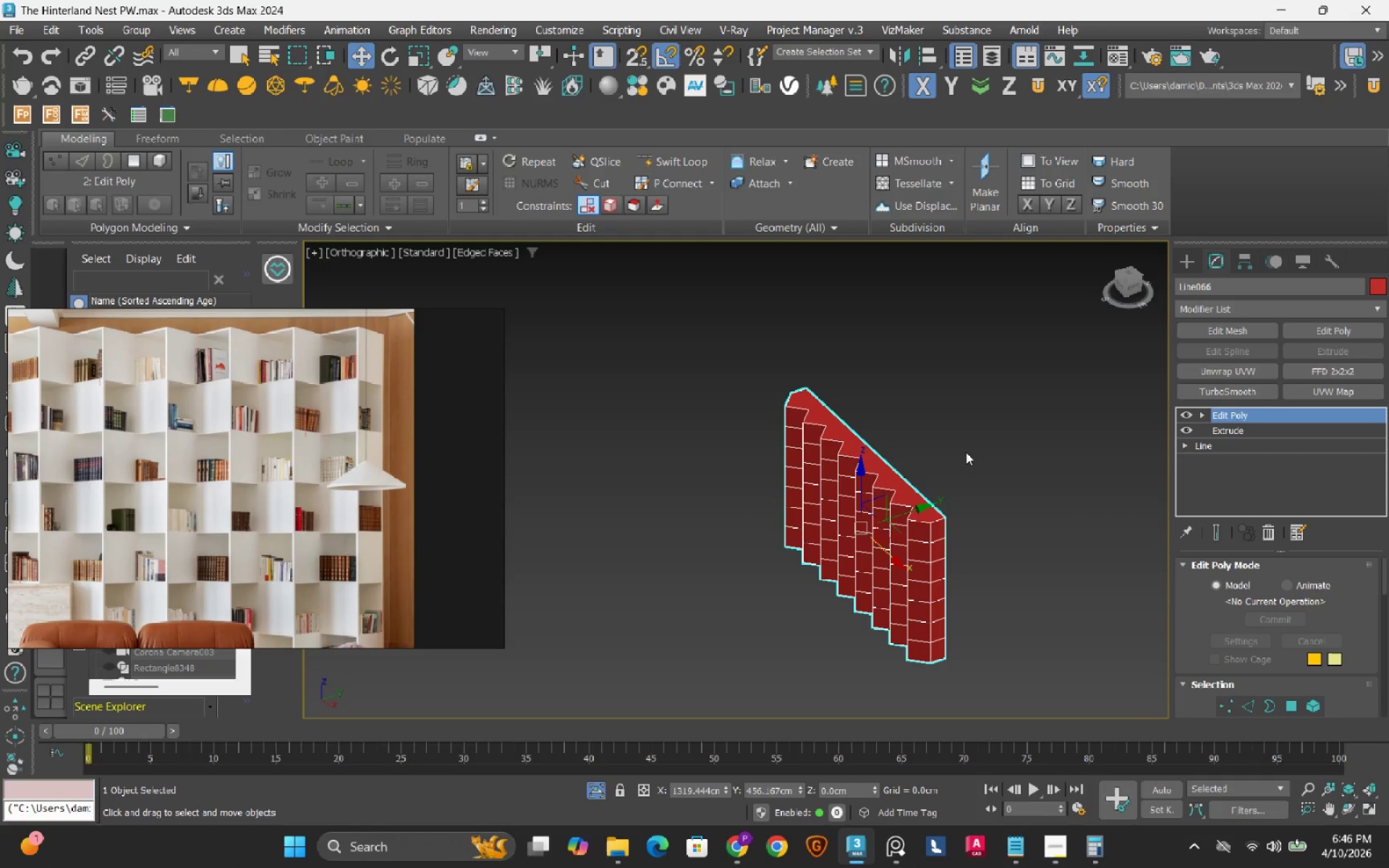 
key(Control+Z)
 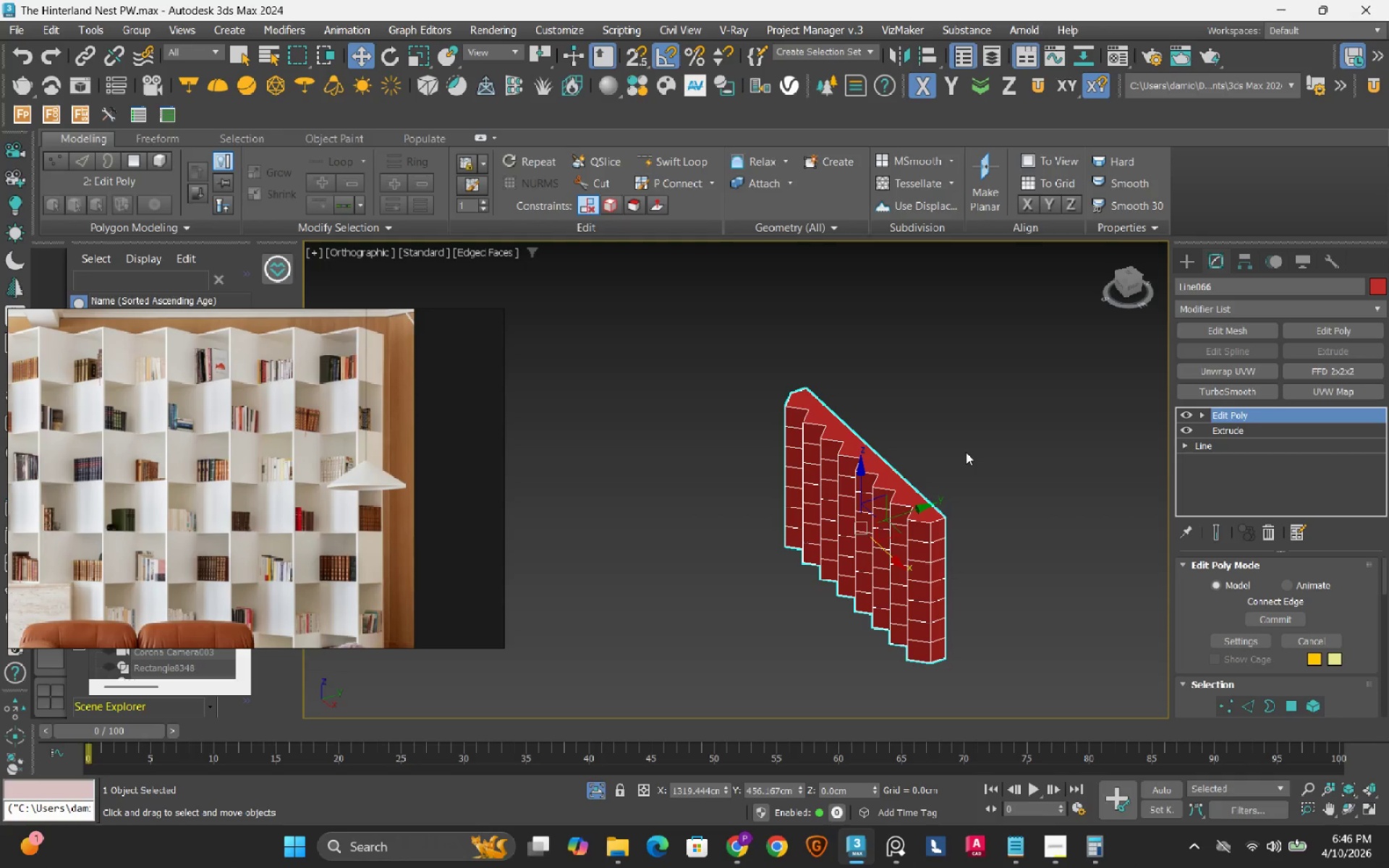 
key(Control+Z)
 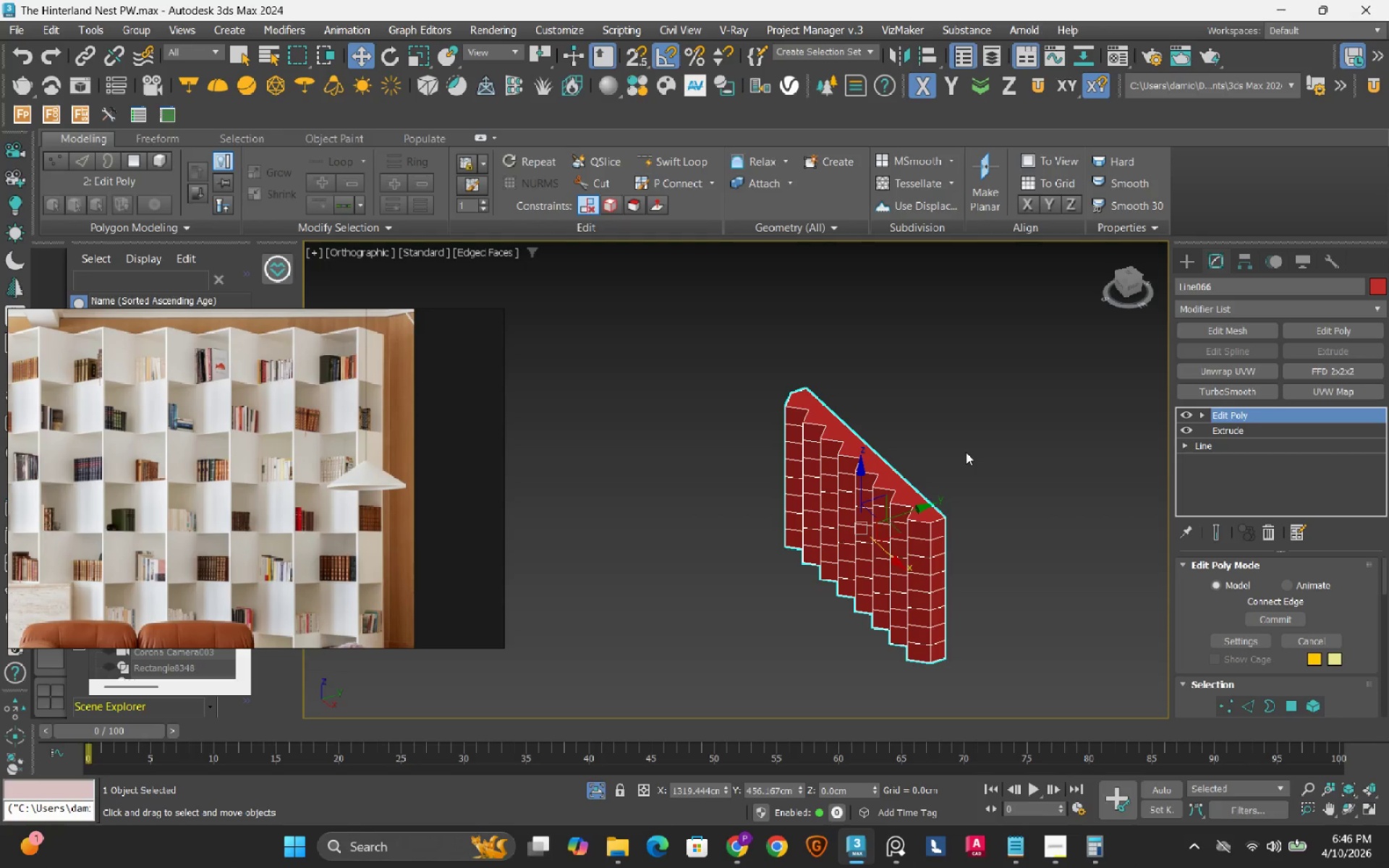 
key(Control+Z)
 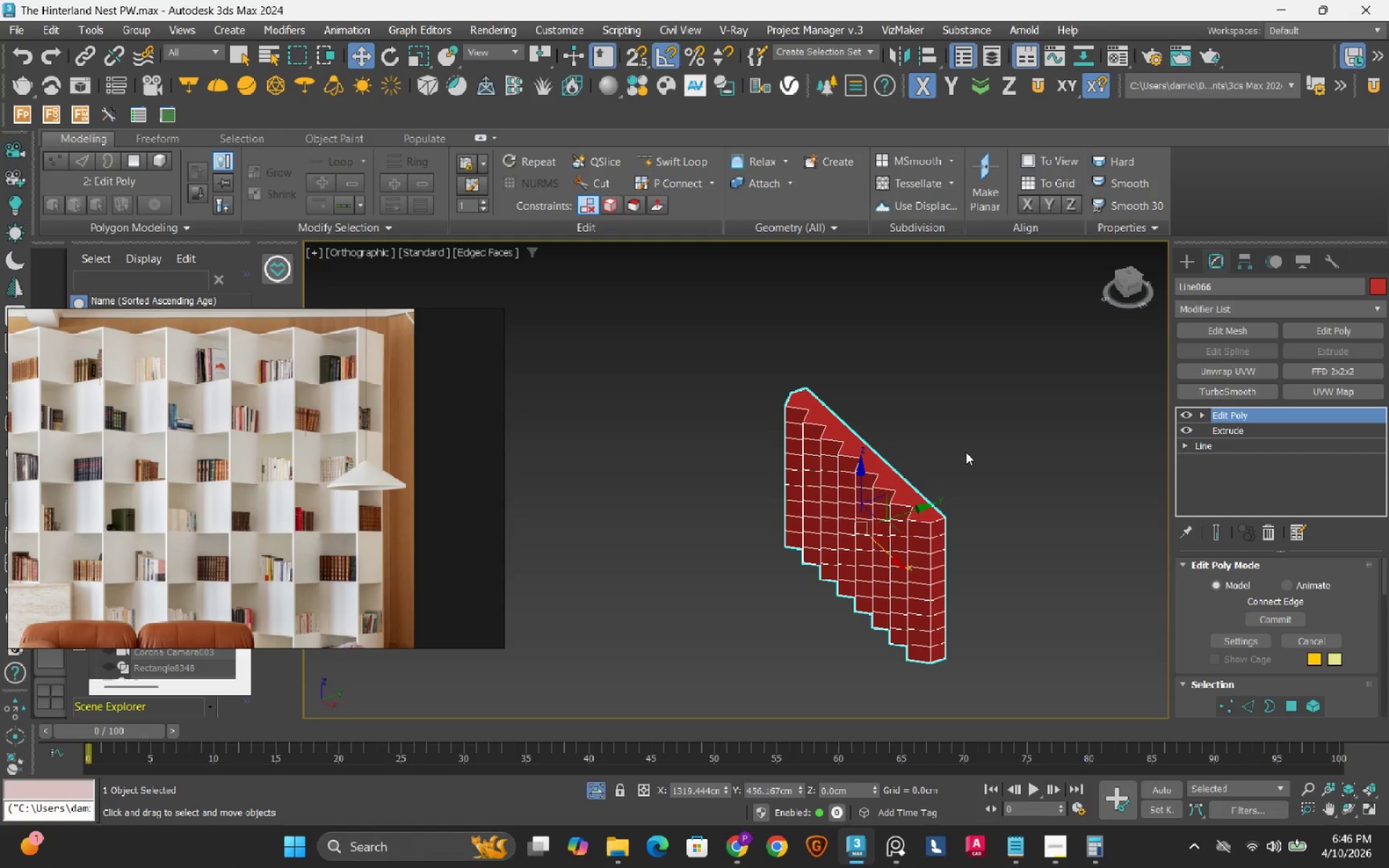 
key(Control+Z)
 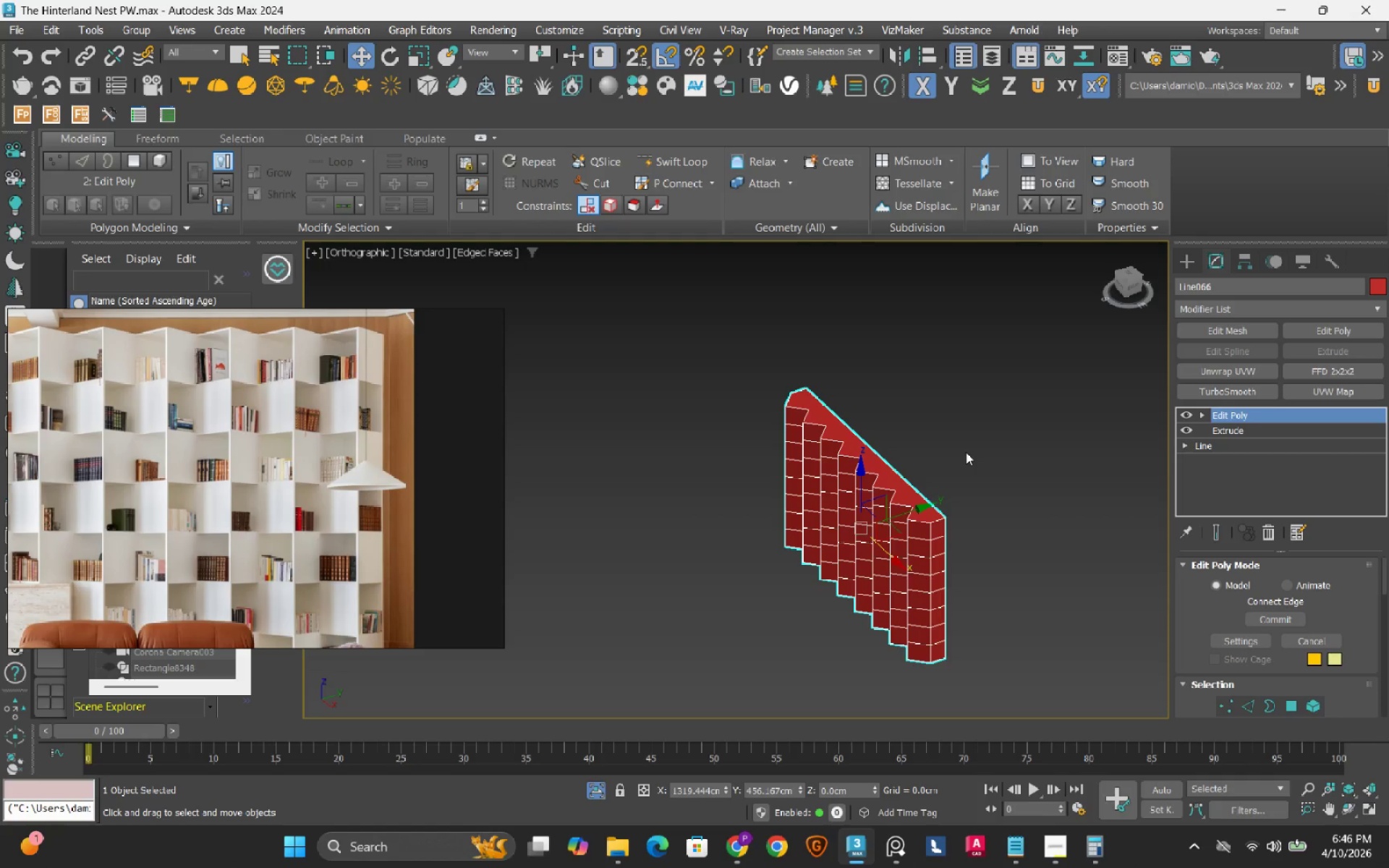 
key(Control+Z)
 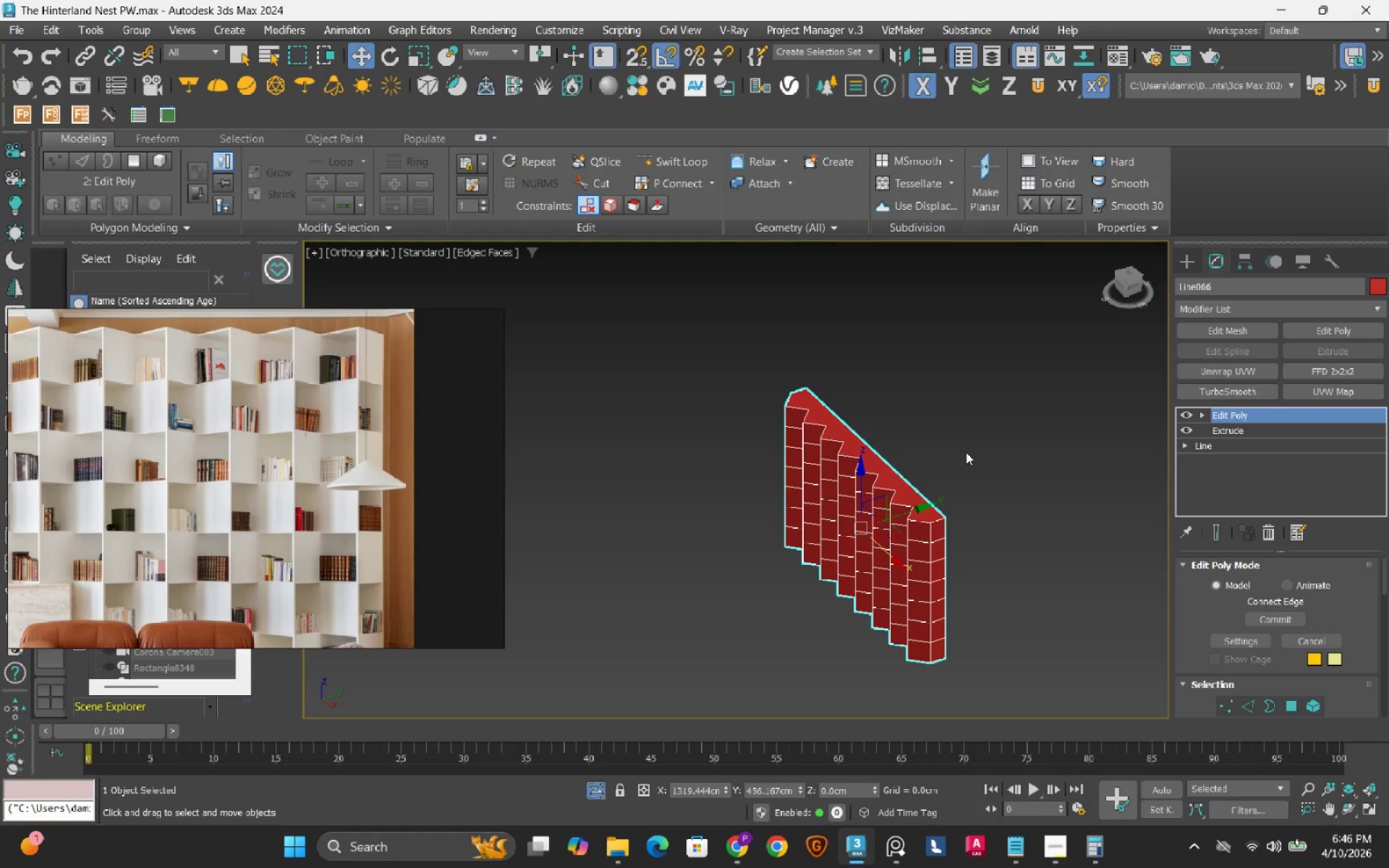 
key(Control+Z)
 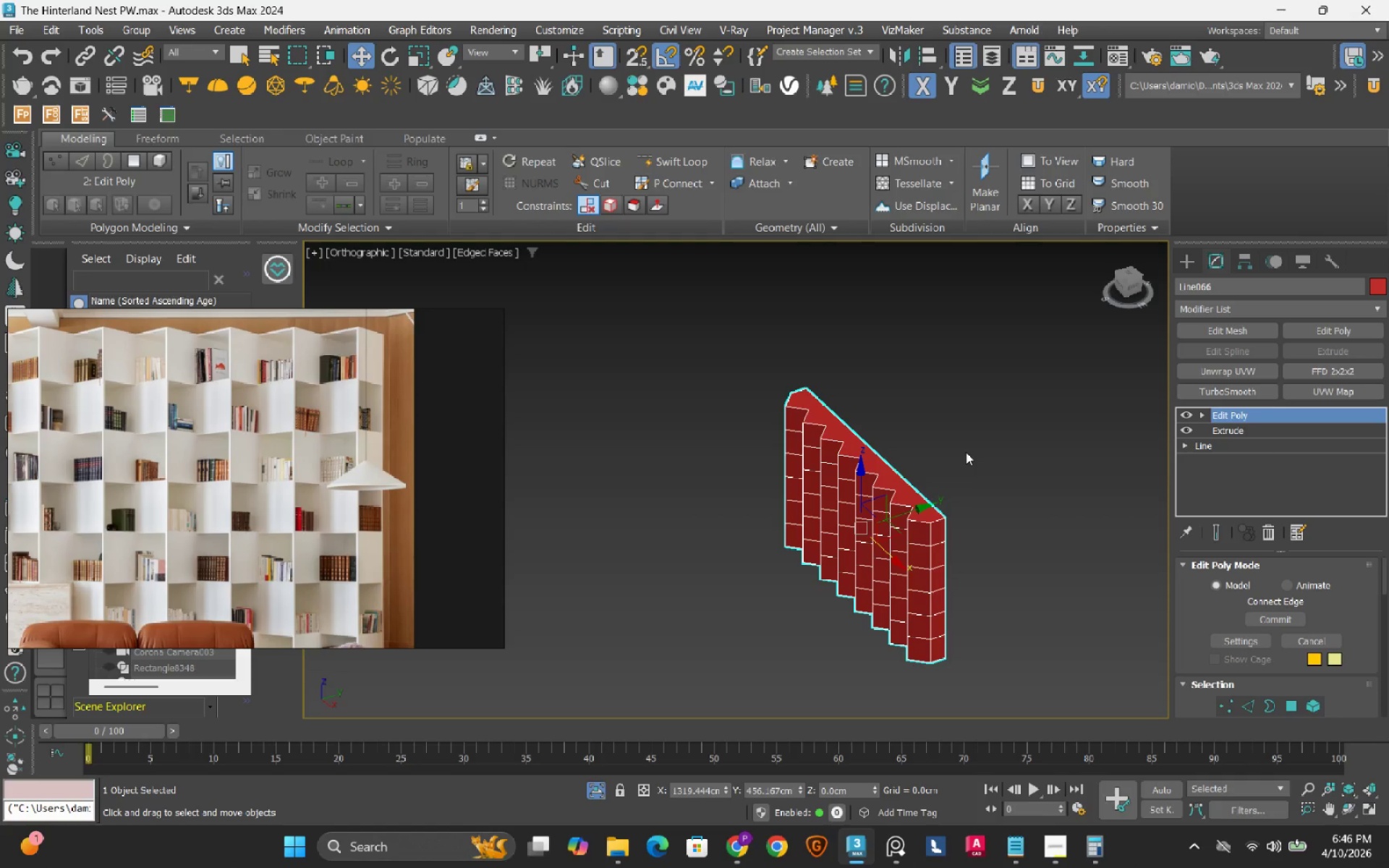 
key(Control+Z)
 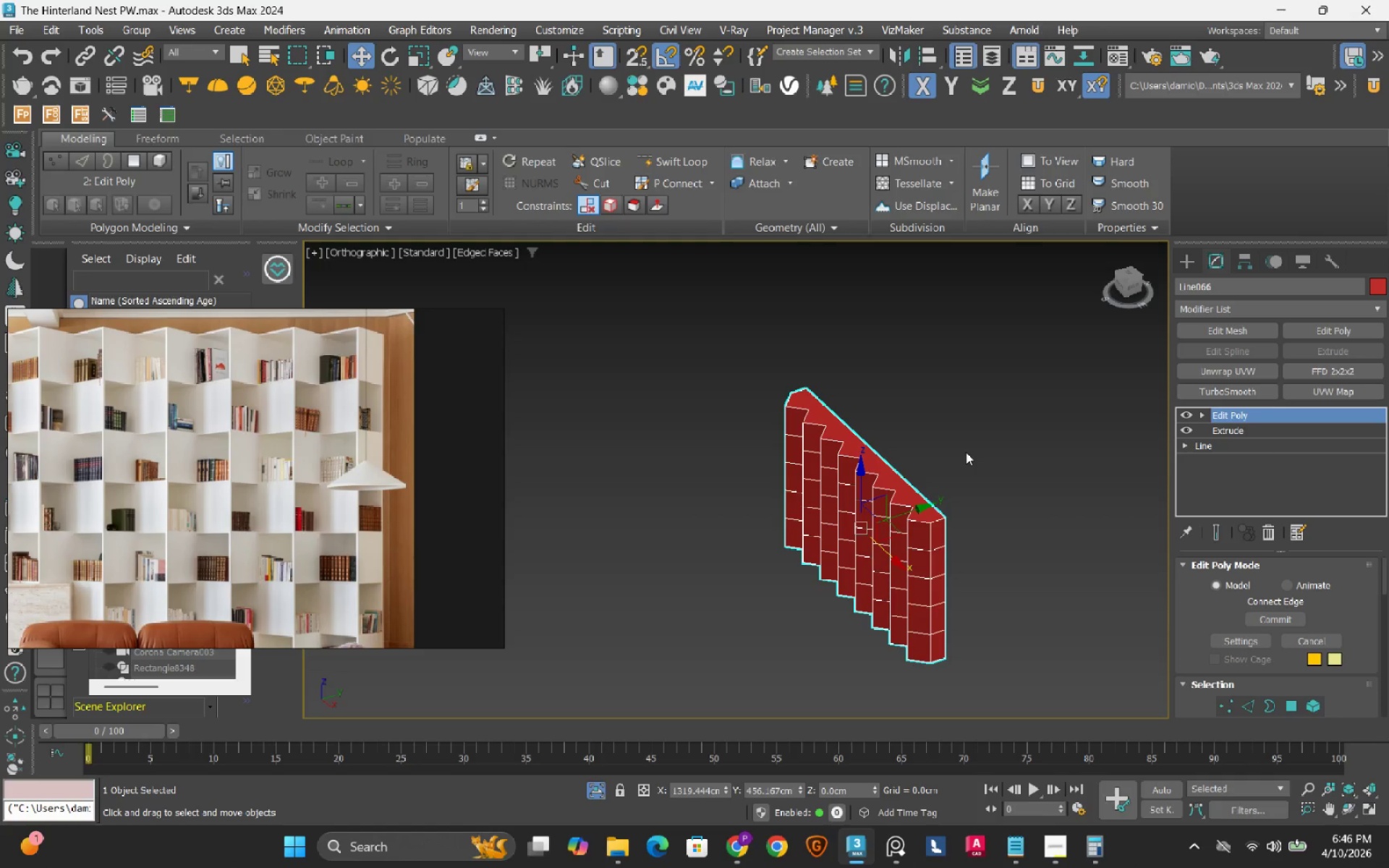 
key(Control+Z)
 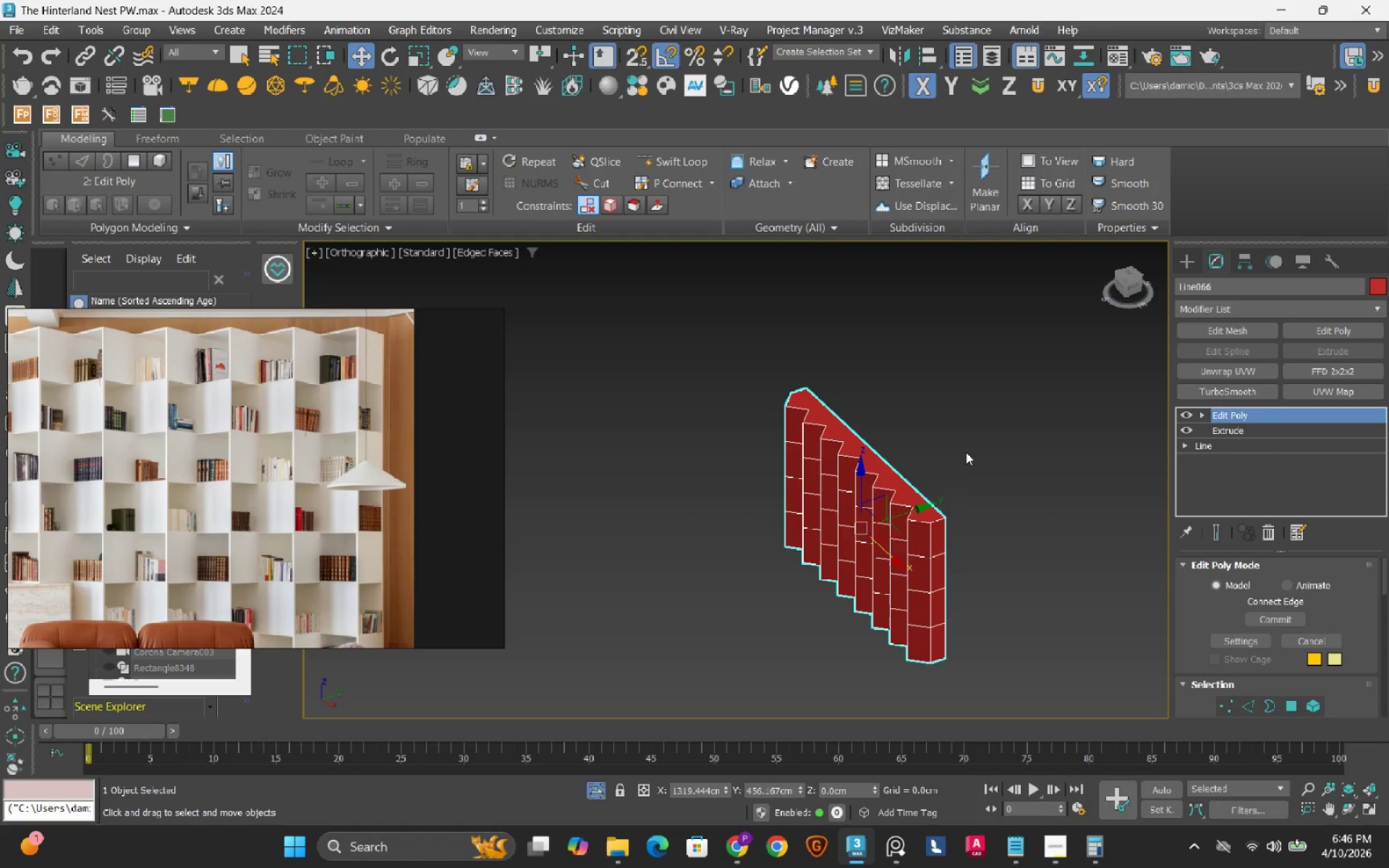 
key(Control+Z)
 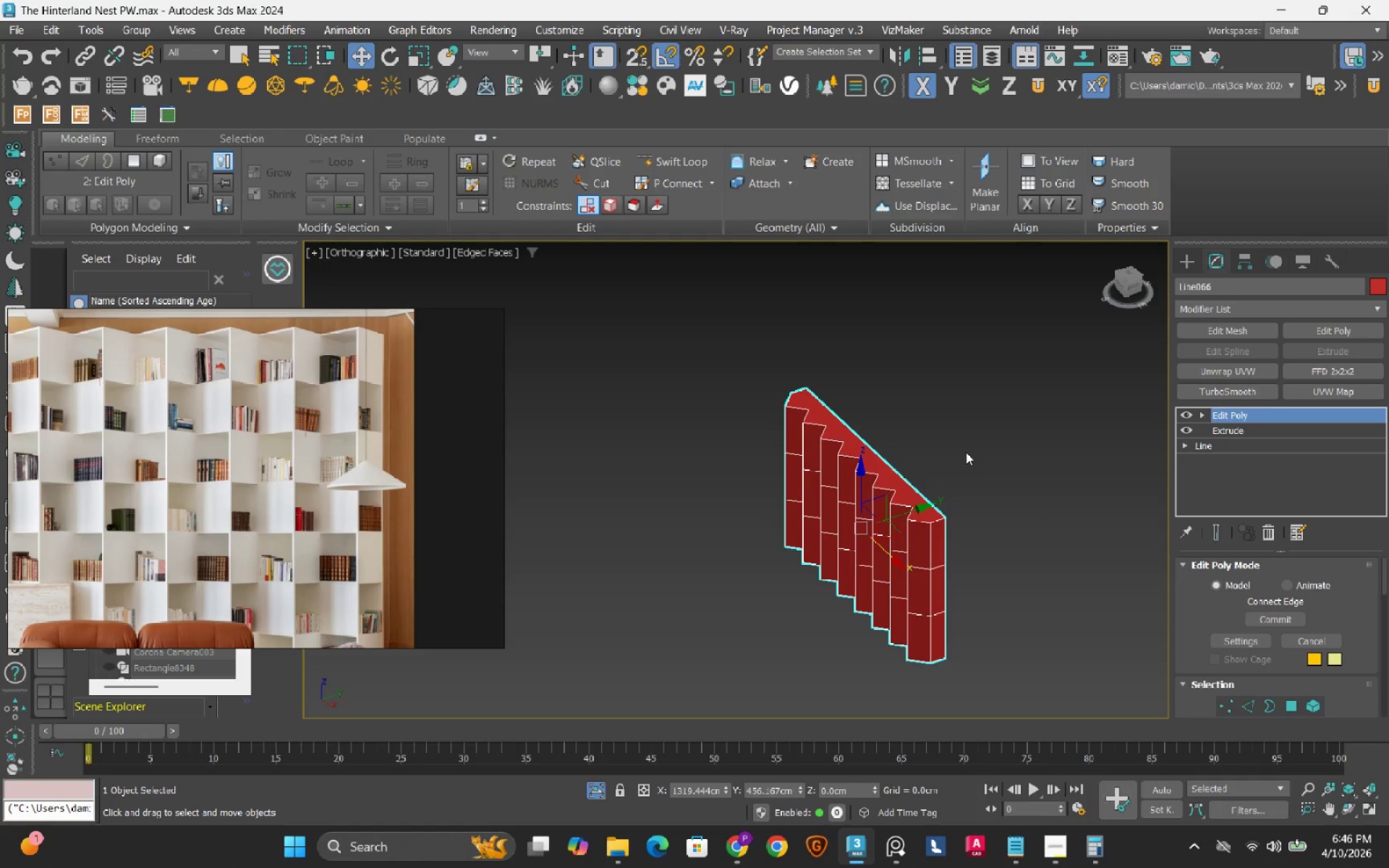 
key(Control+Z)
 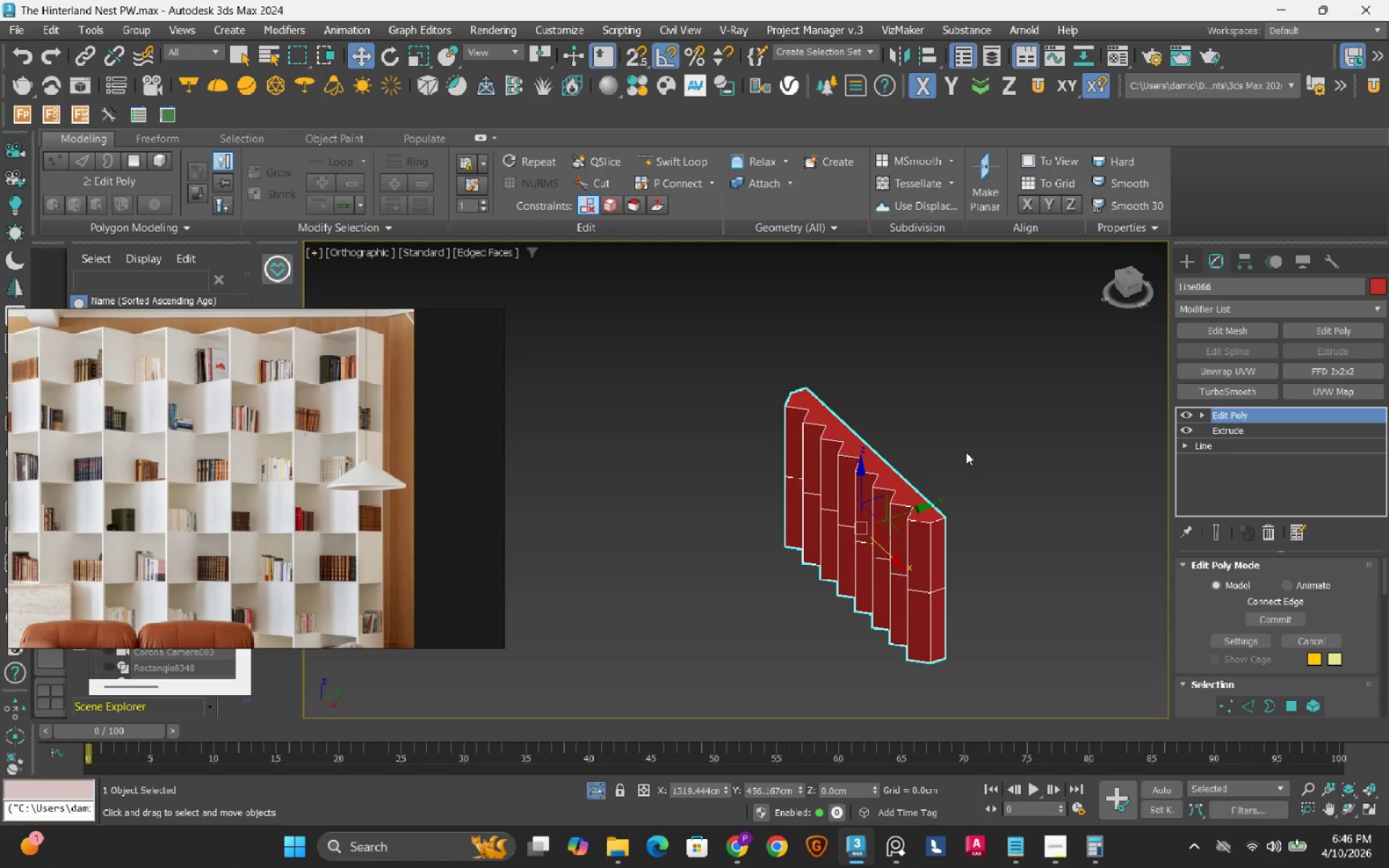 
key(Control+Z)
 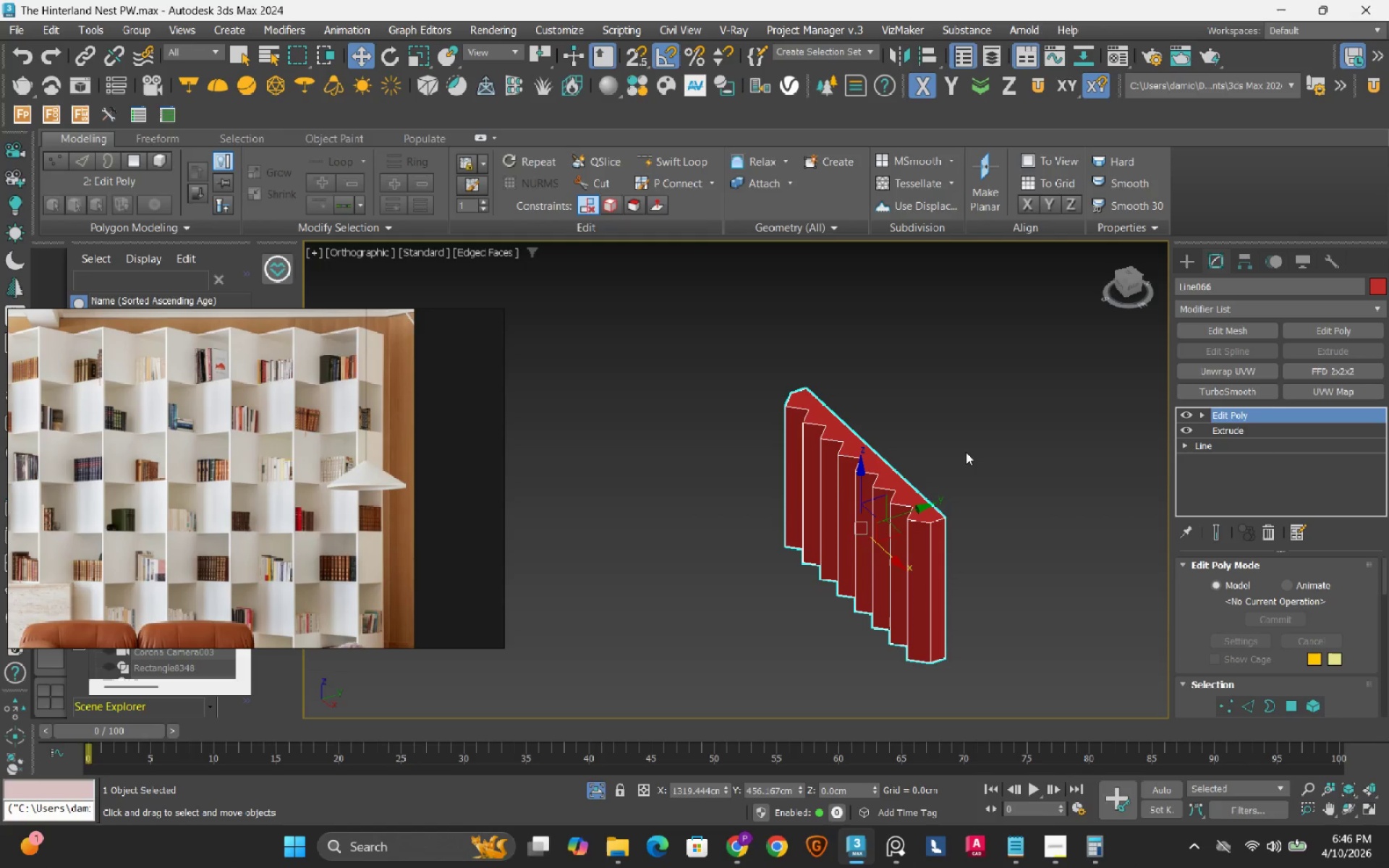 
key(Control+Z)
 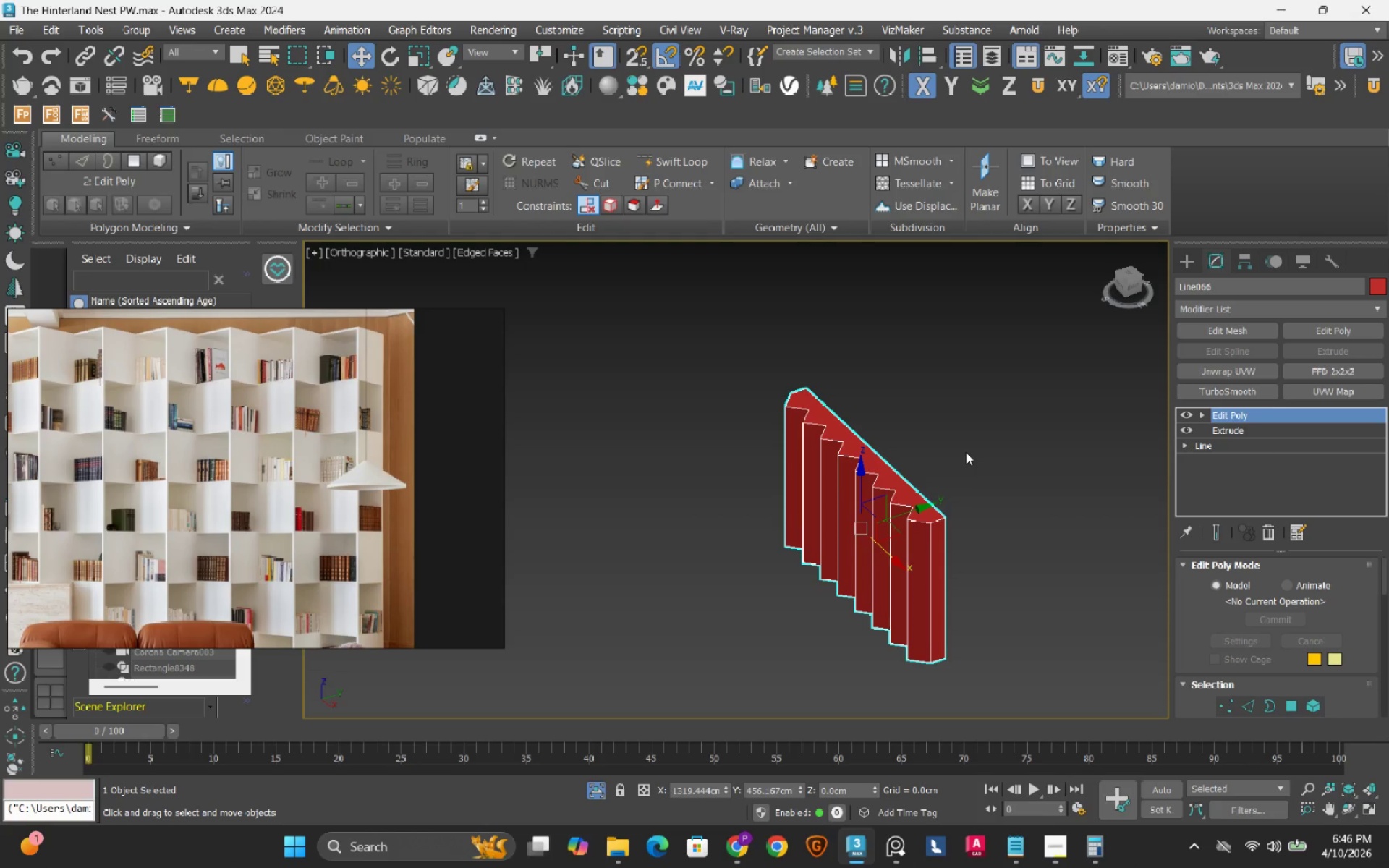 
key(Control+Z)
 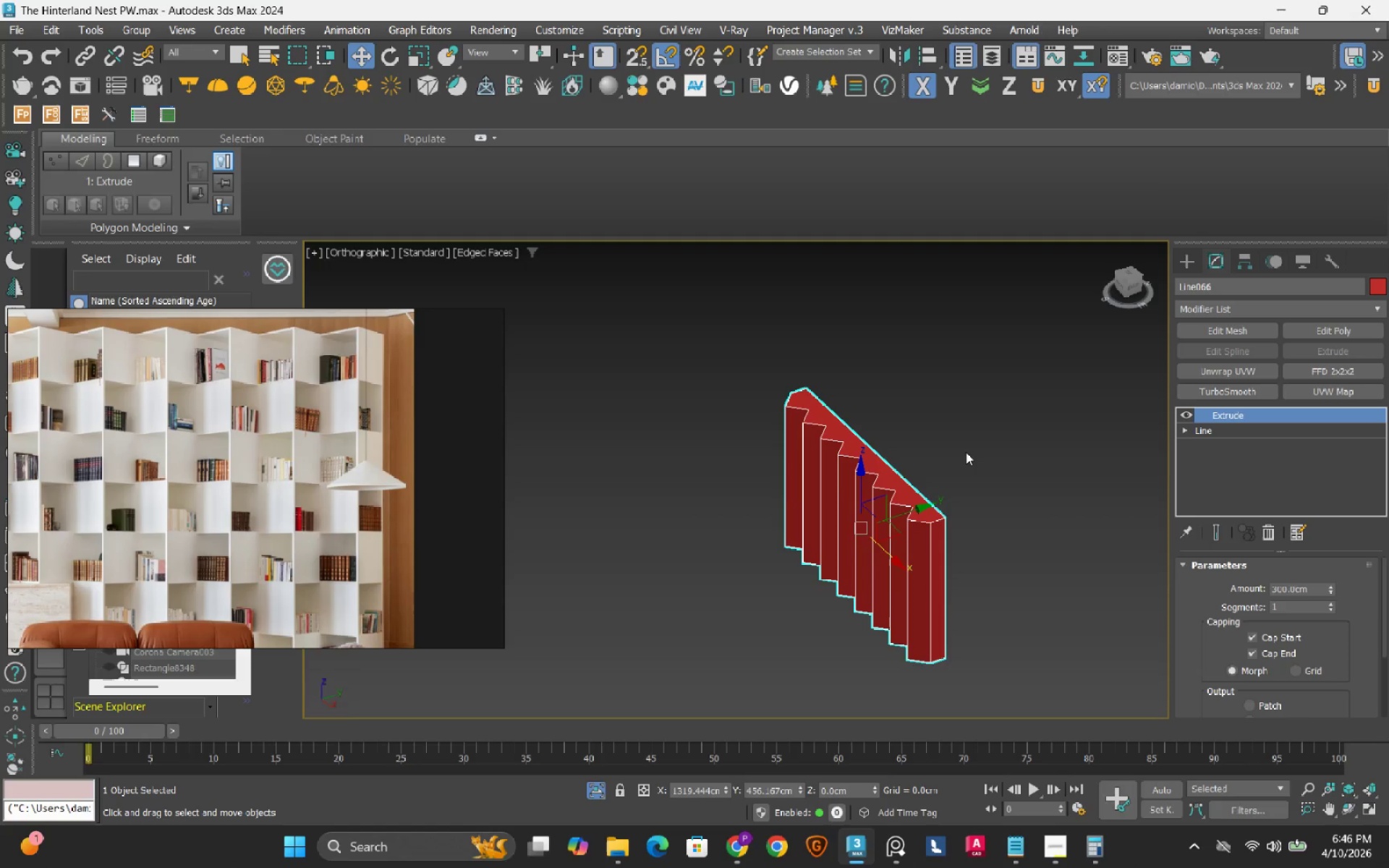 
key(Control+Z)
 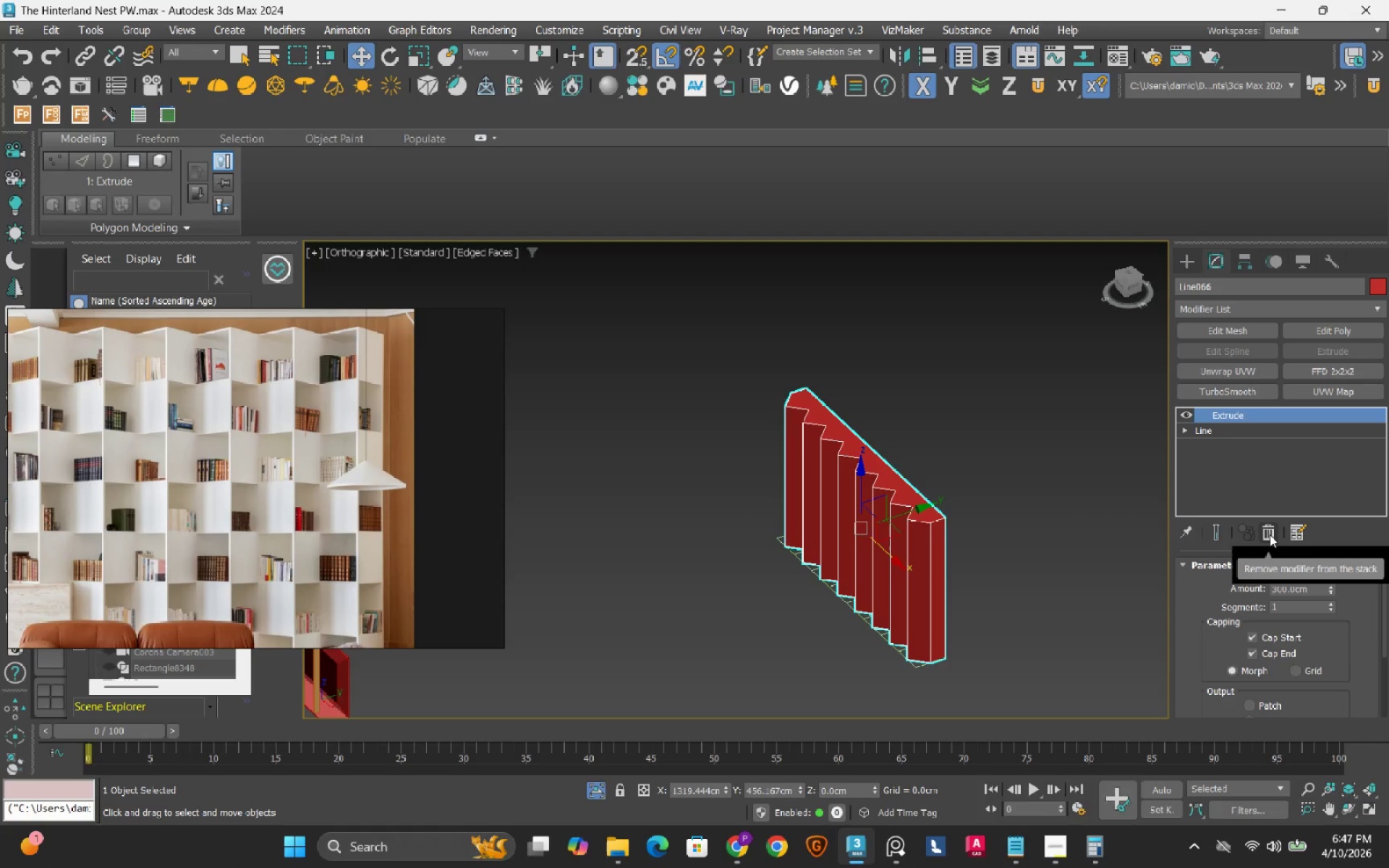 
wait(5.66)
 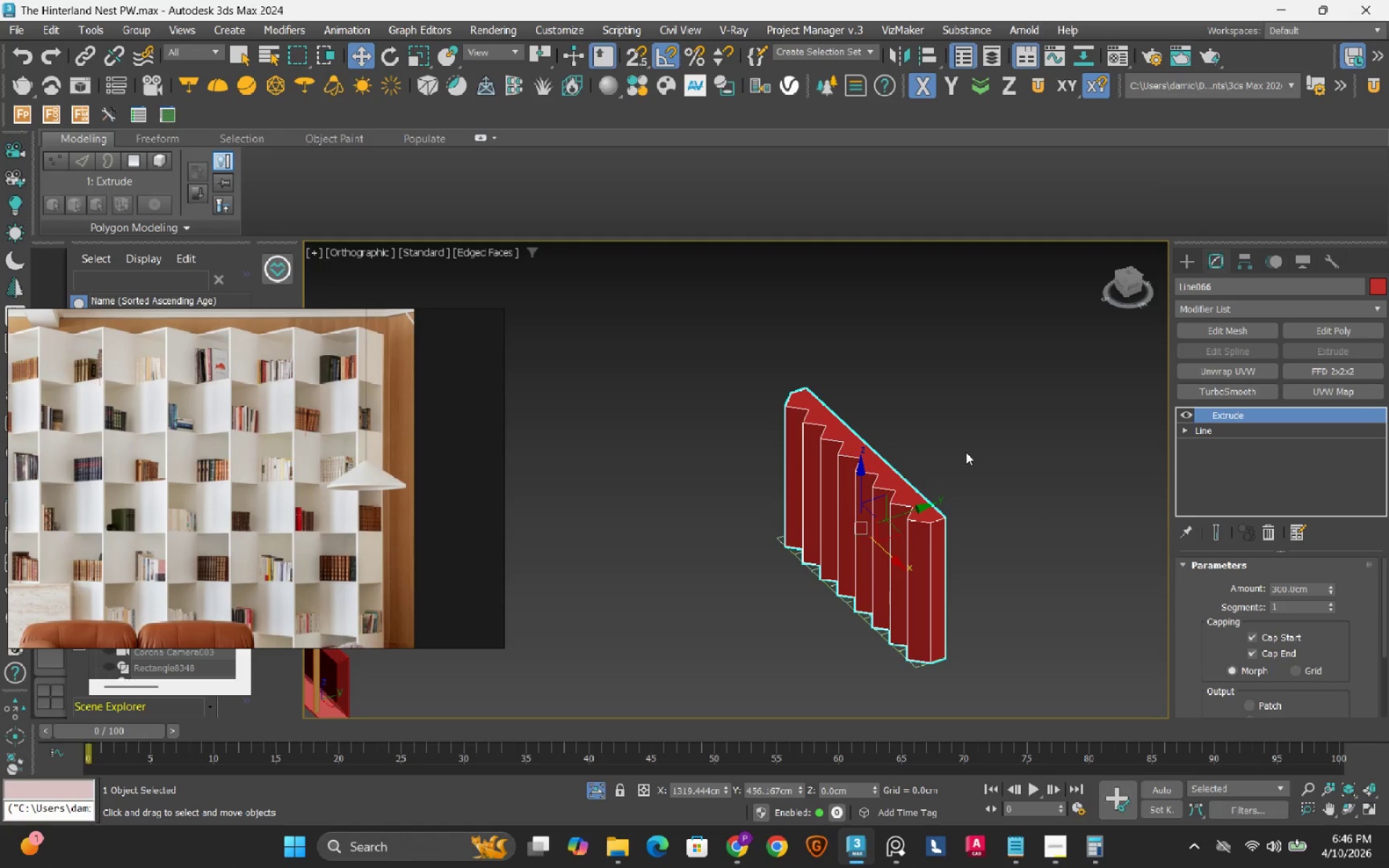 
left_click_drag(start_coordinate=[1270, 535], to_coordinate=[1266, 535])
 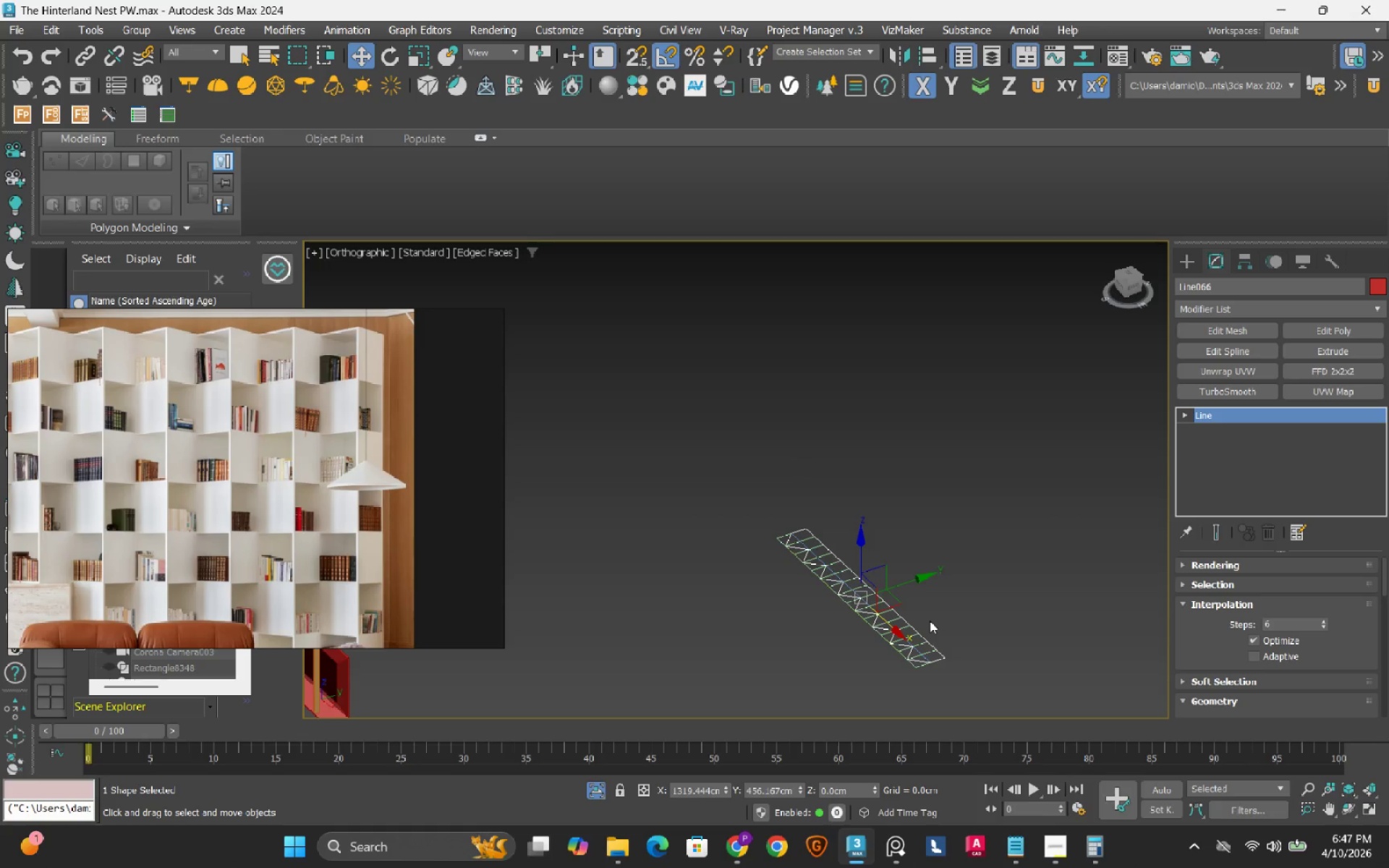 
key(T)
 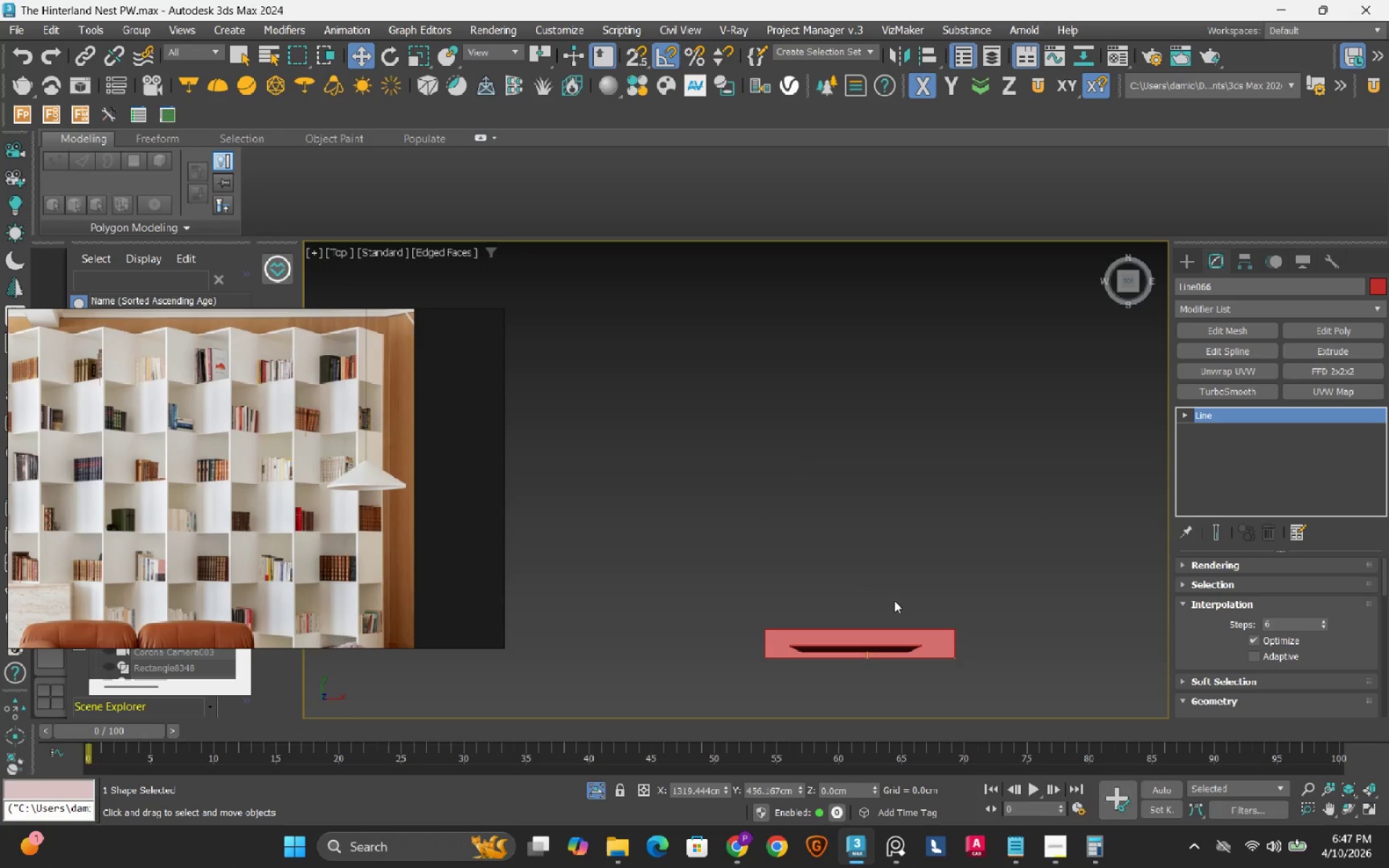 
scroll: coordinate [795, 551], scroll_direction: down, amount: 5.0
 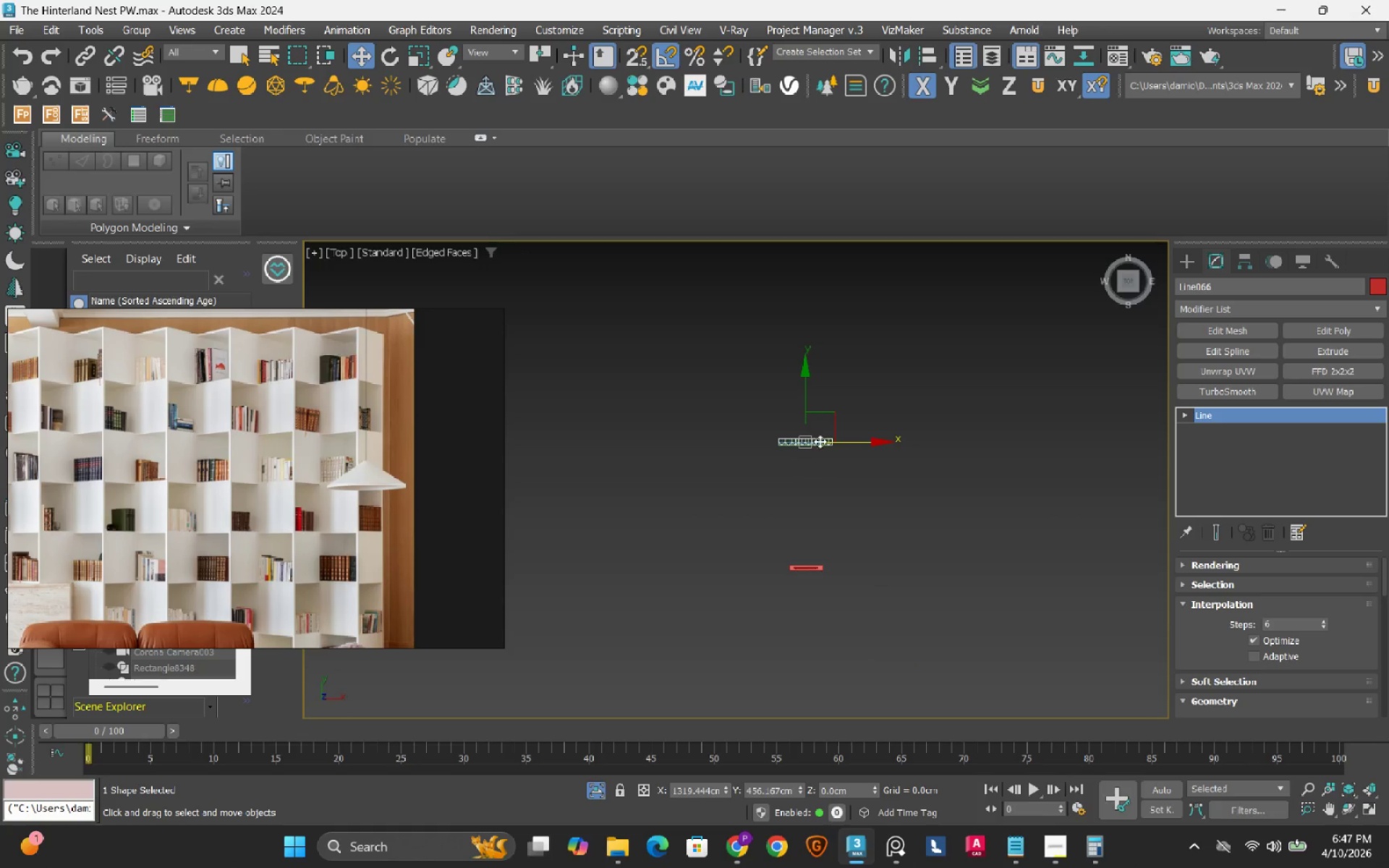 
scroll: coordinate [901, 486], scroll_direction: up, amount: 9.0
 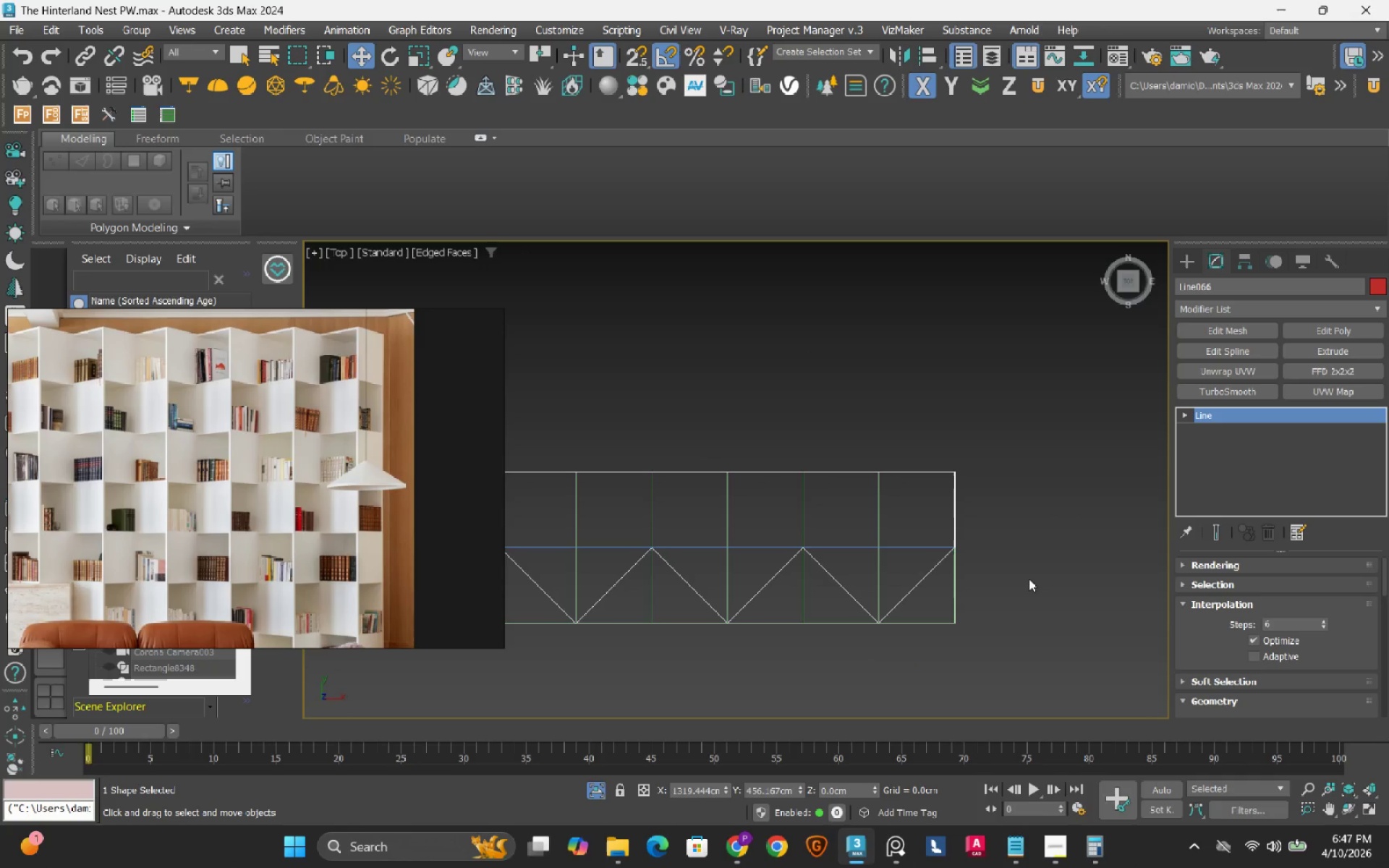 
left_click([1029, 579])
 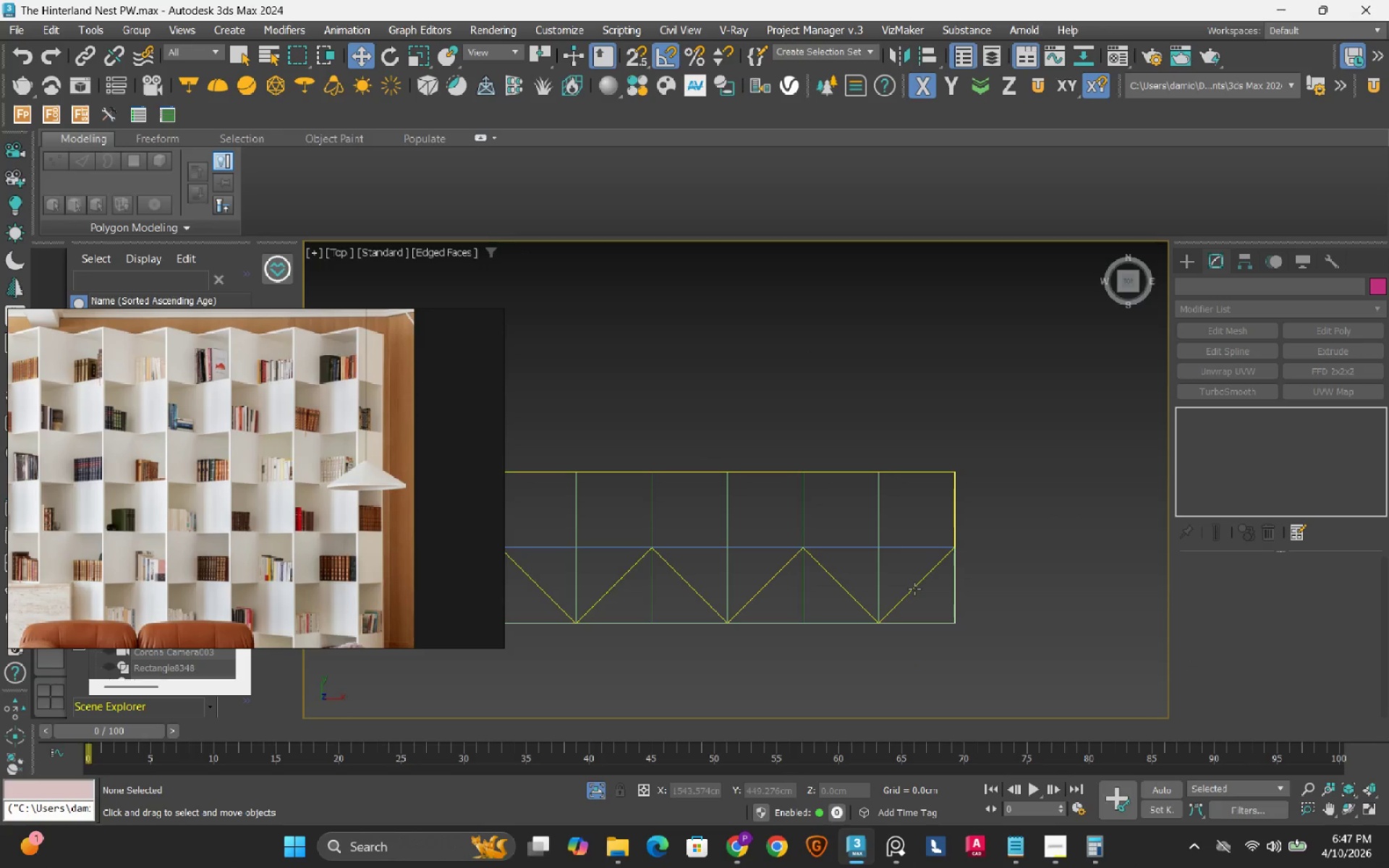 
left_click([914, 589])
 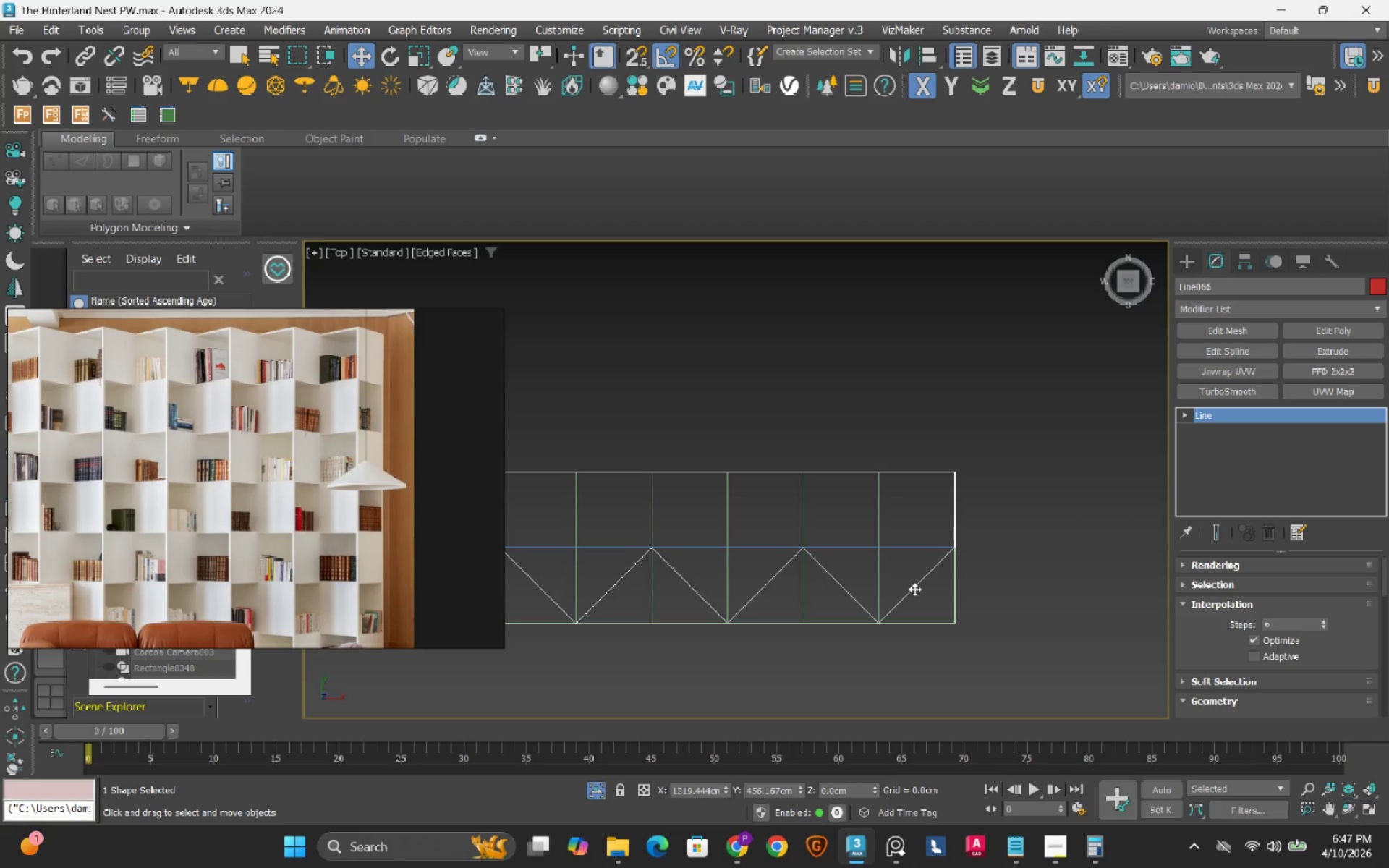 
wait(11.66)
 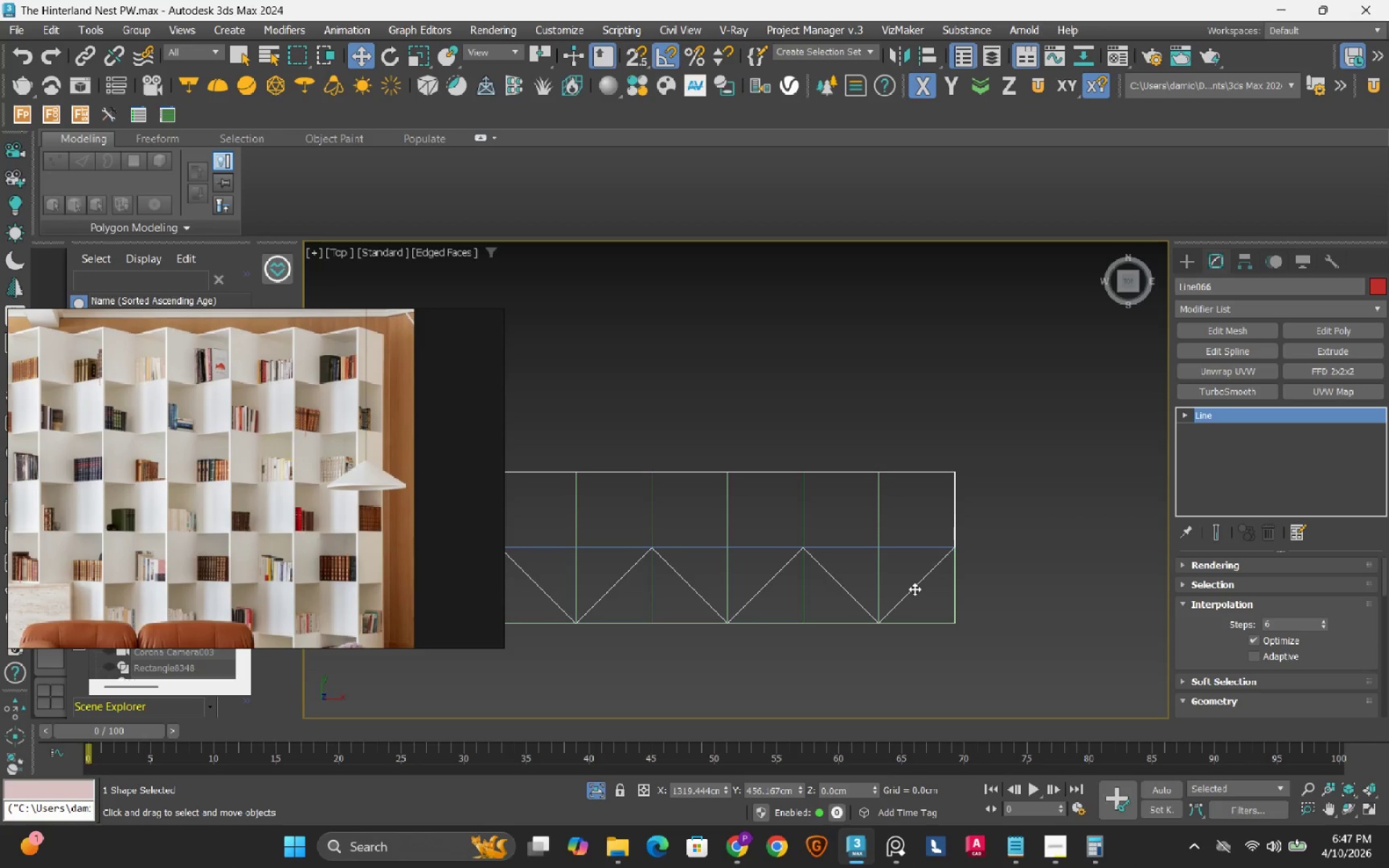 
left_click([933, 594])
 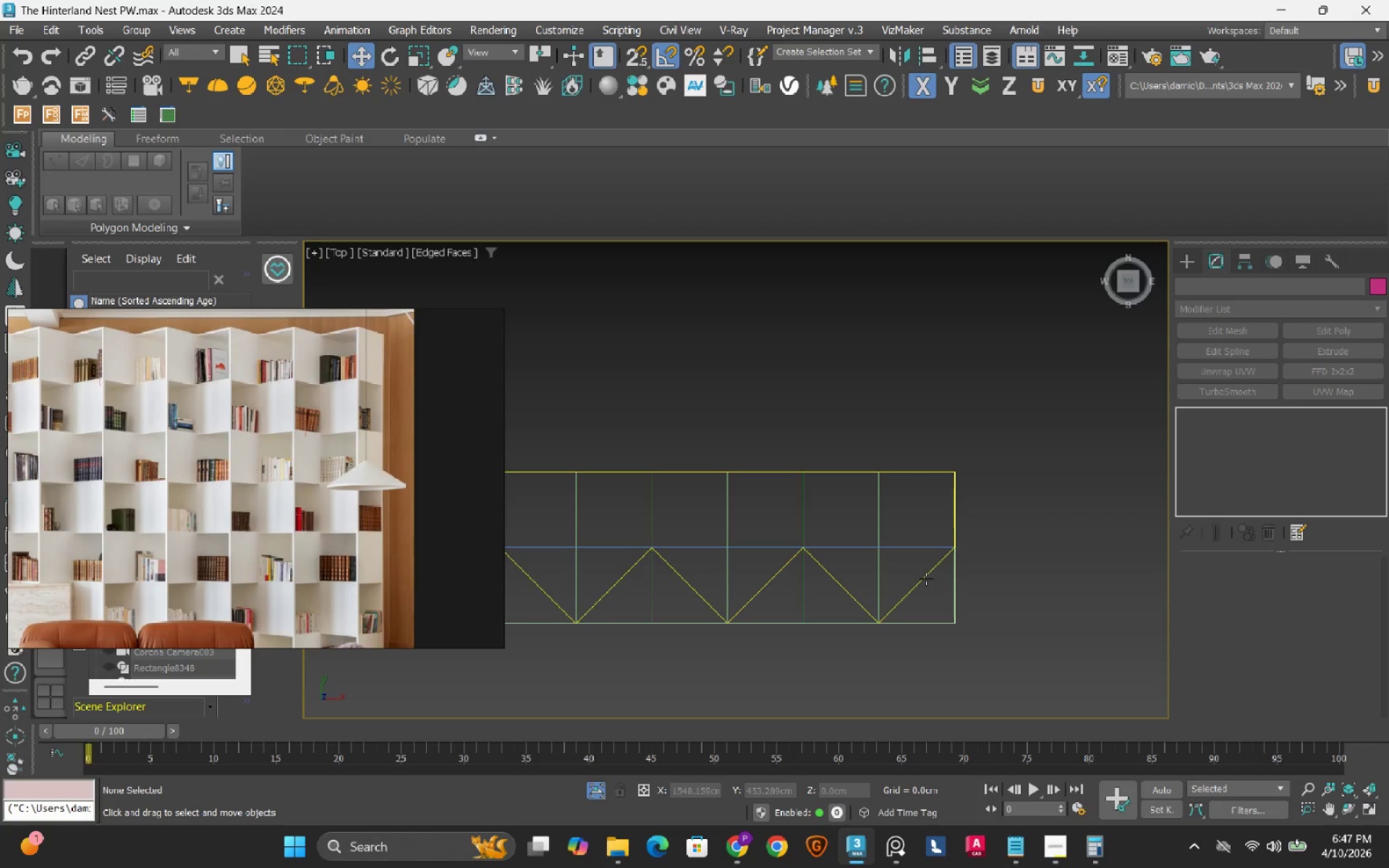 
left_click([926, 579])
 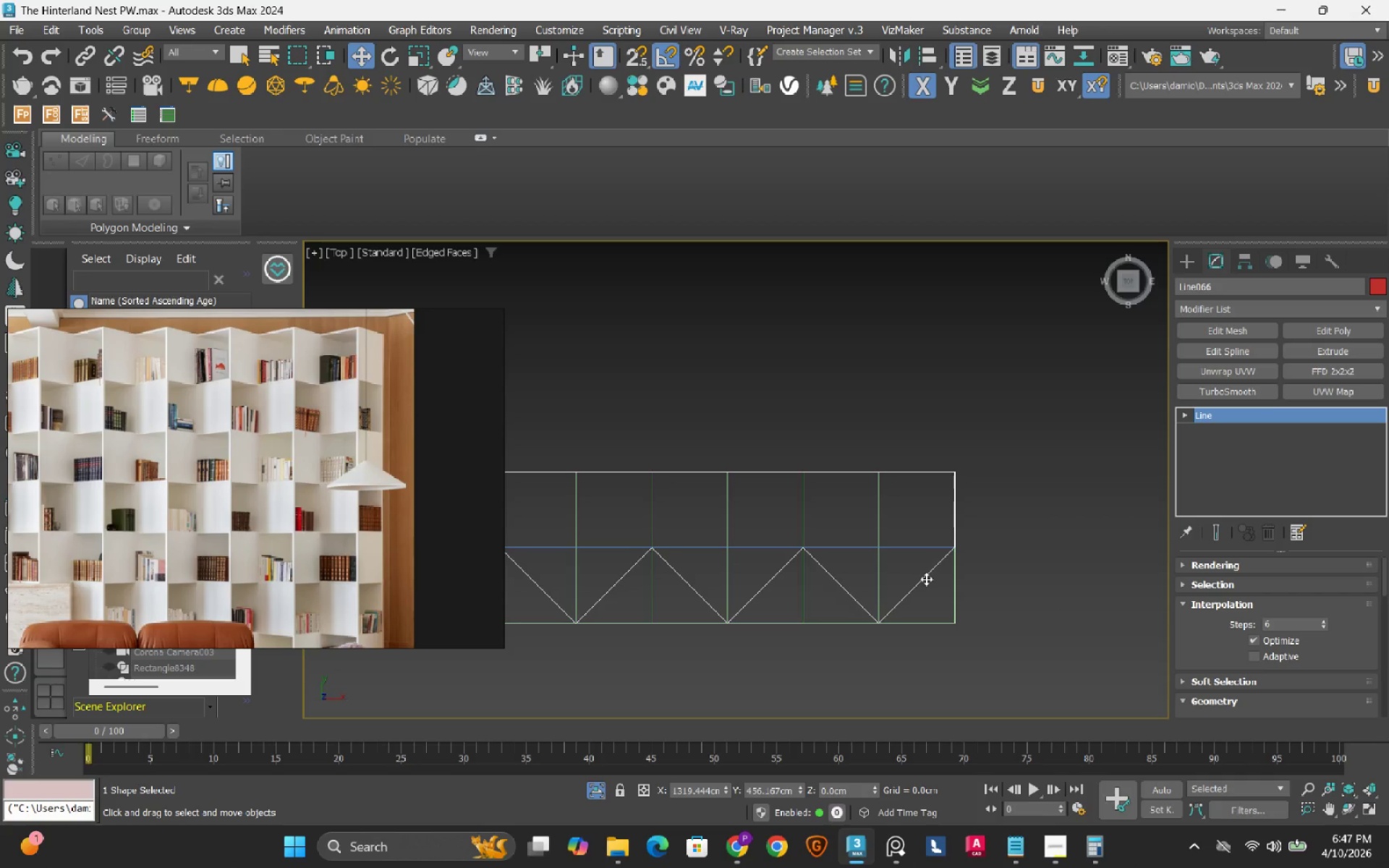 
key(Delete)
 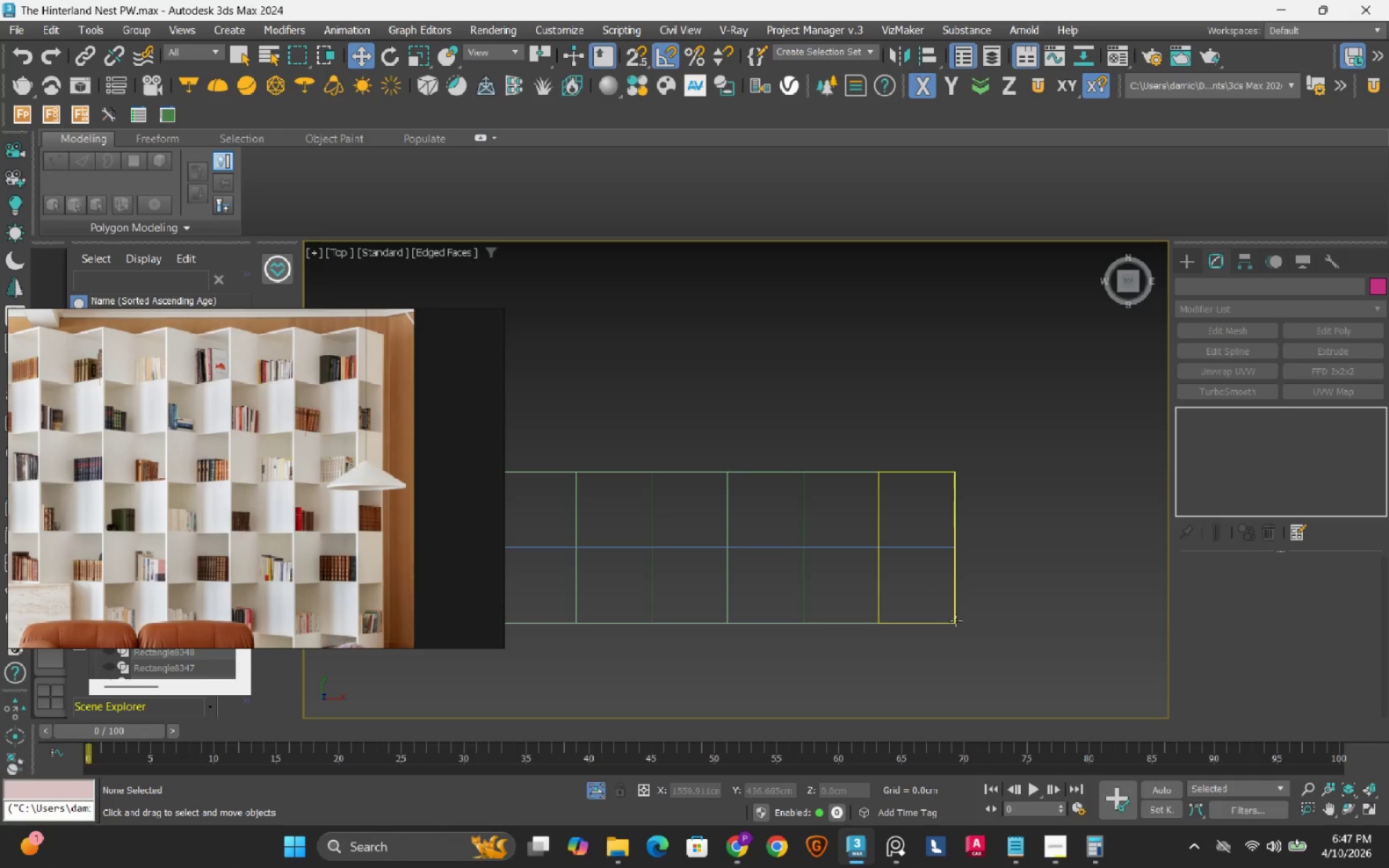 
left_click([946, 626])
 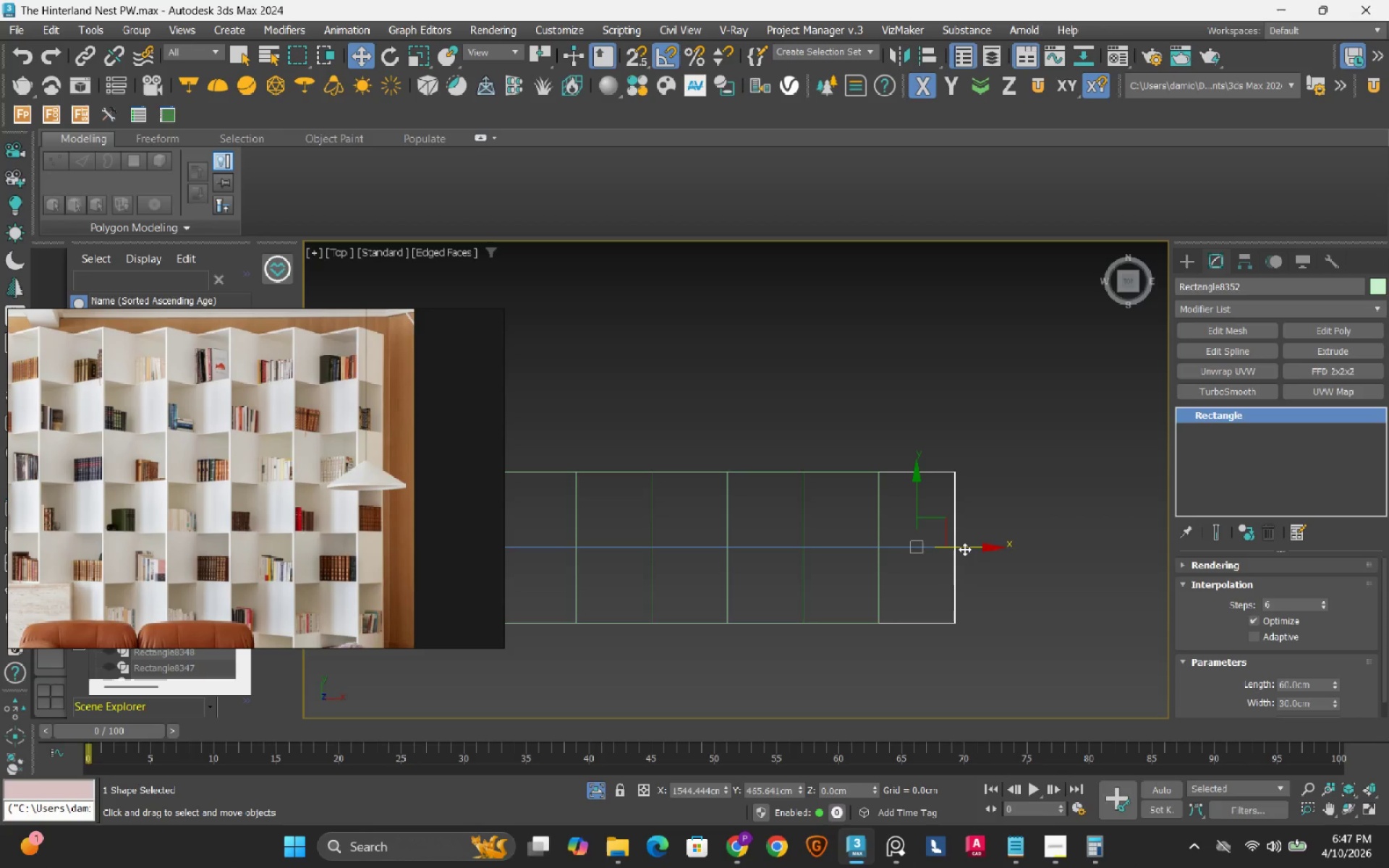 
hold_key(key=ShiftLeft, duration=0.91)
left_click_drag(start_coordinate=[964, 549], to_coordinate=[1062, 540])
 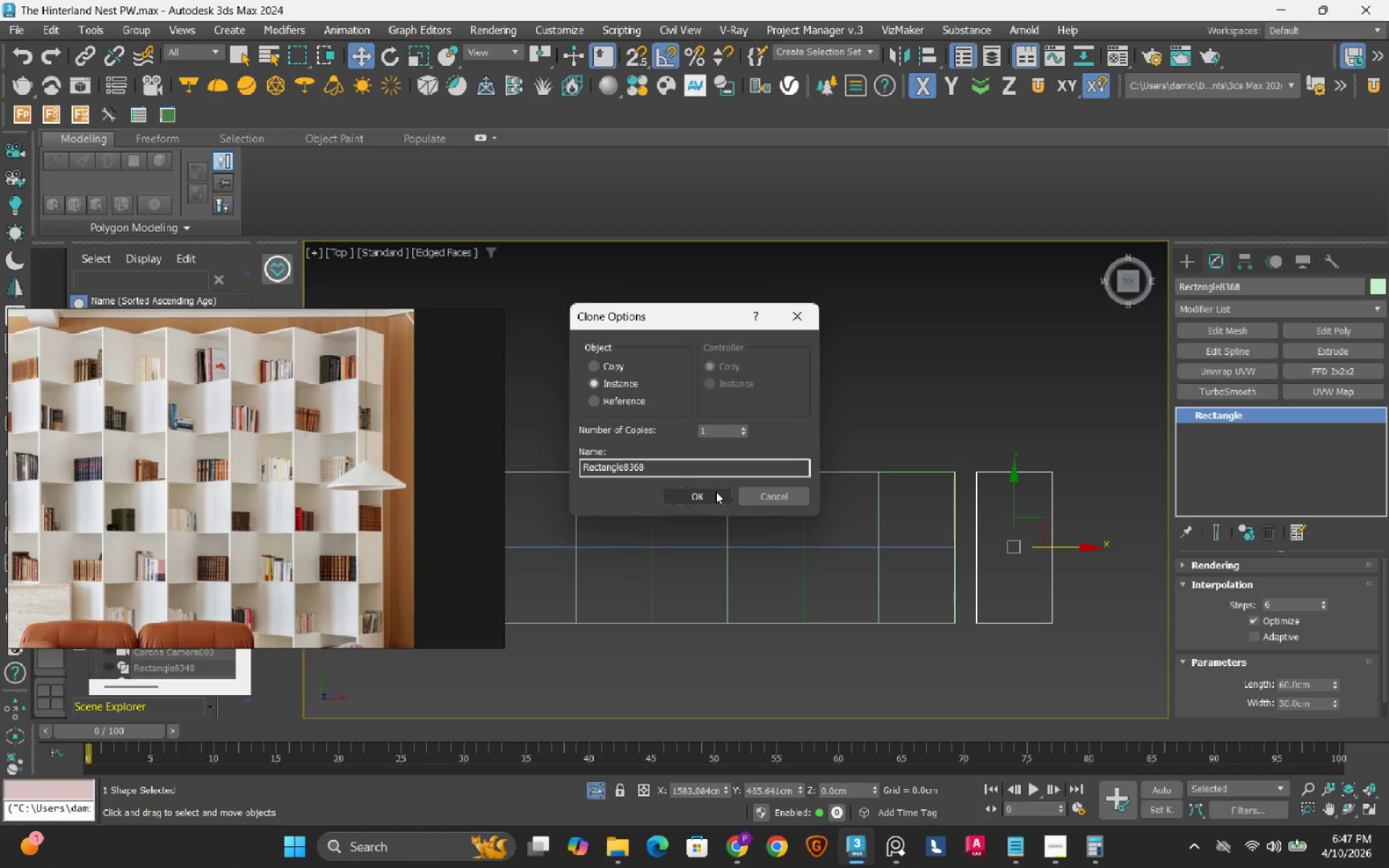 
left_click([715, 491])
 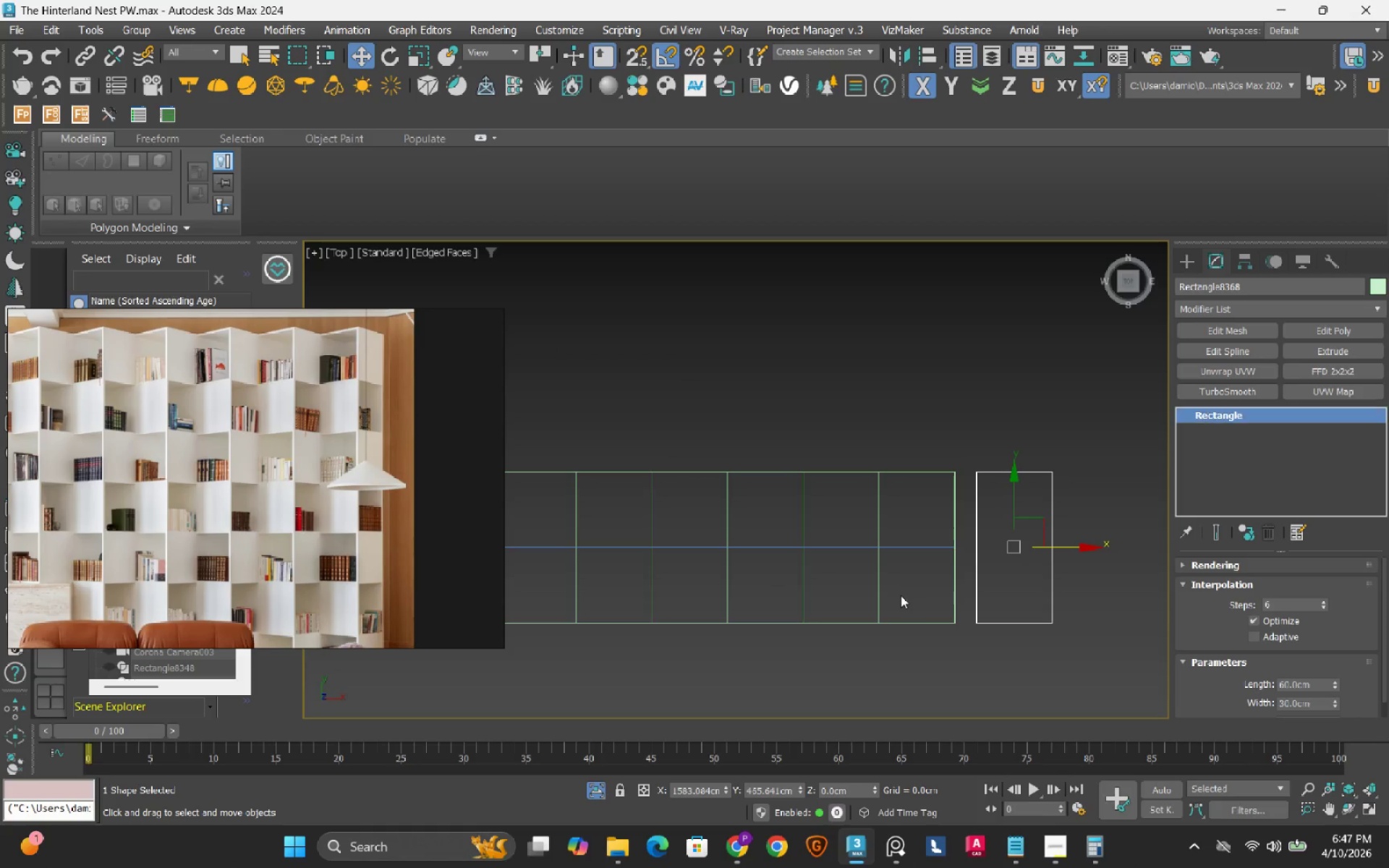 
key(S)
 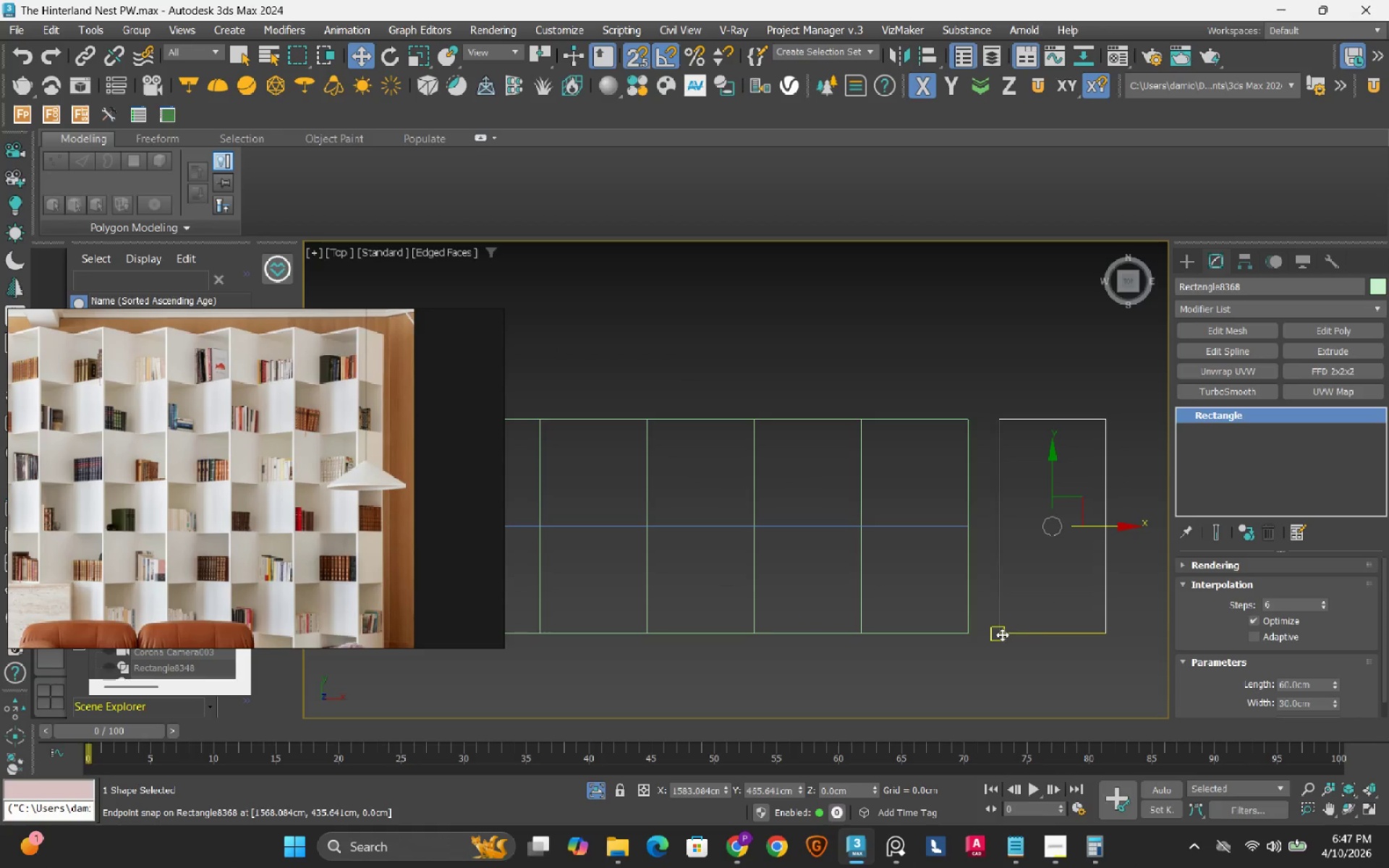 
scroll: coordinate [922, 598], scroll_direction: up, amount: 1.0
 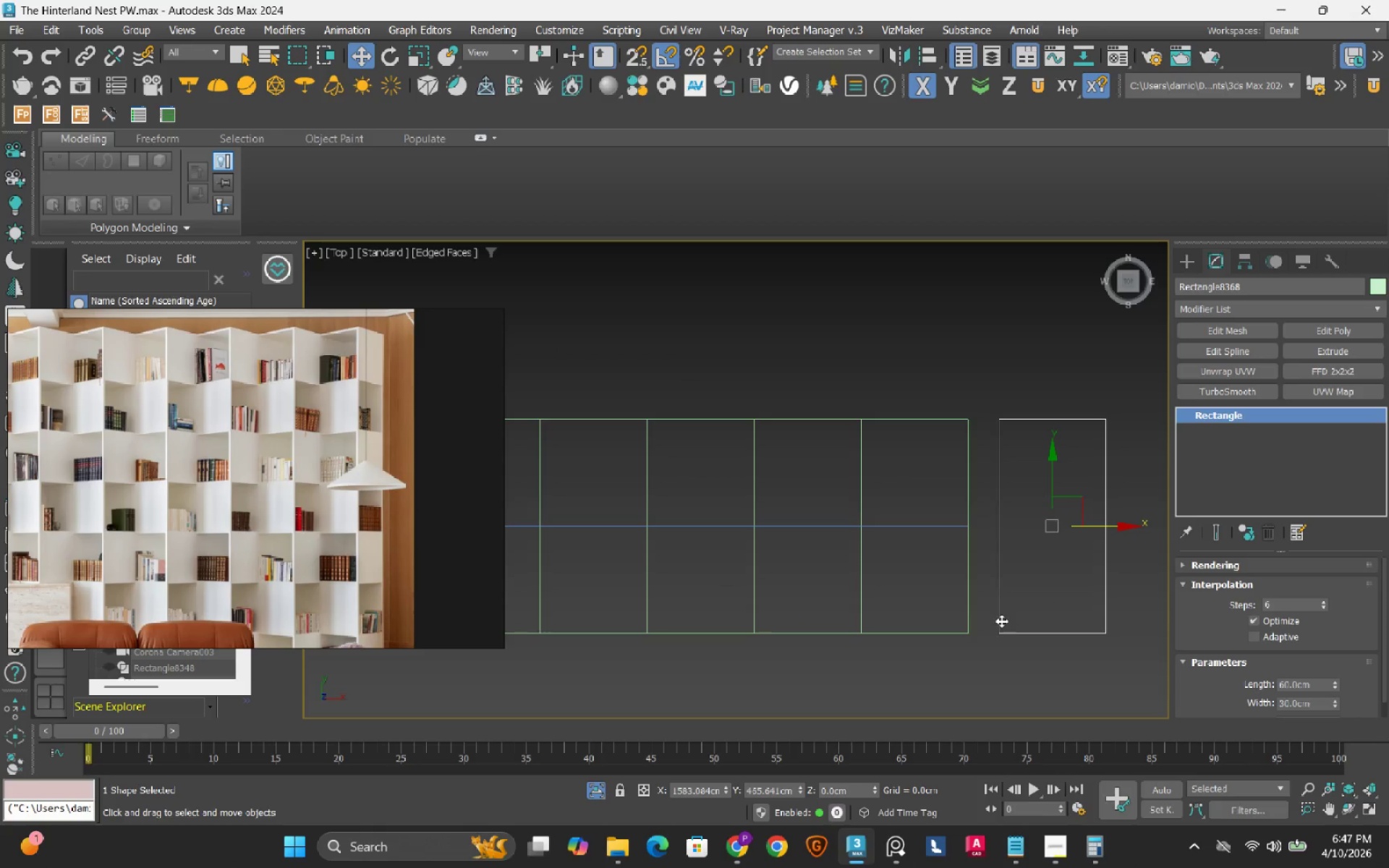 
left_click_drag(start_coordinate=[1002, 634], to_coordinate=[980, 624])
 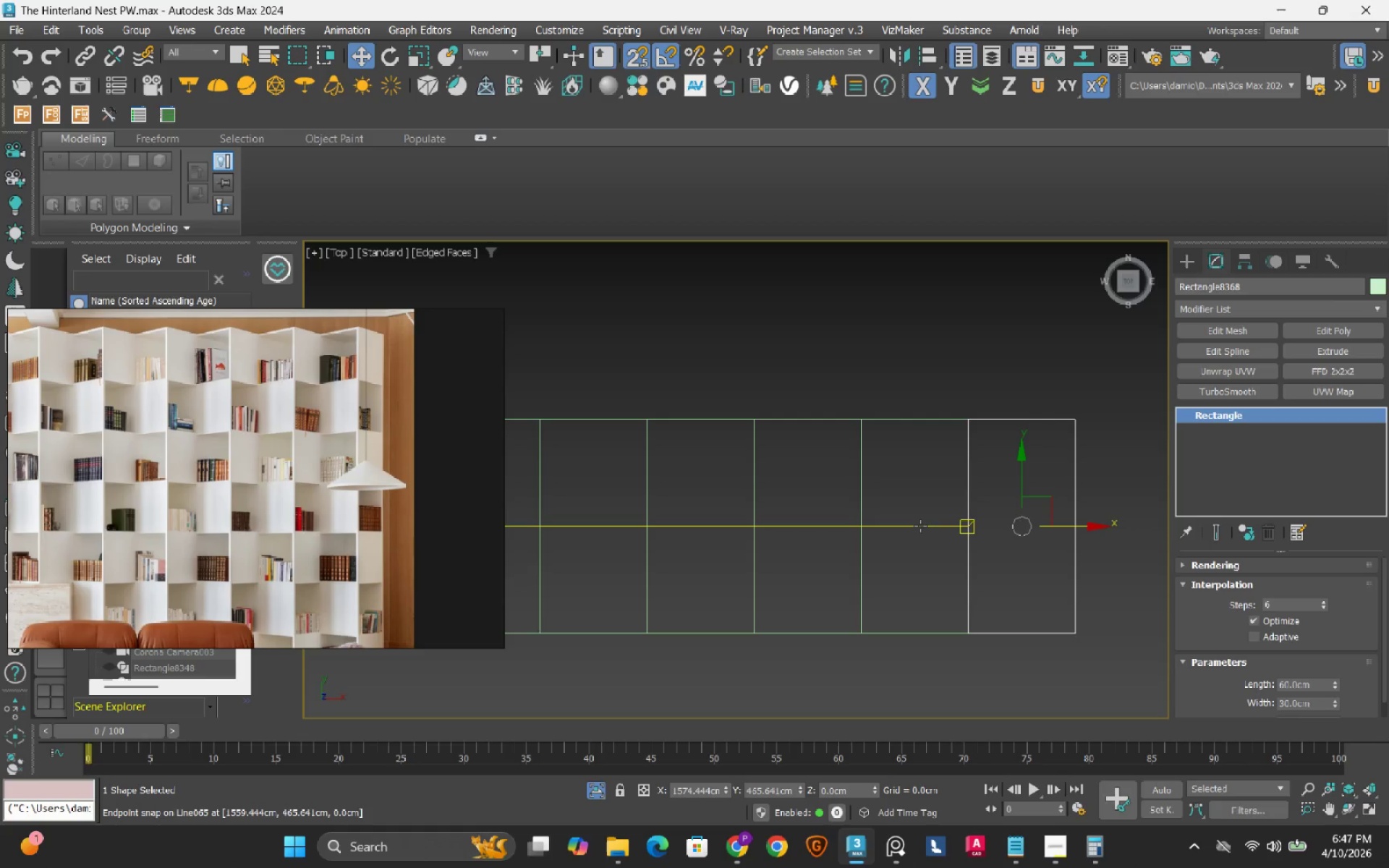 
left_click([920, 526])
 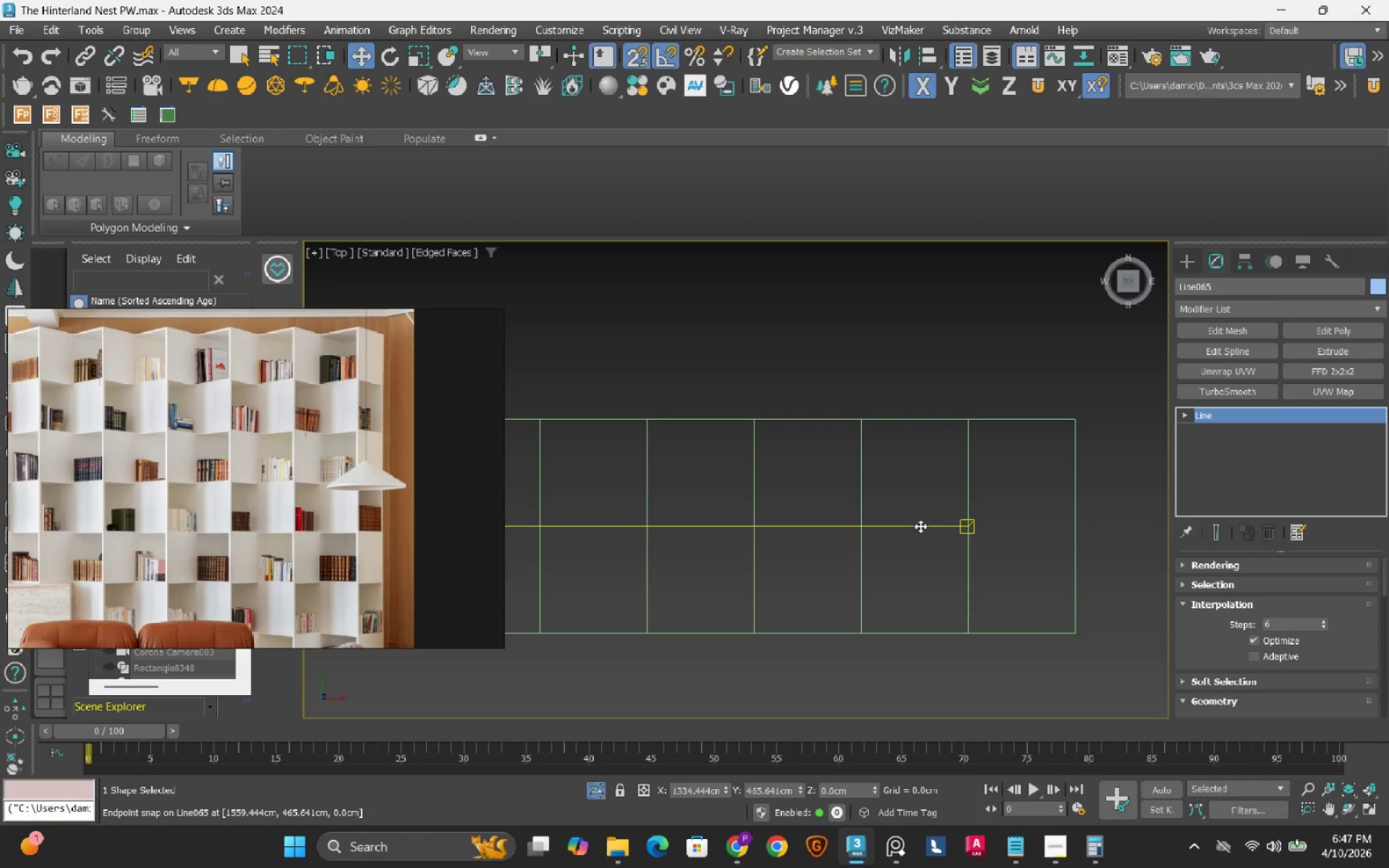 
type(11)
 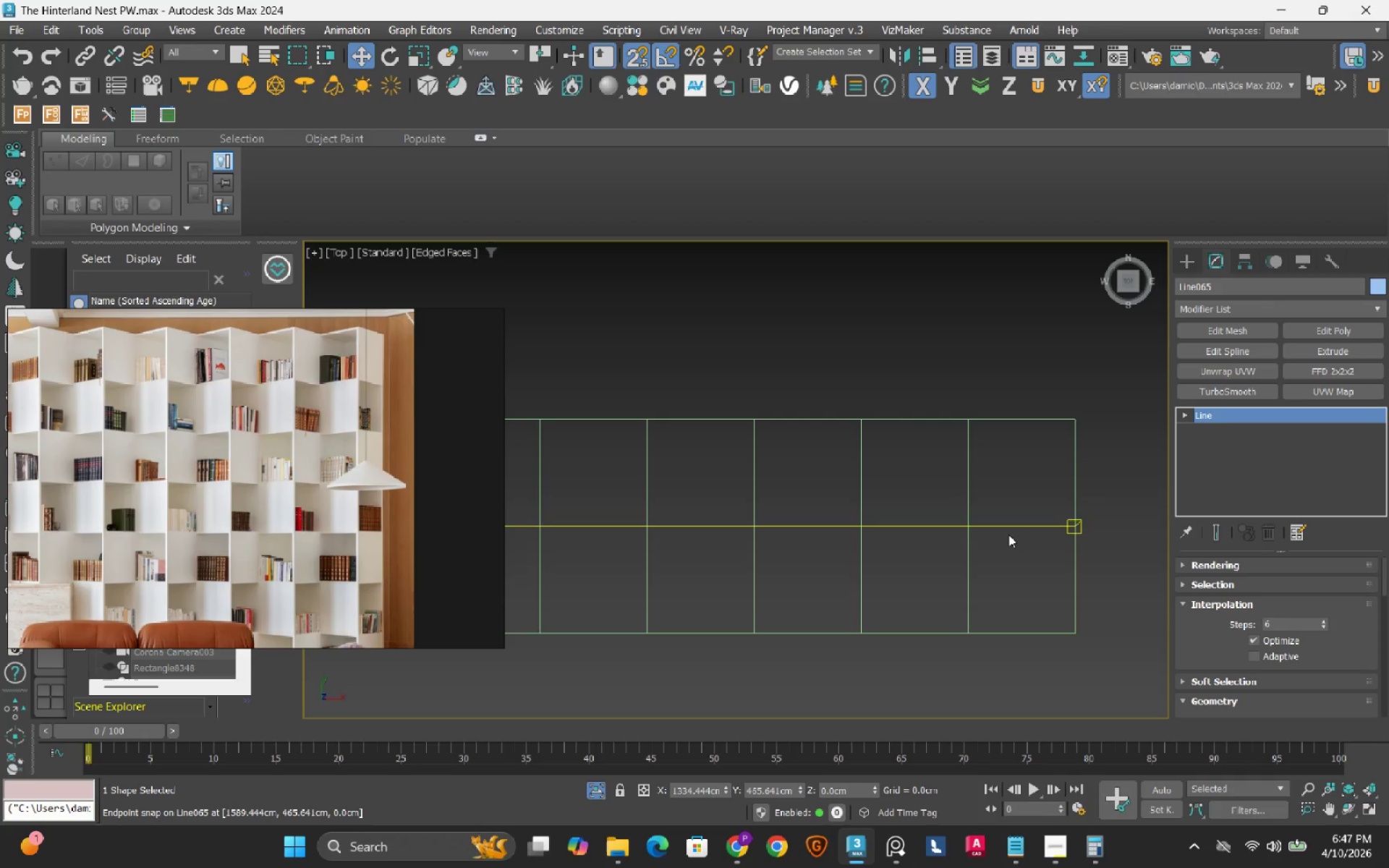 
left_click_drag(start_coordinate=[946, 485], to_coordinate=[998, 568])
 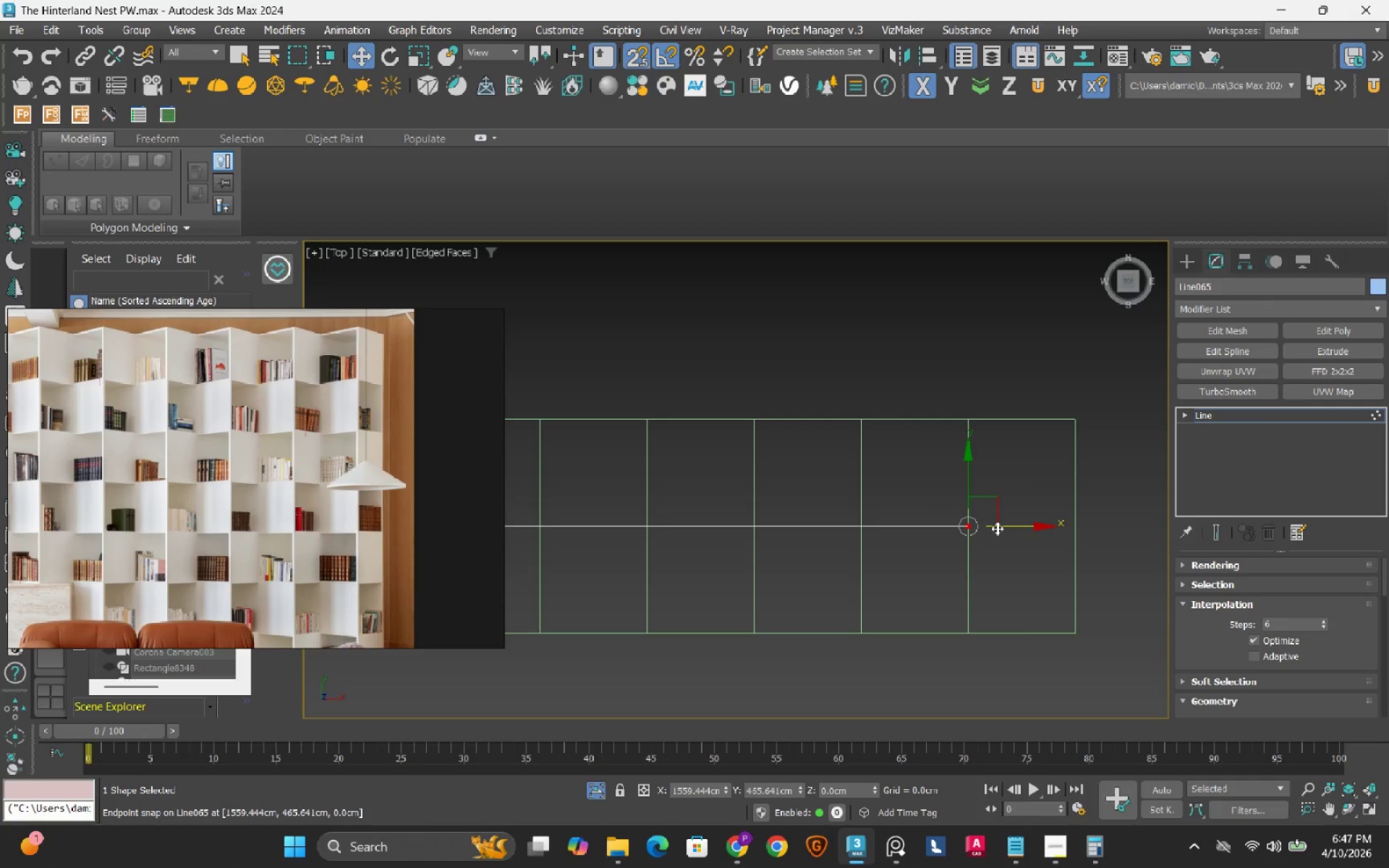 
left_click_drag(start_coordinate=[1004, 528], to_coordinate=[1073, 517])
 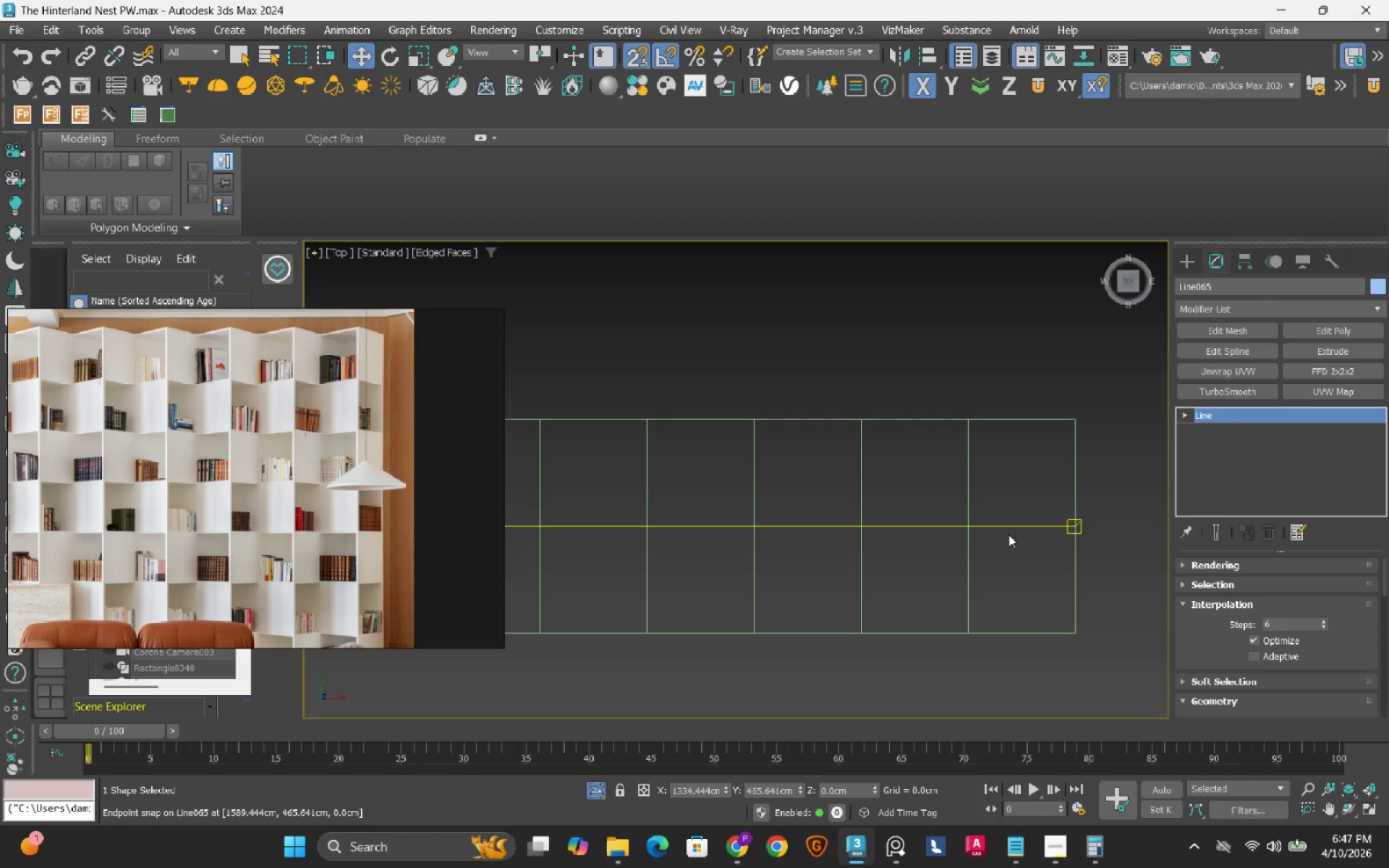 
scroll: coordinate [1008, 535], scroll_direction: down, amount: 2.0
 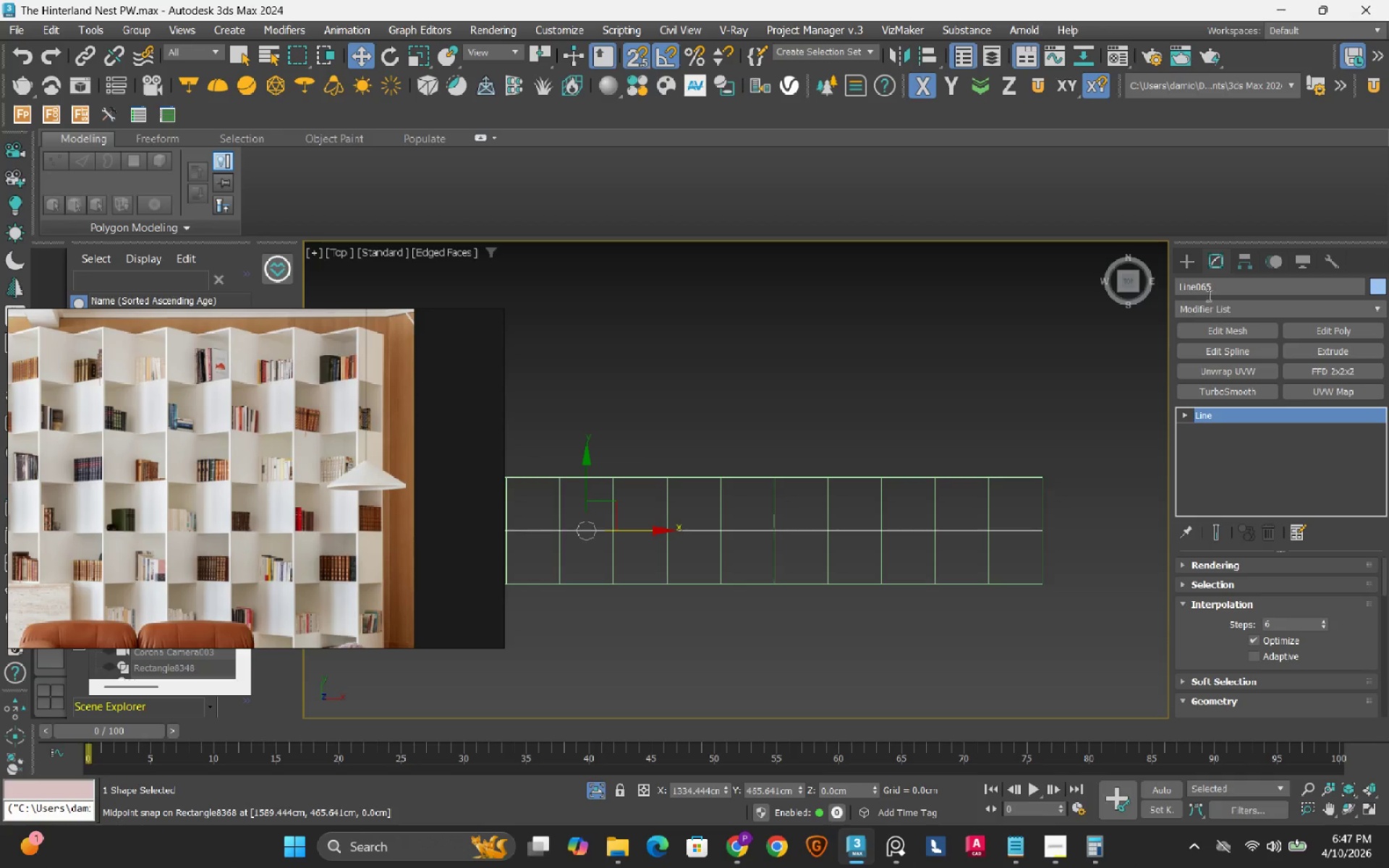 
left_click([1192, 262])
 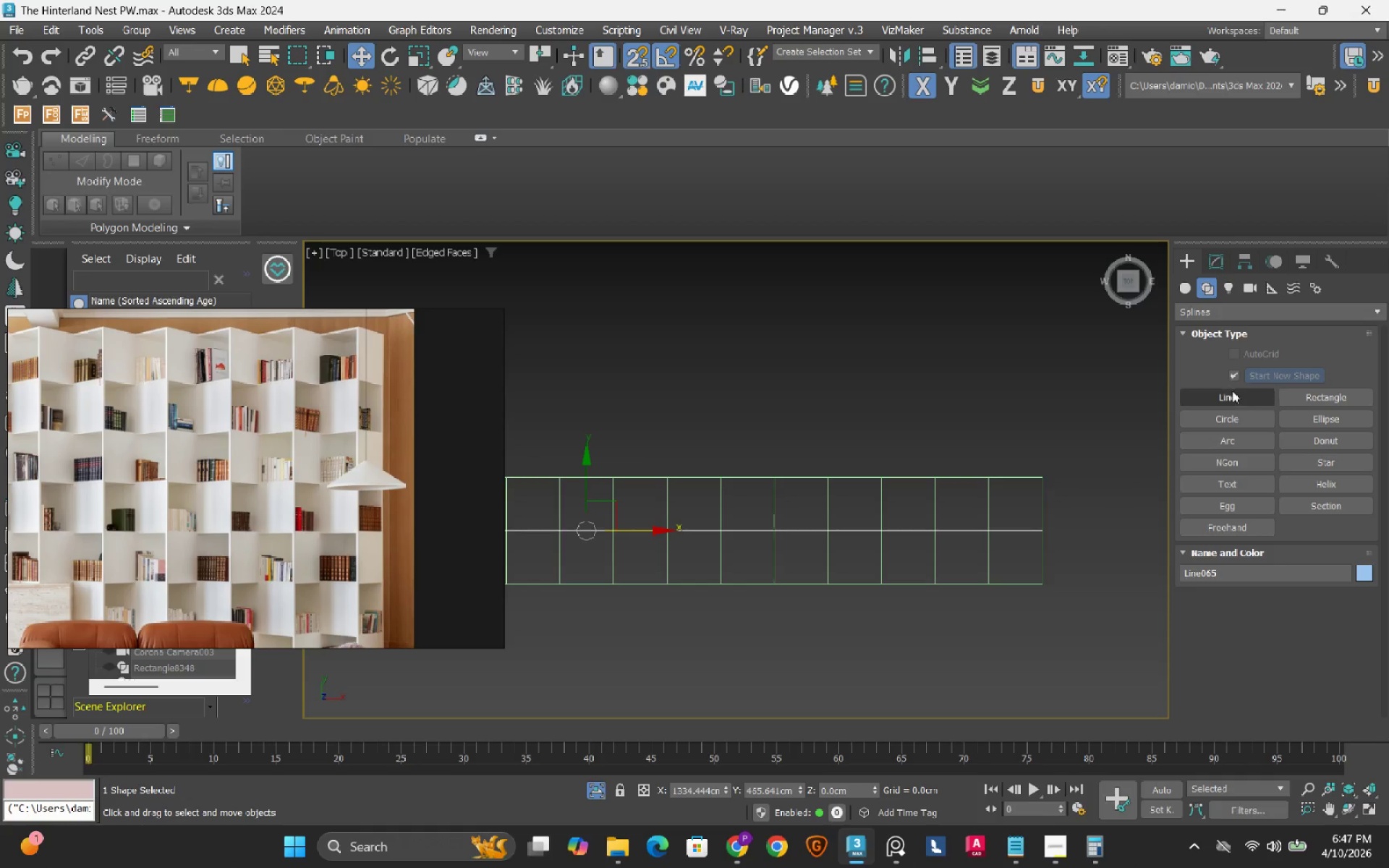 
left_click([1232, 396])
 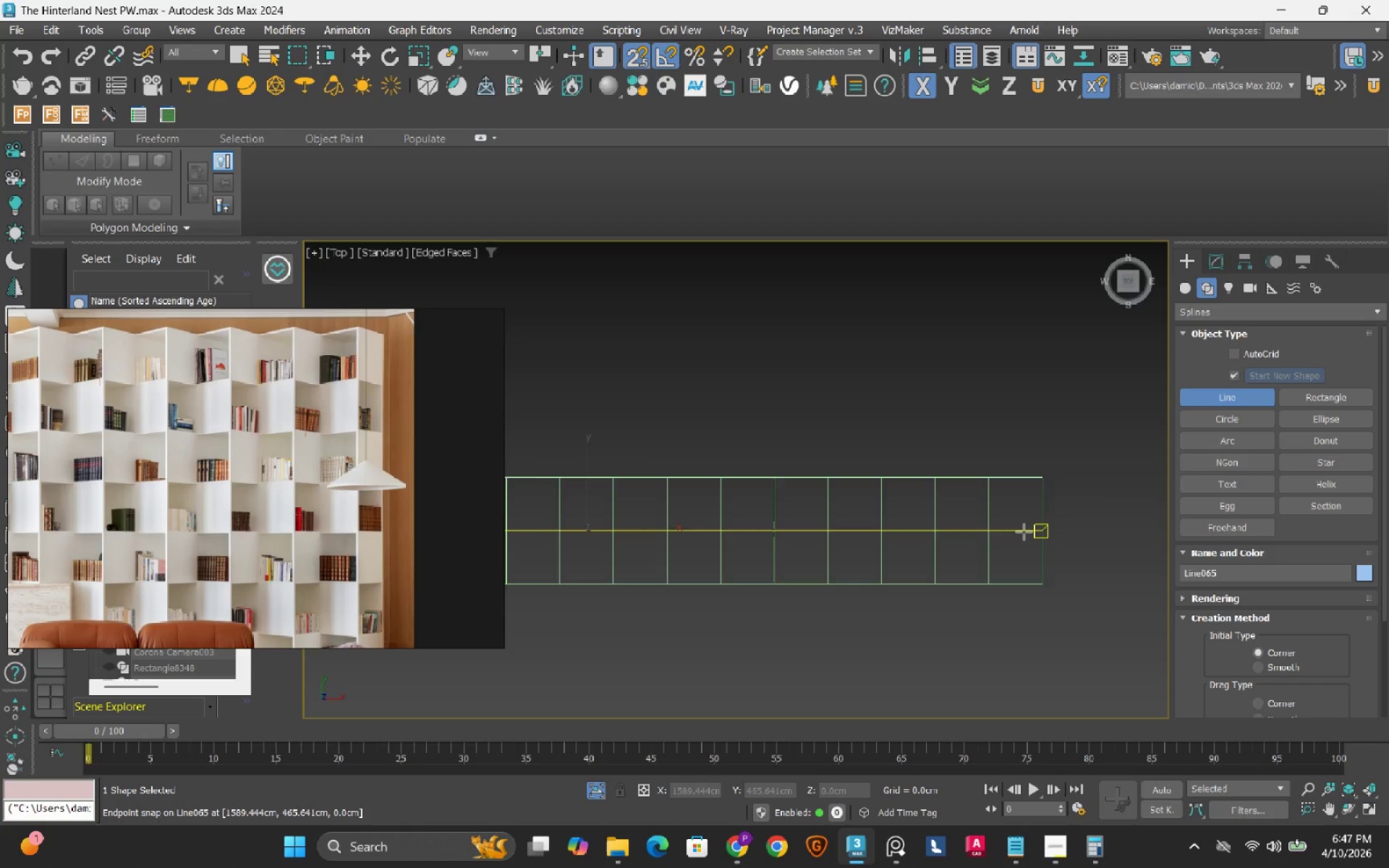 
scroll: coordinate [1024, 532], scroll_direction: up, amount: 2.0
 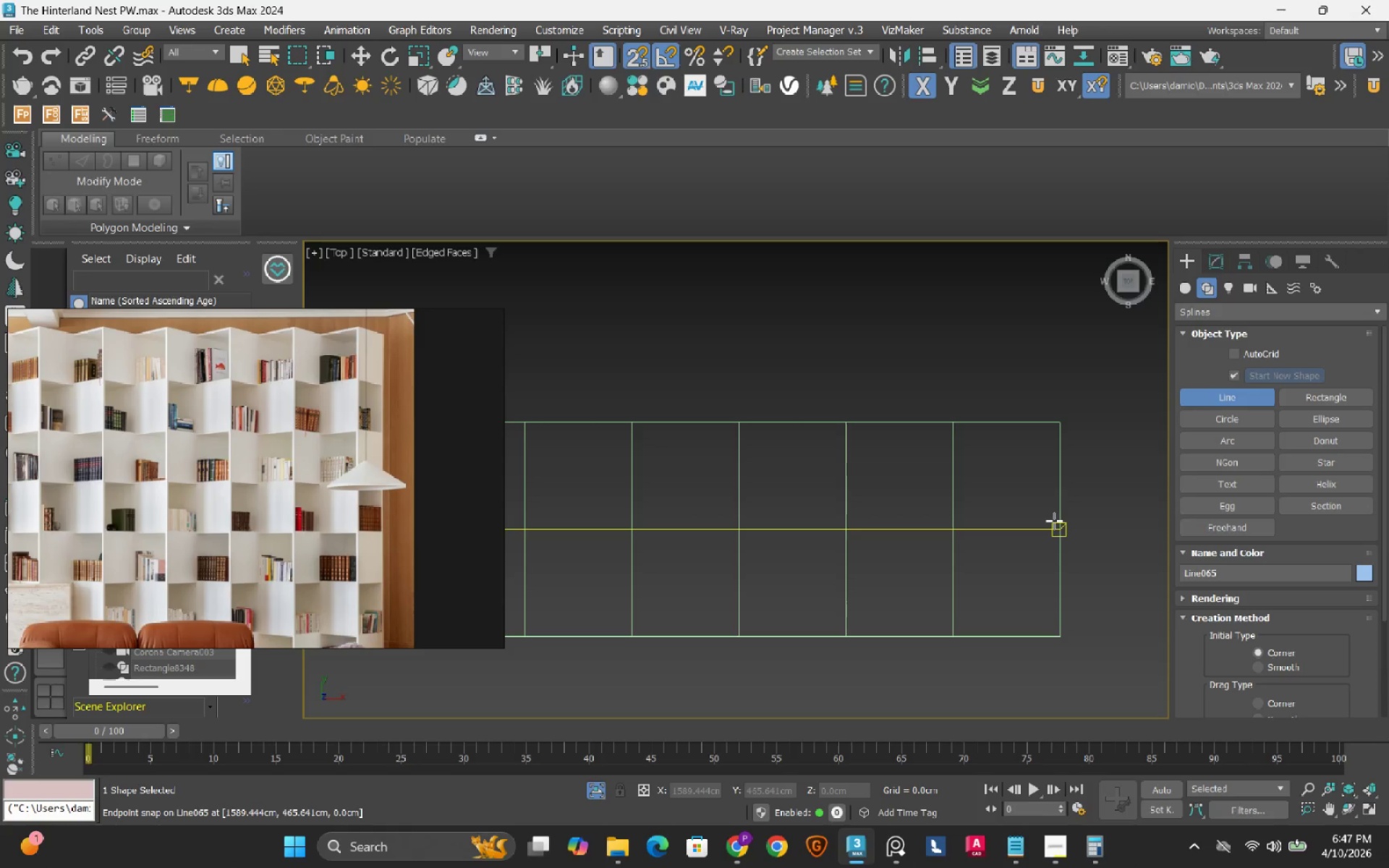 
scroll: coordinate [1054, 521], scroll_direction: down, amount: 4.0
 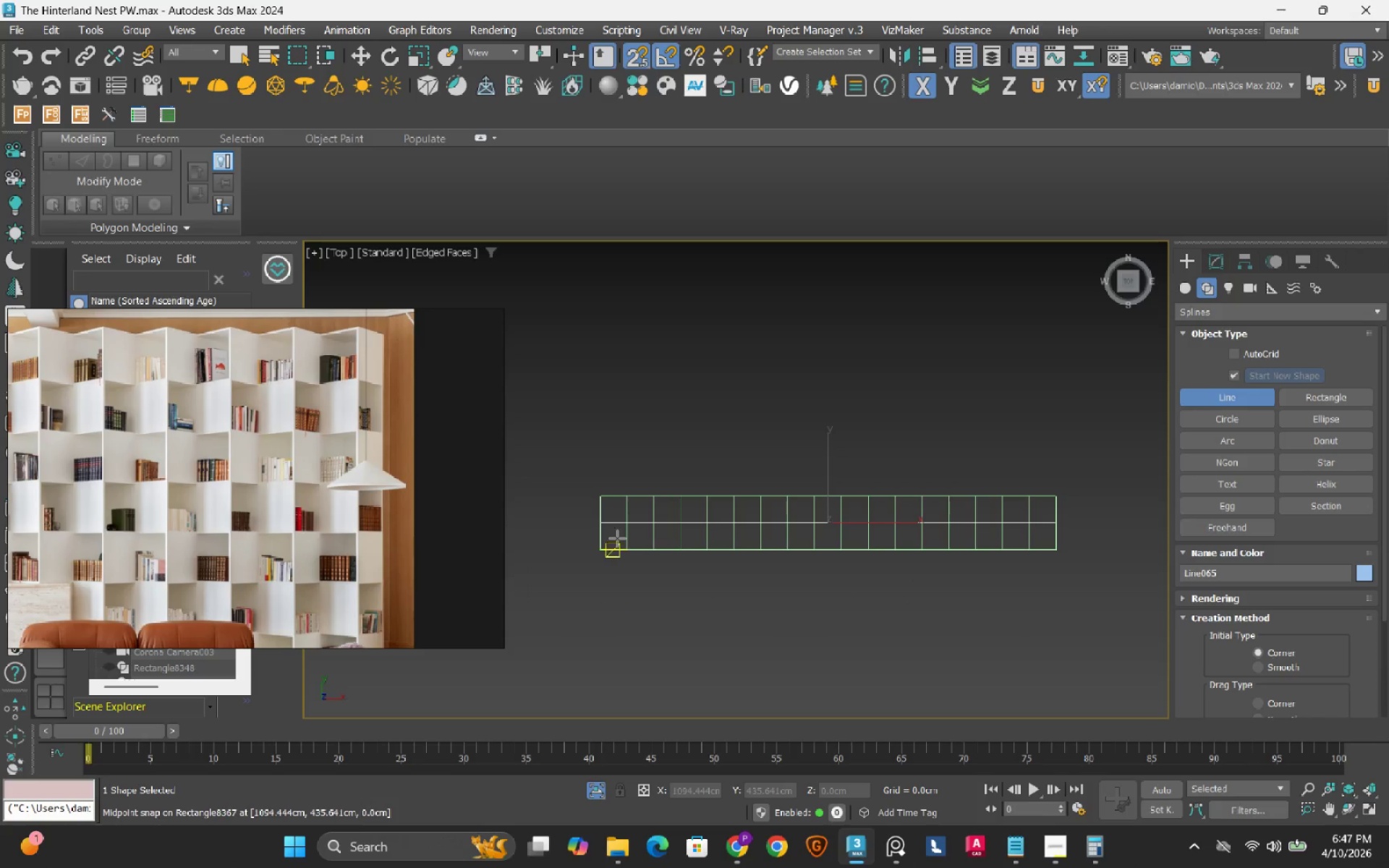 
scroll: coordinate [579, 532], scroll_direction: up, amount: 3.0
 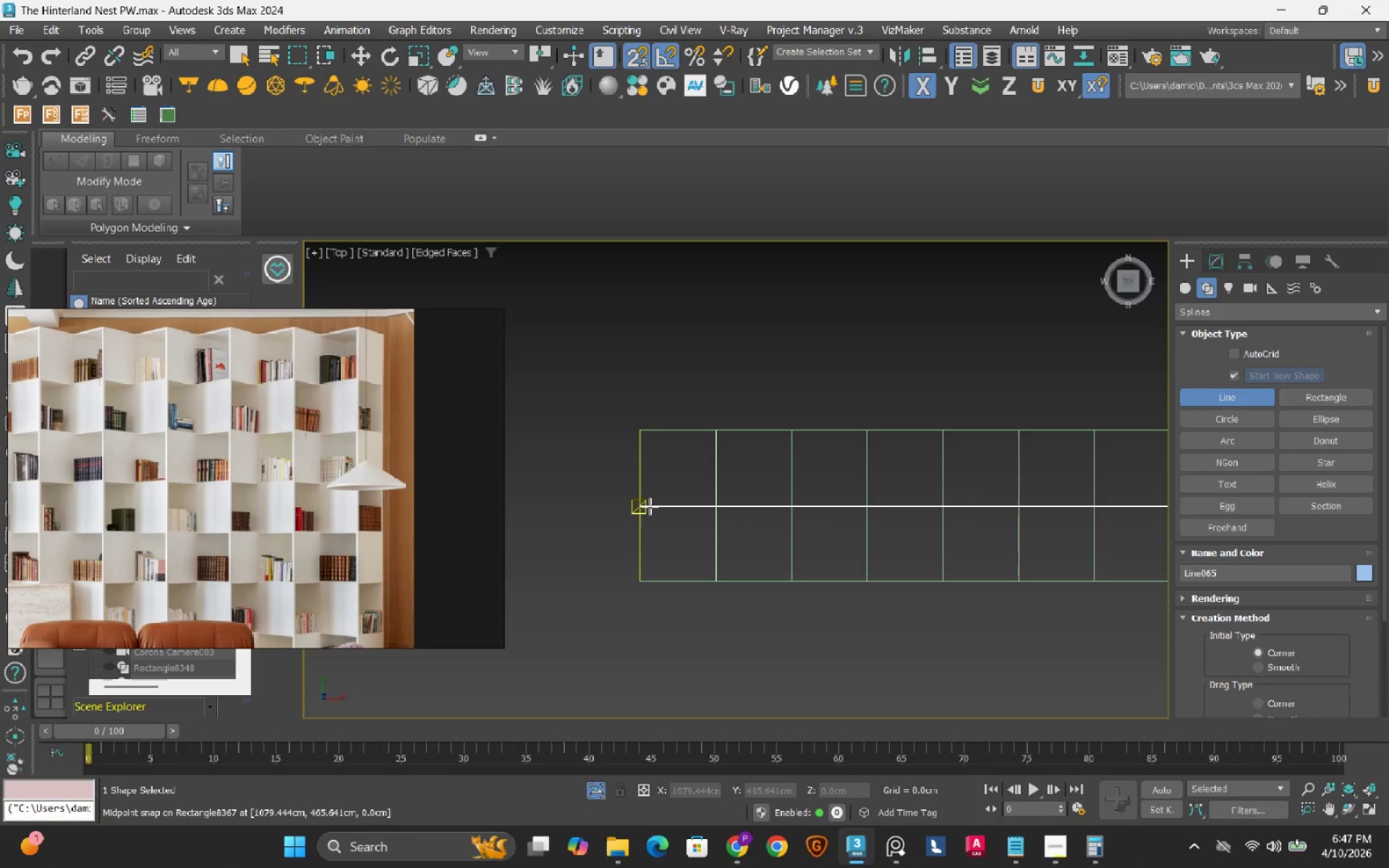 
left_click([650, 506])
 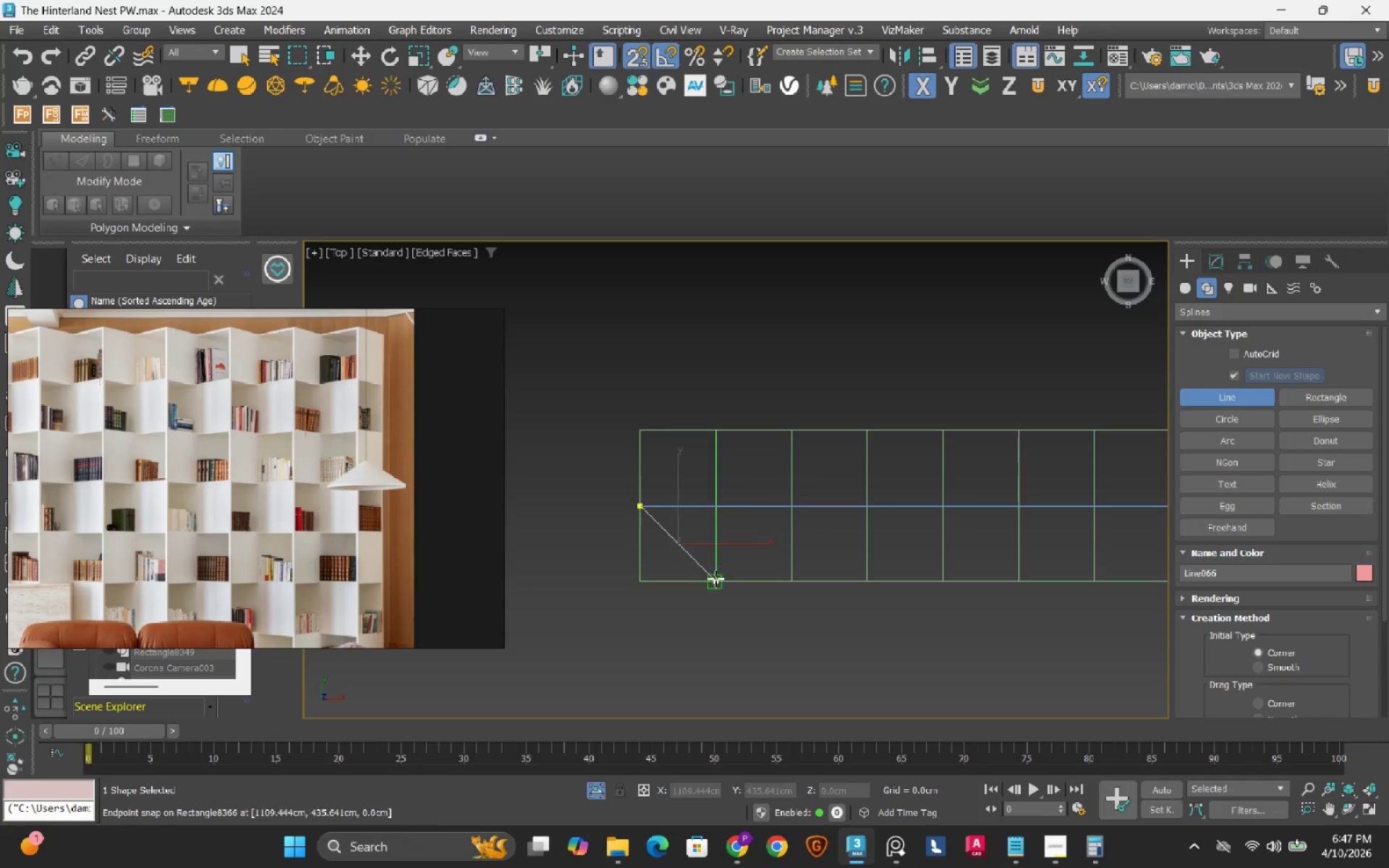 
left_click([713, 579])
 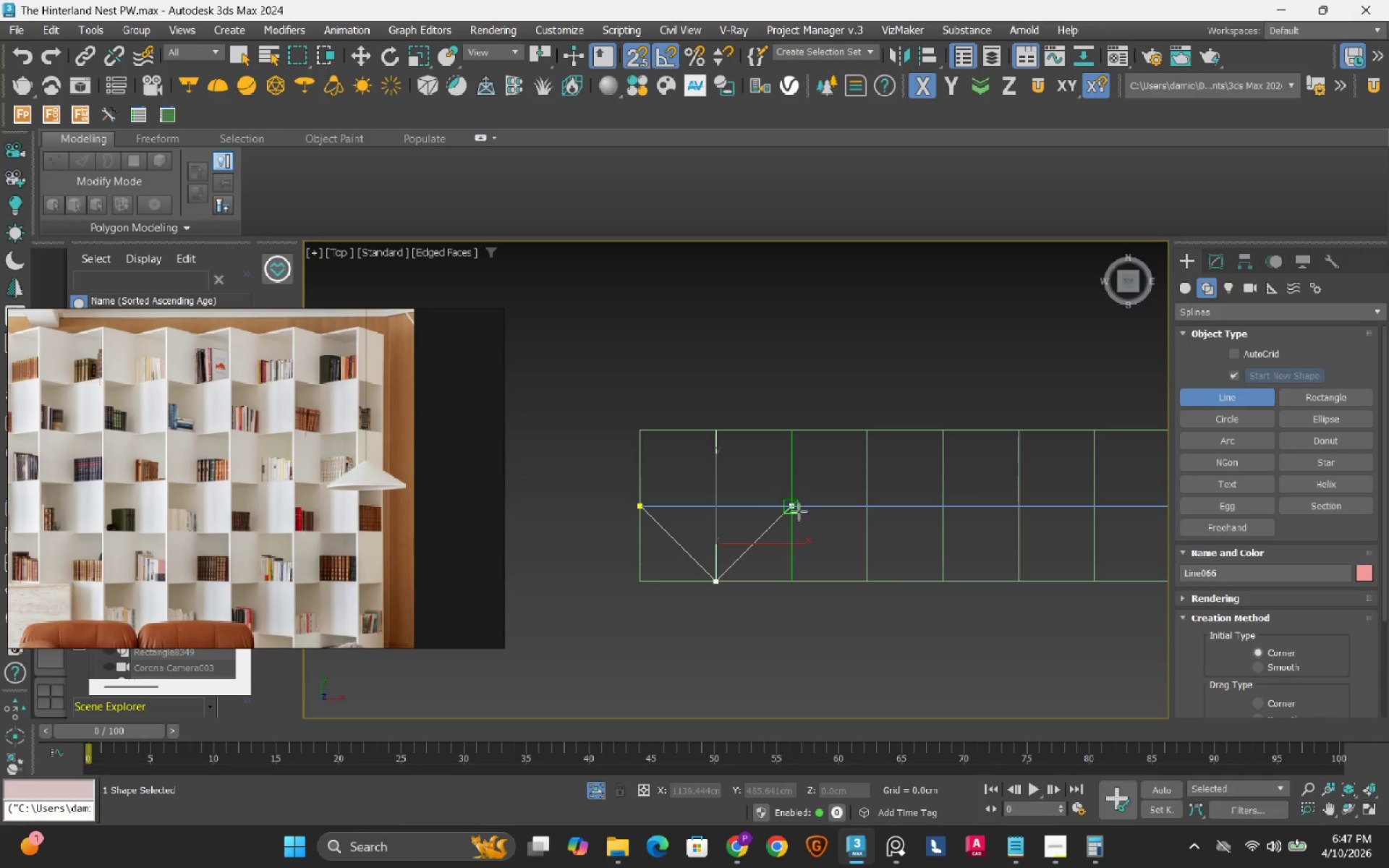 
left_click([799, 511])
 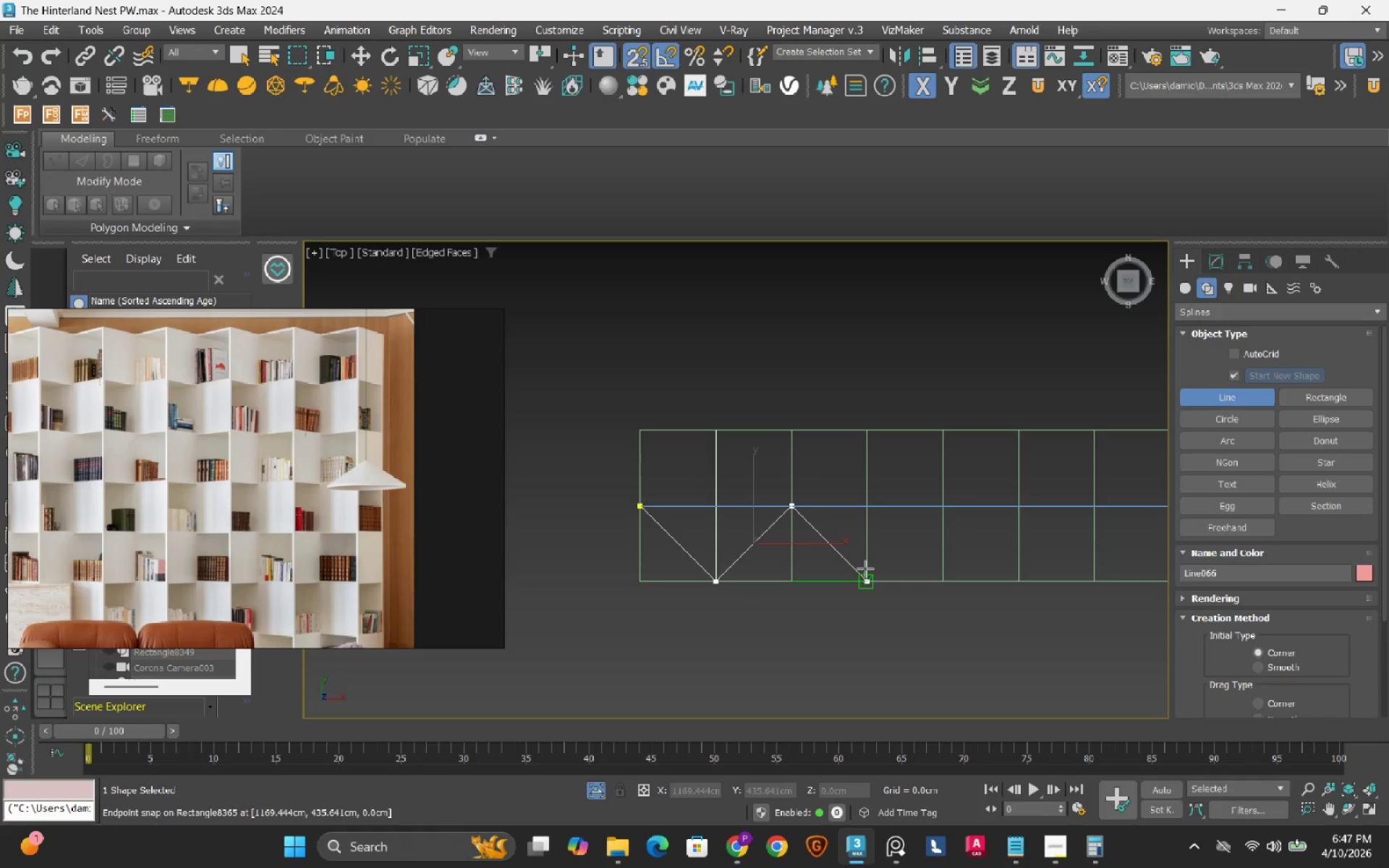 
left_click([865, 569])
 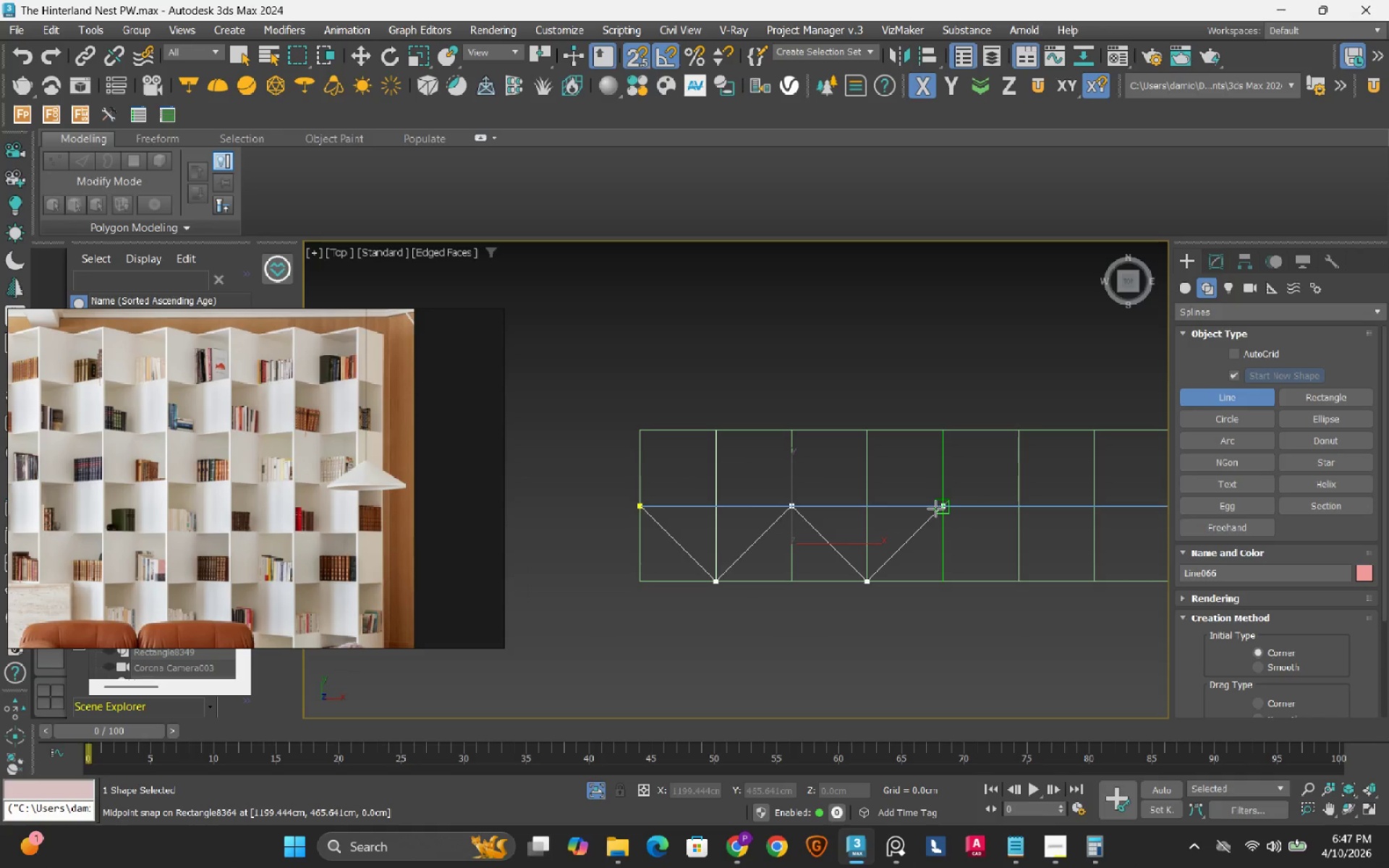 
left_click([935, 509])
 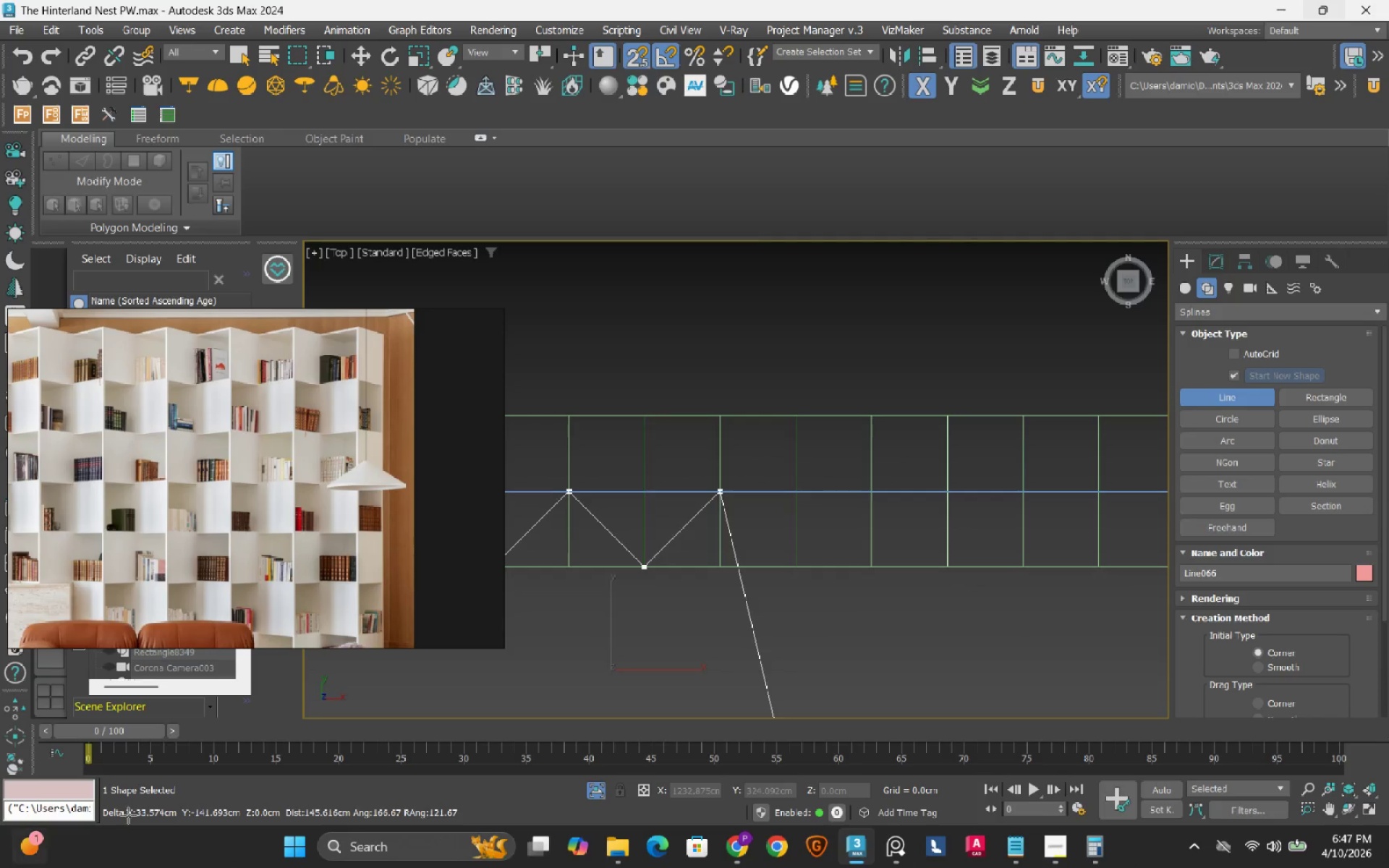 
wait(7.95)
 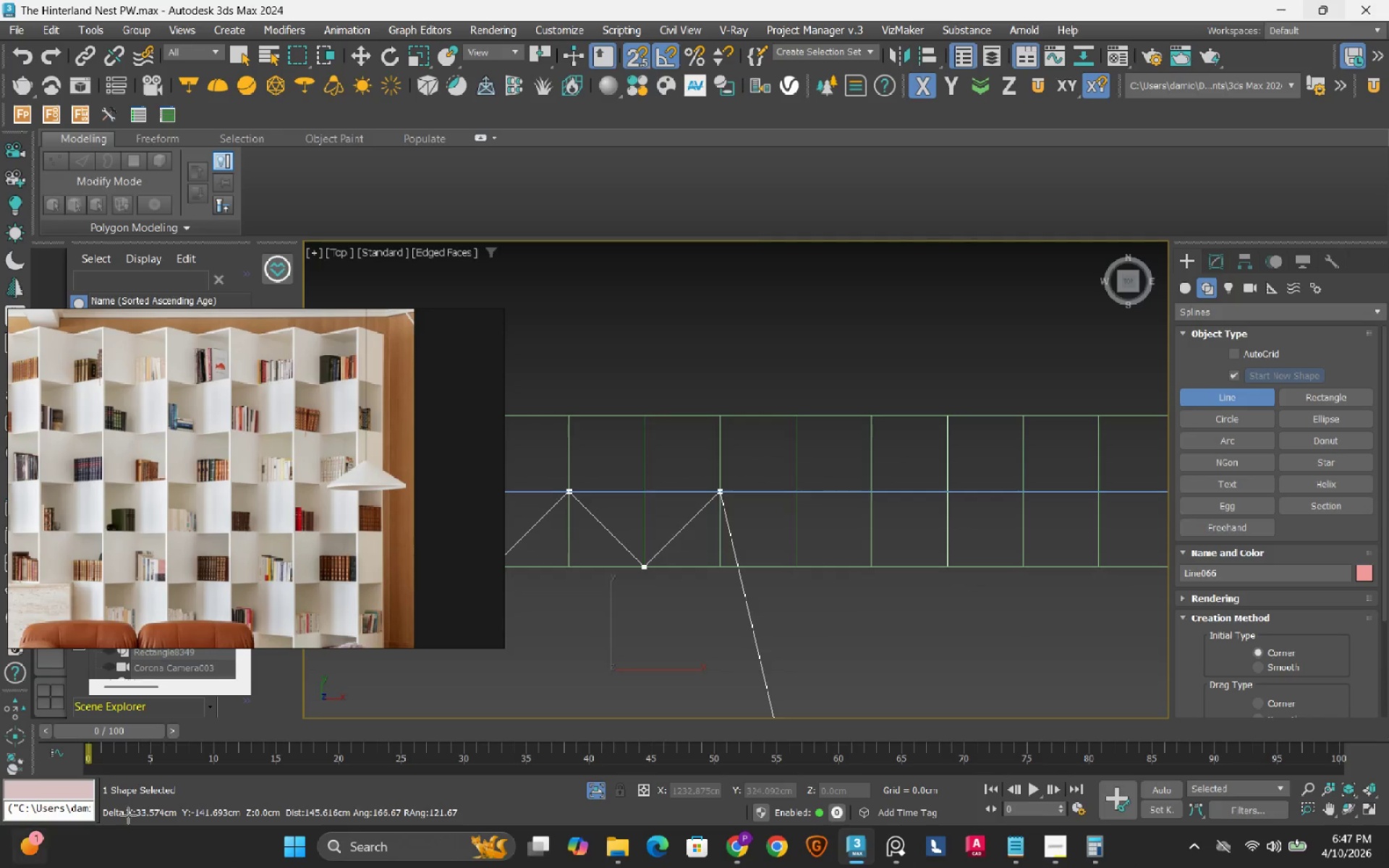 
left_click_drag(start_coordinate=[797, 561], to_coordinate=[804, 551])
 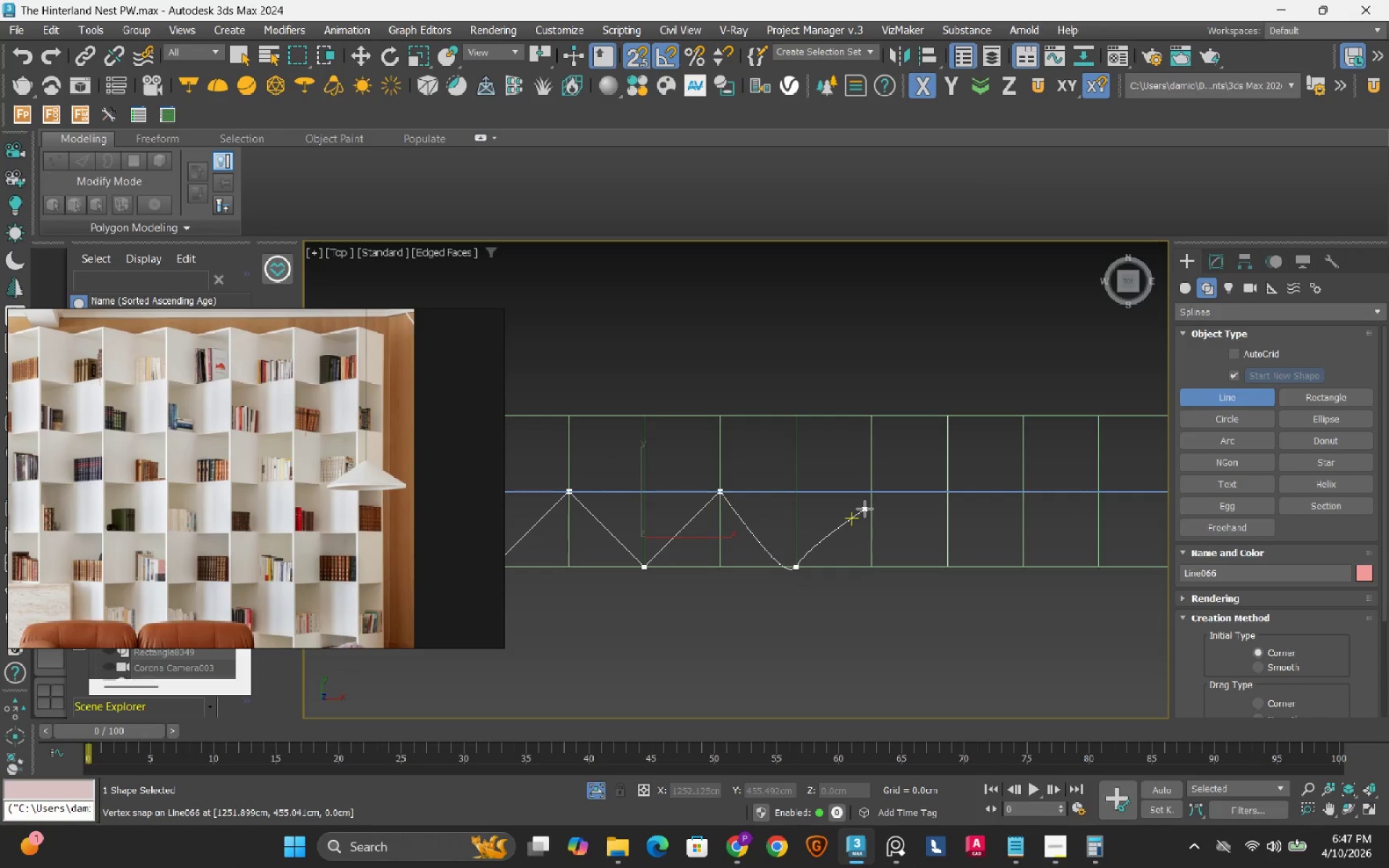 
key(Backspace)
 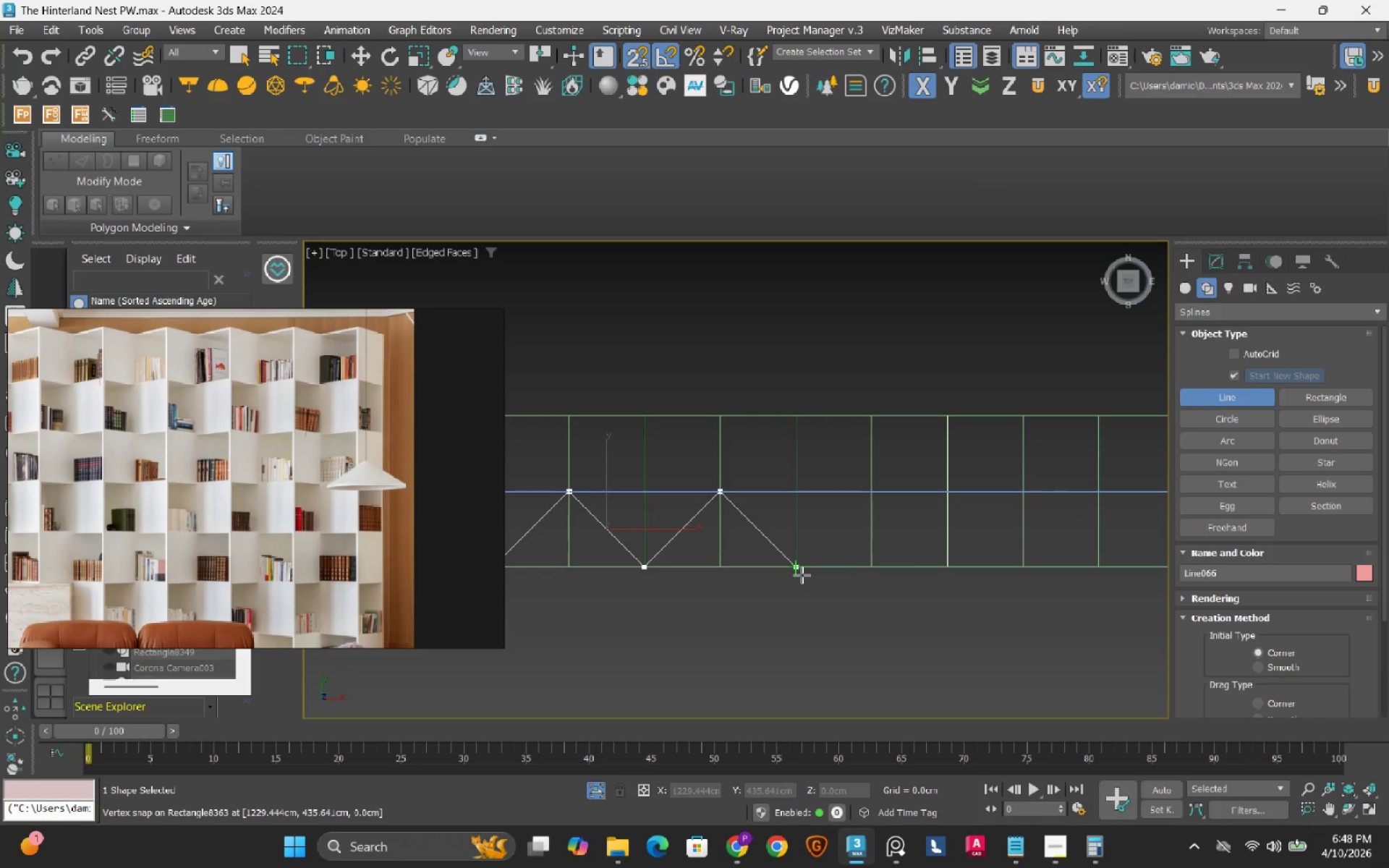 
left_click([802, 575])
 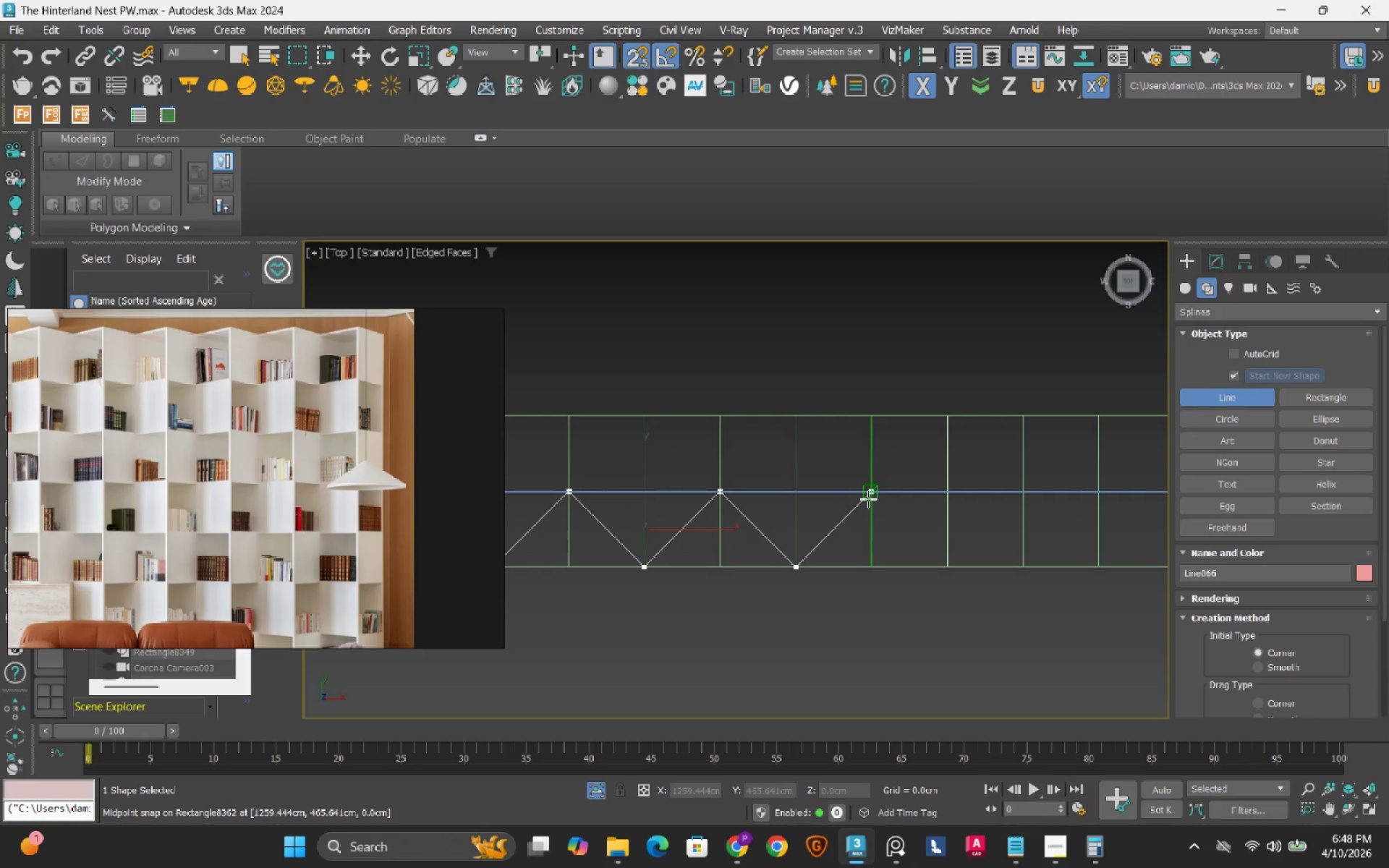 
left_click([868, 499])
 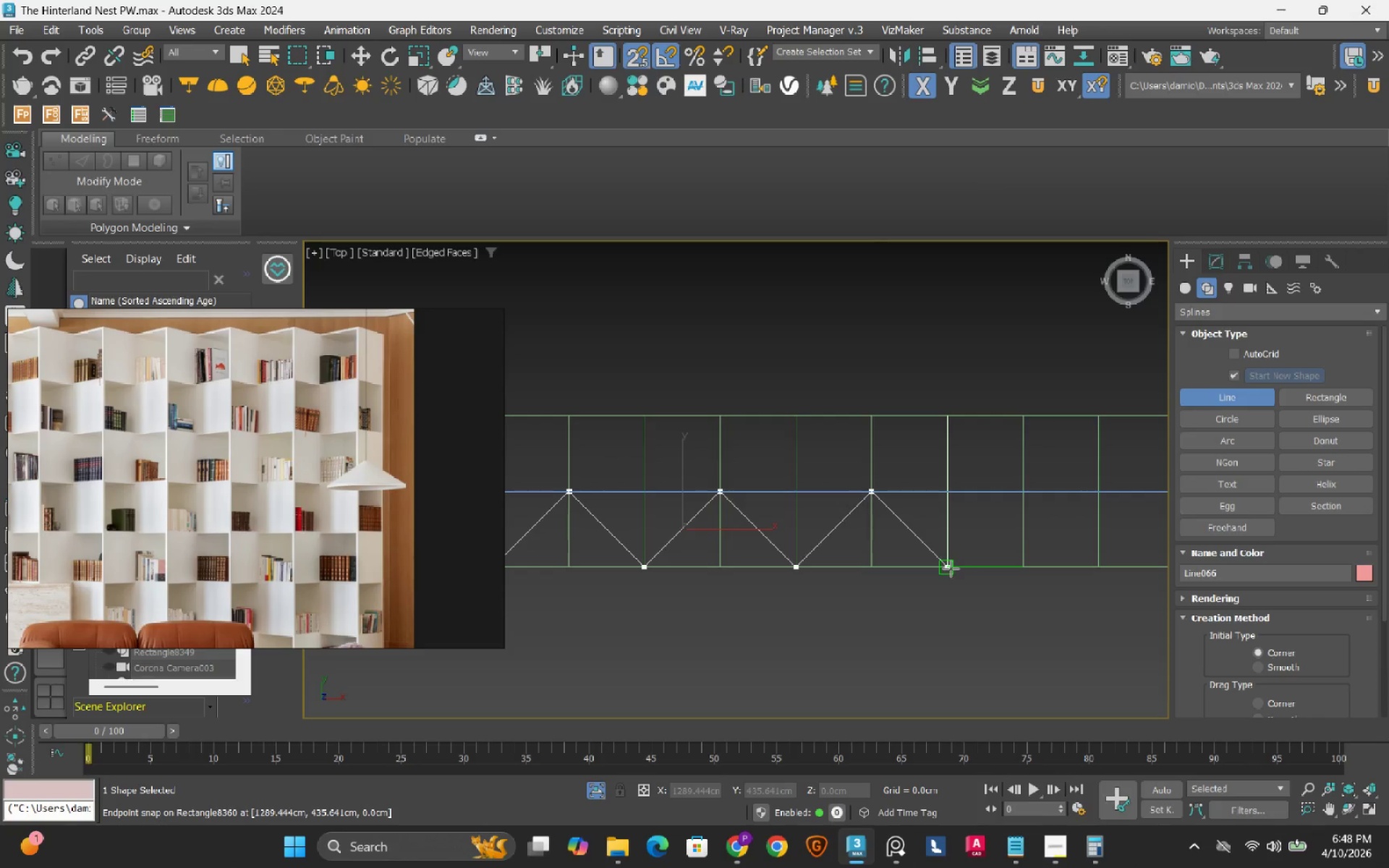 
left_click([951, 569])
 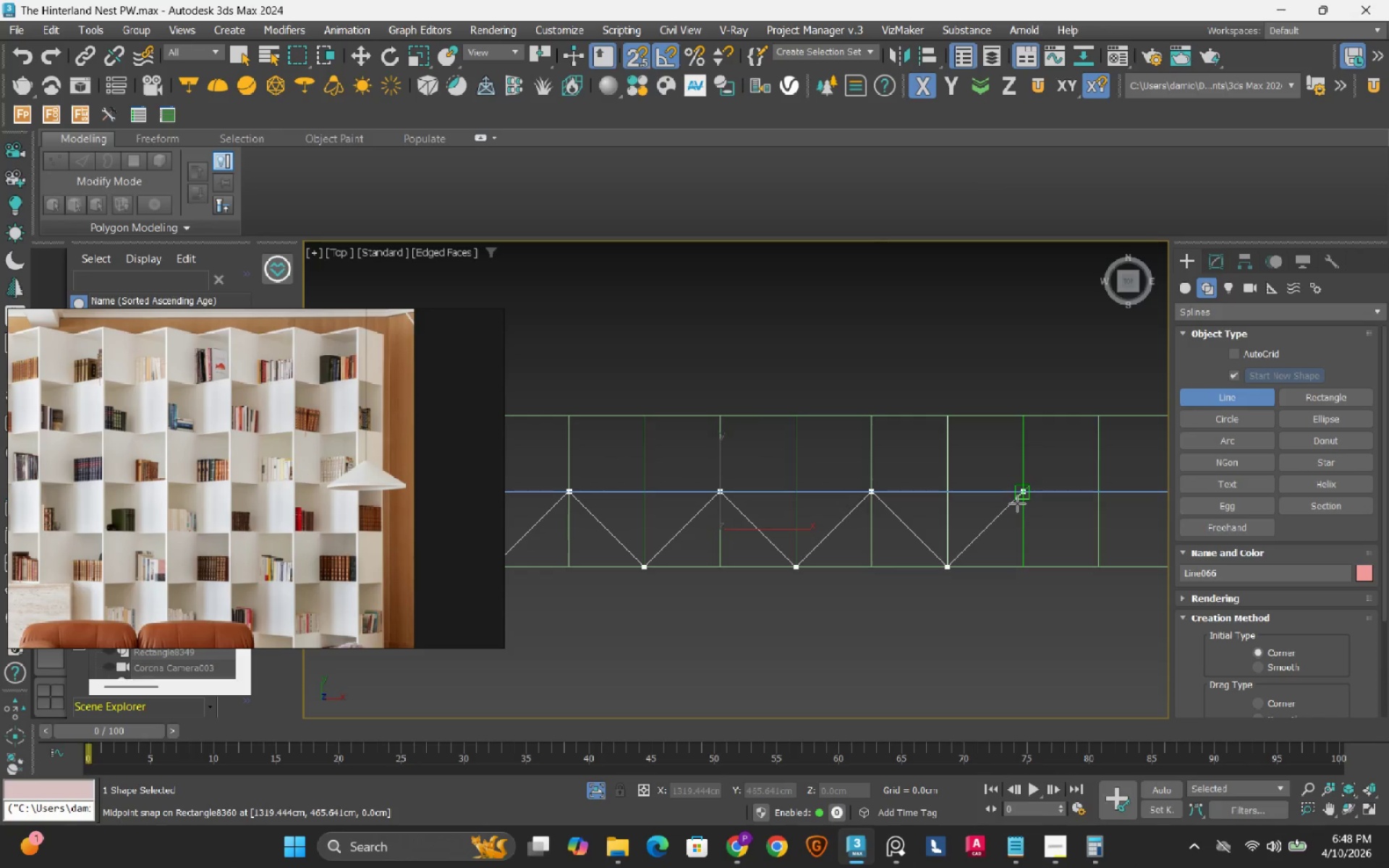 
left_click([1017, 503])
 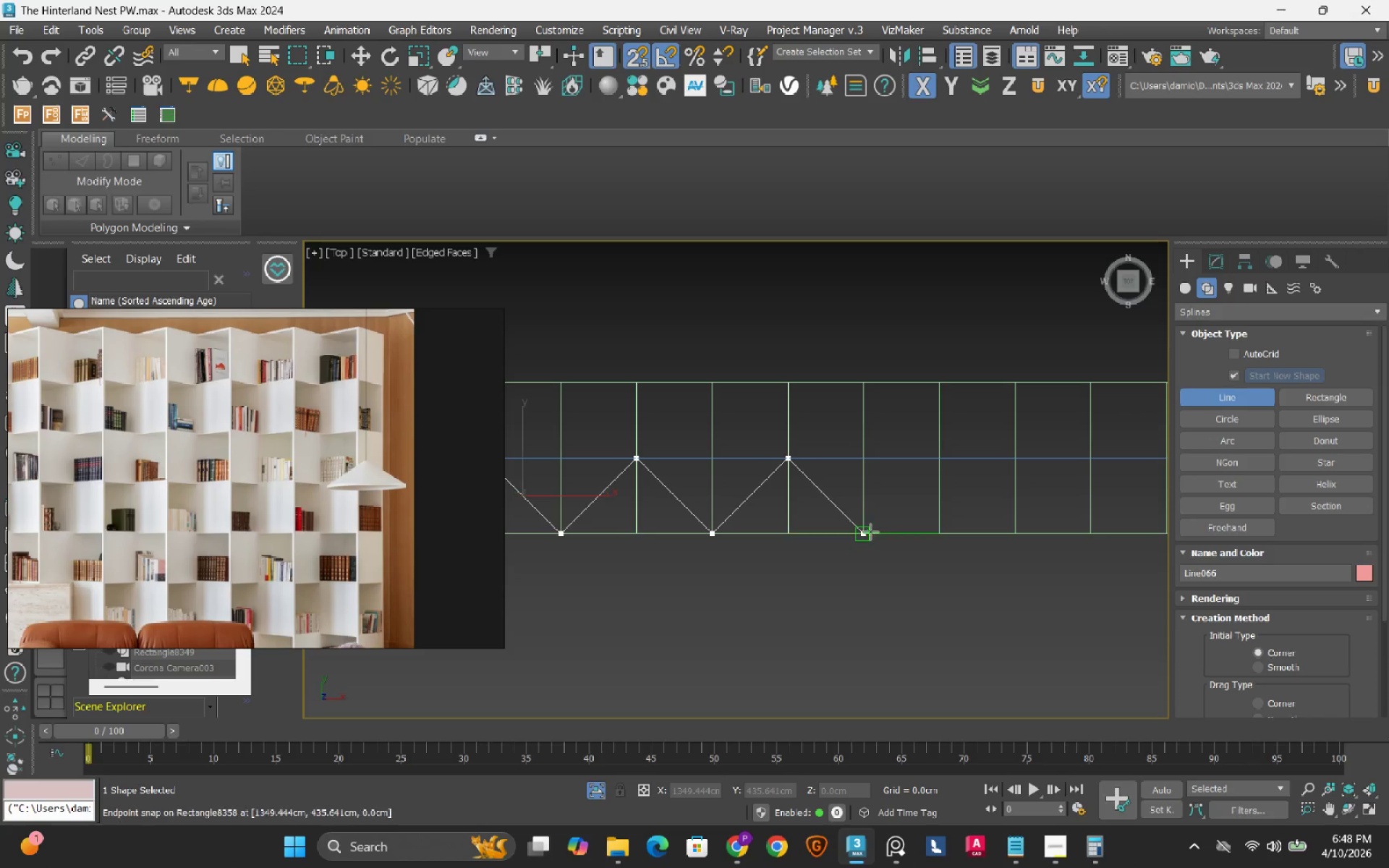 
left_click([870, 532])
 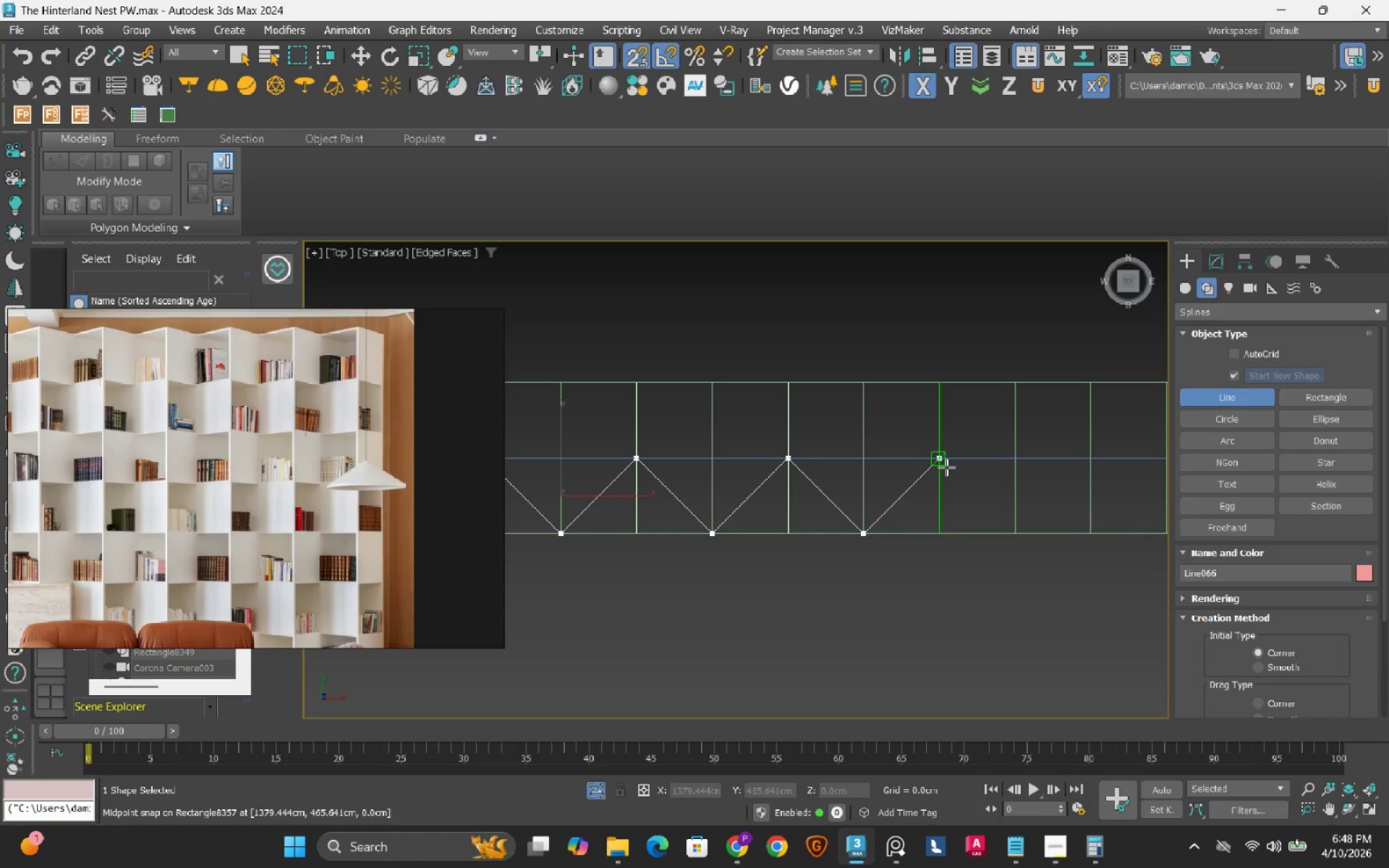 
left_click([946, 467])
 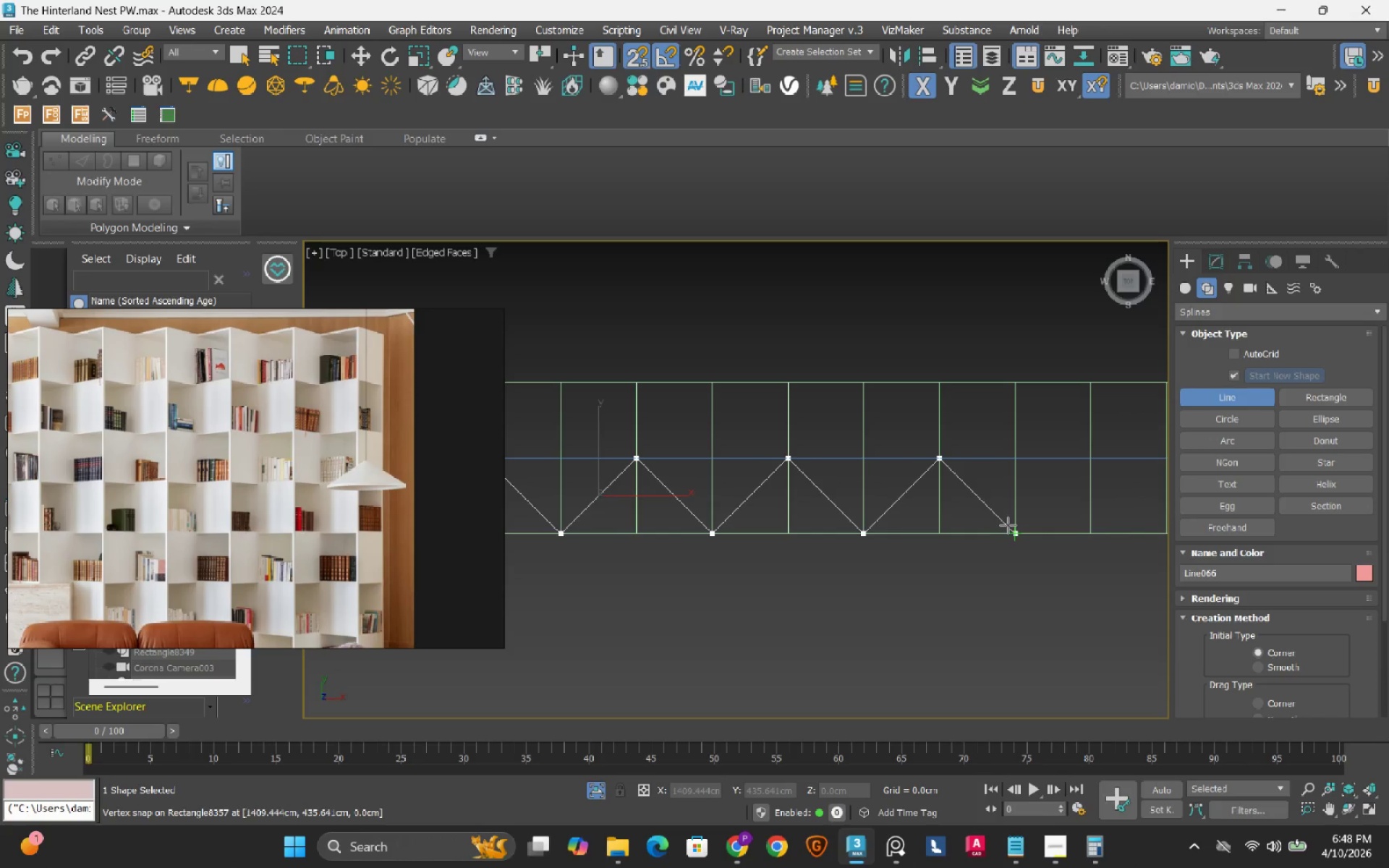 
left_click([1014, 536])
 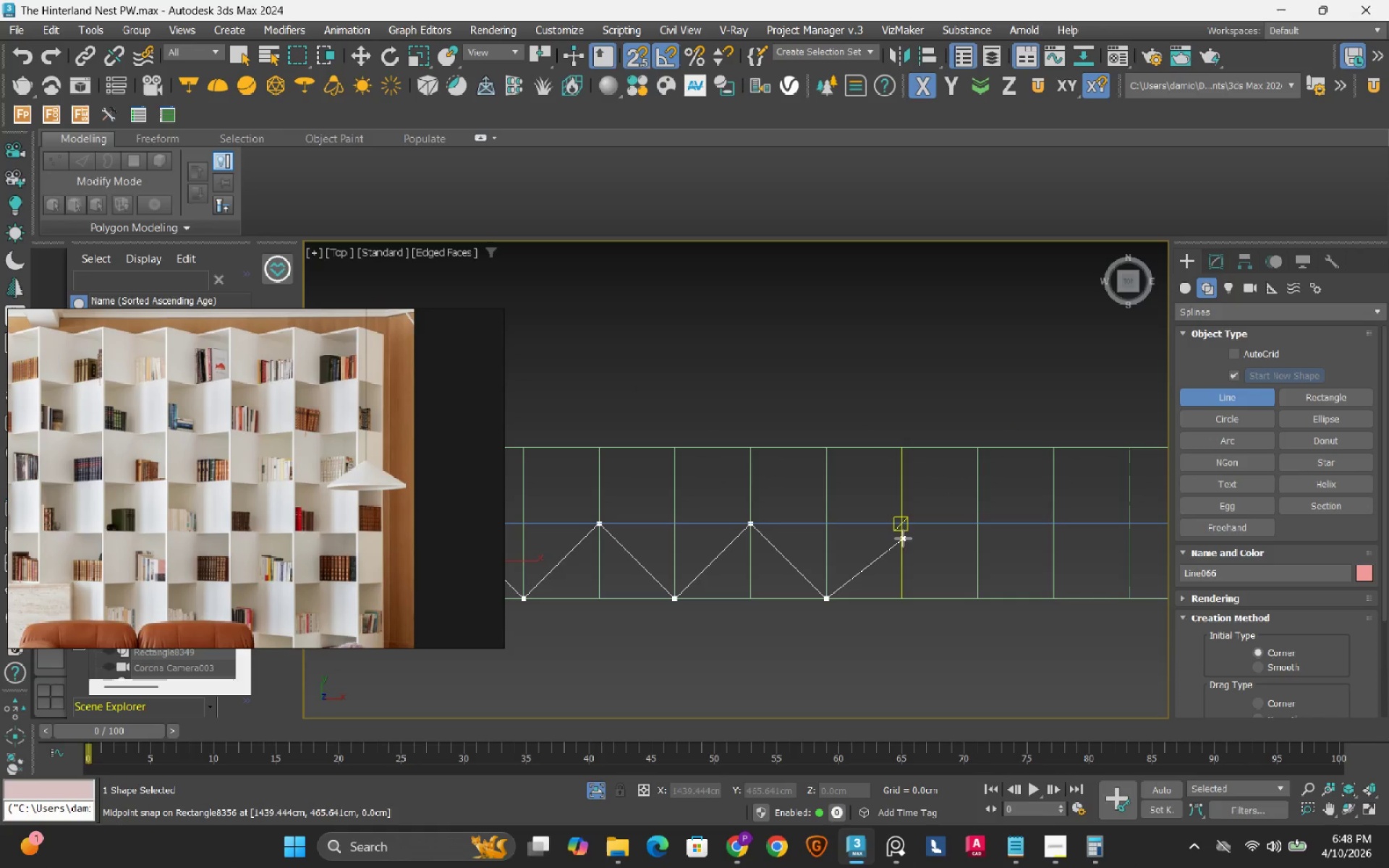 
left_click([903, 526])
 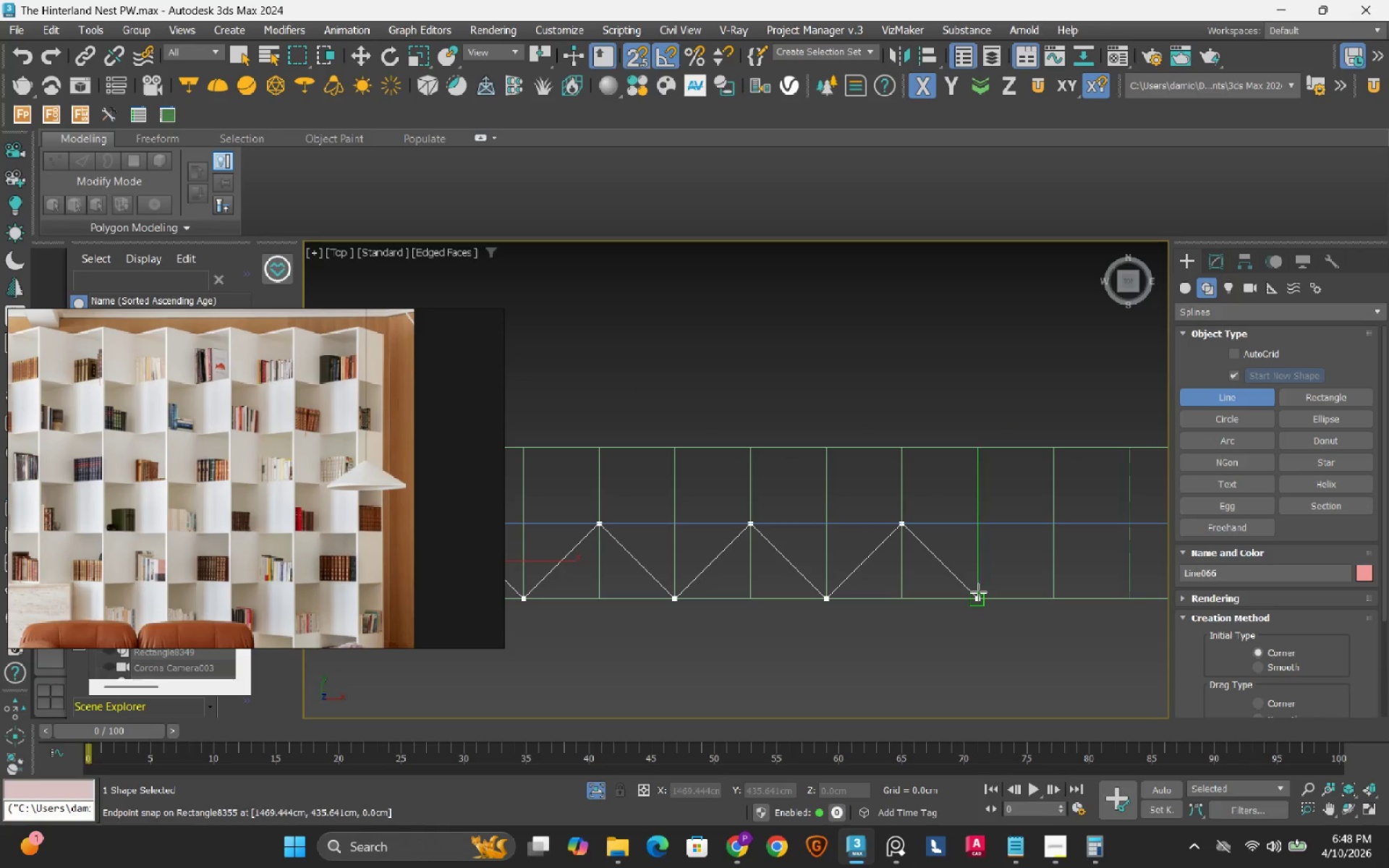 
left_click([978, 592])
 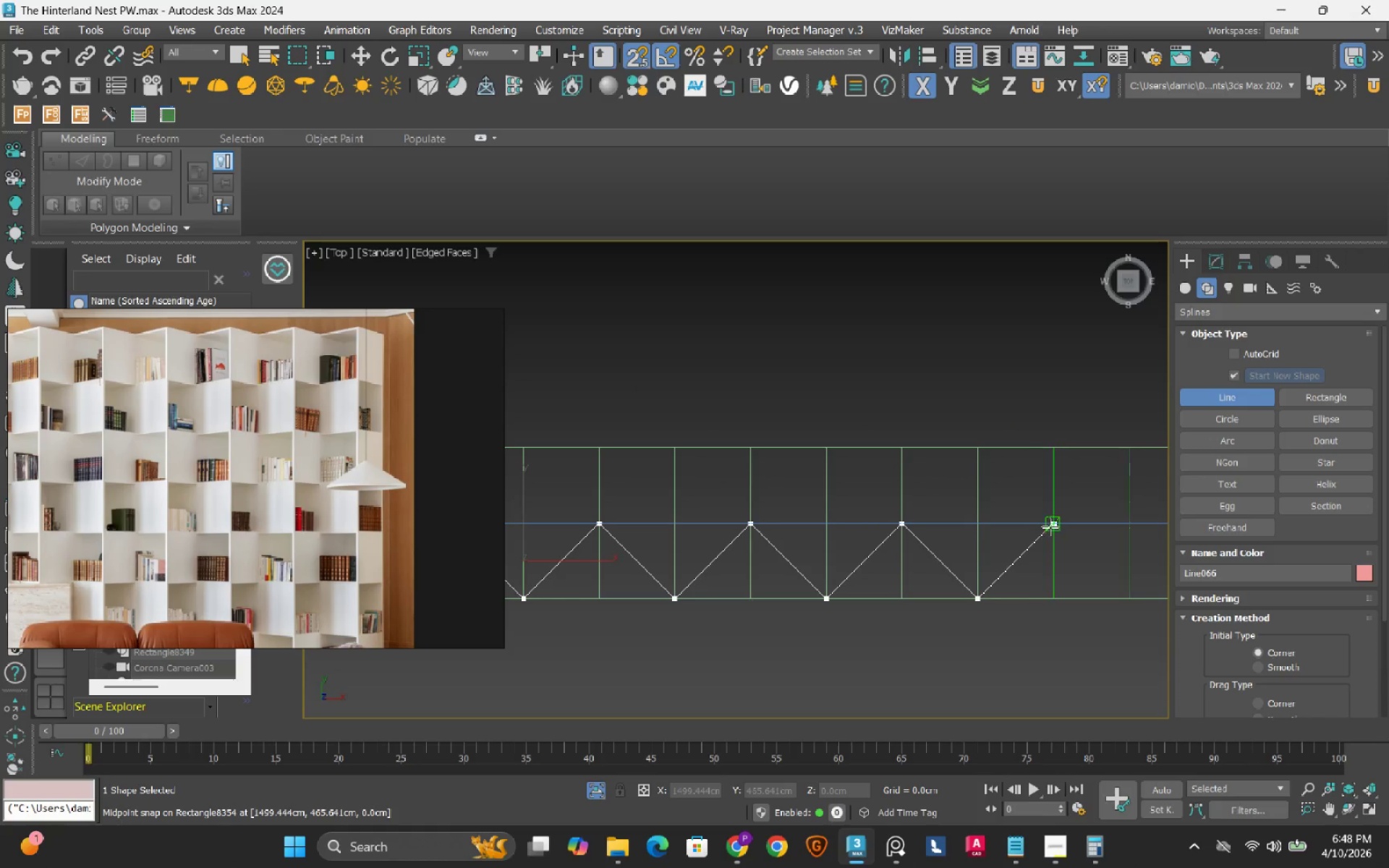 
left_click([1050, 527])
 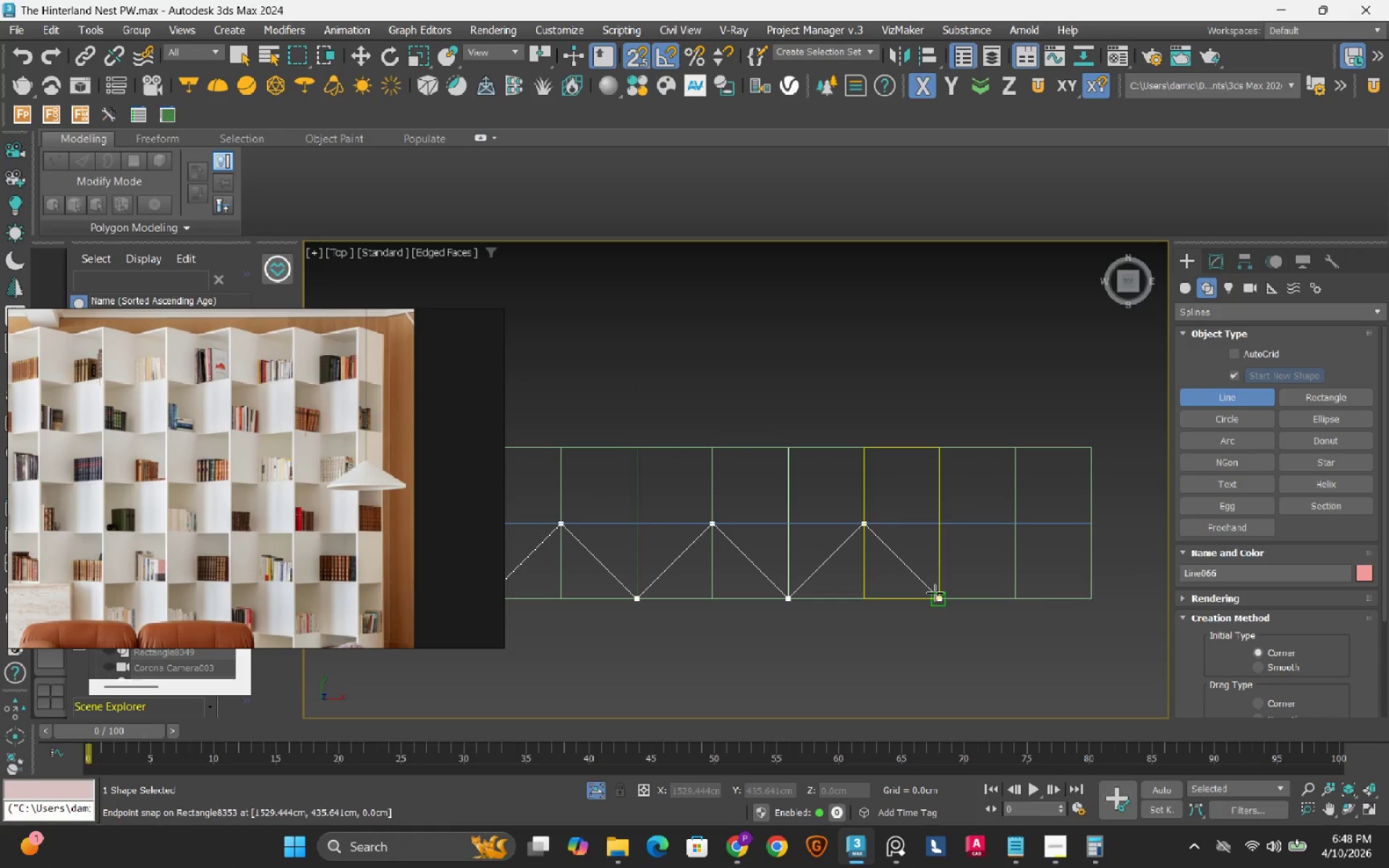 
left_click([938, 600])
 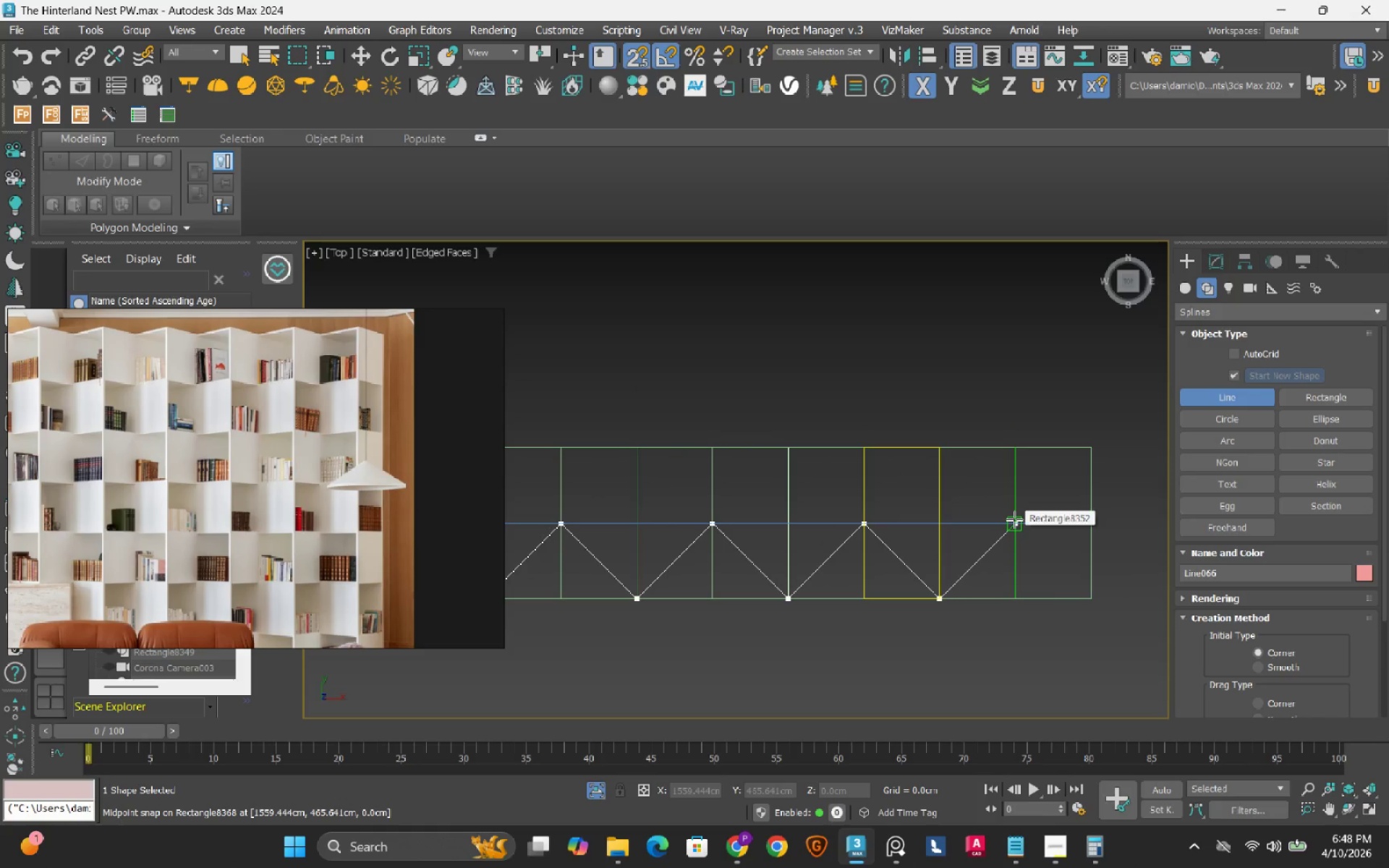 
left_click([1014, 519])
 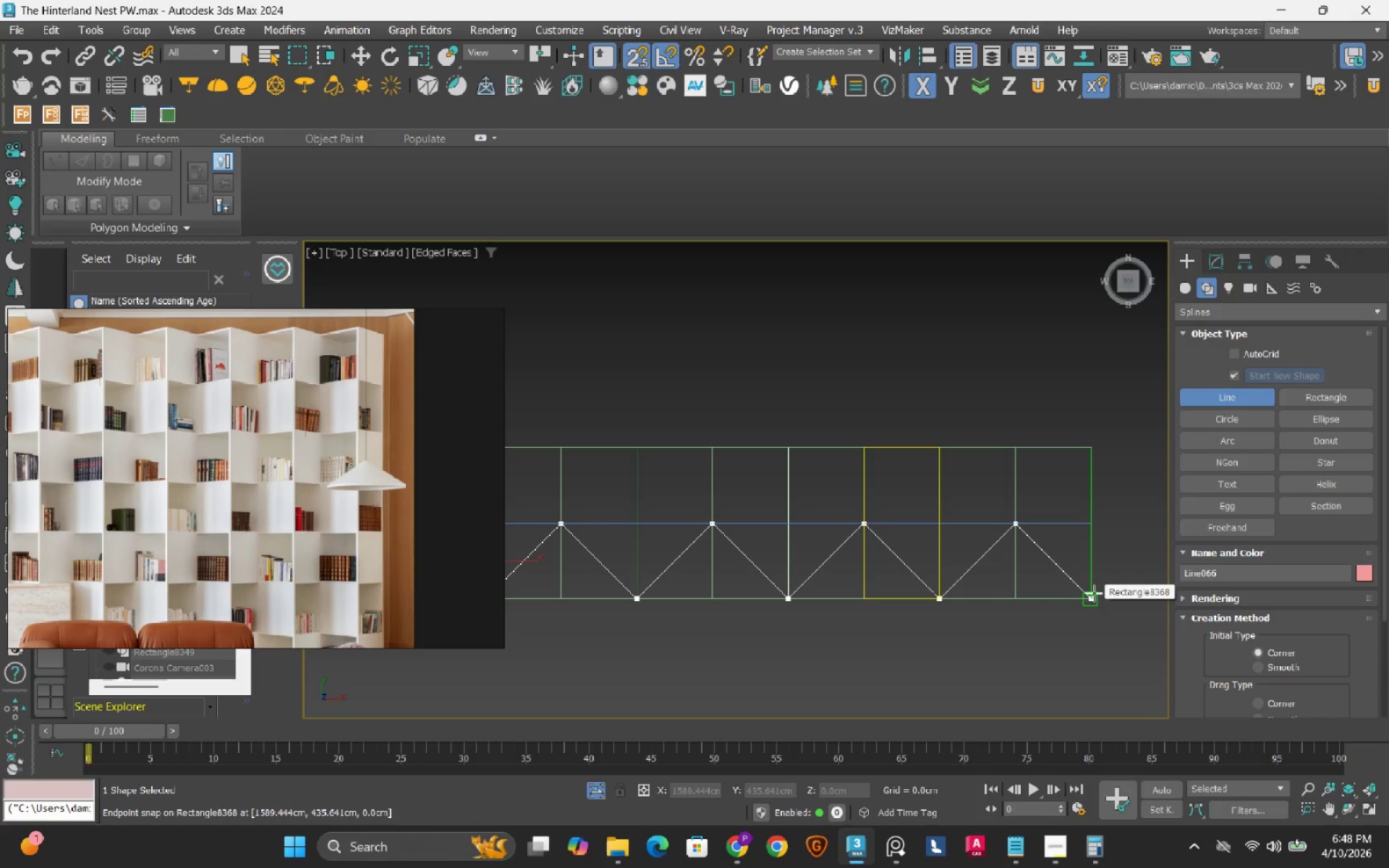 
wait(11.73)
 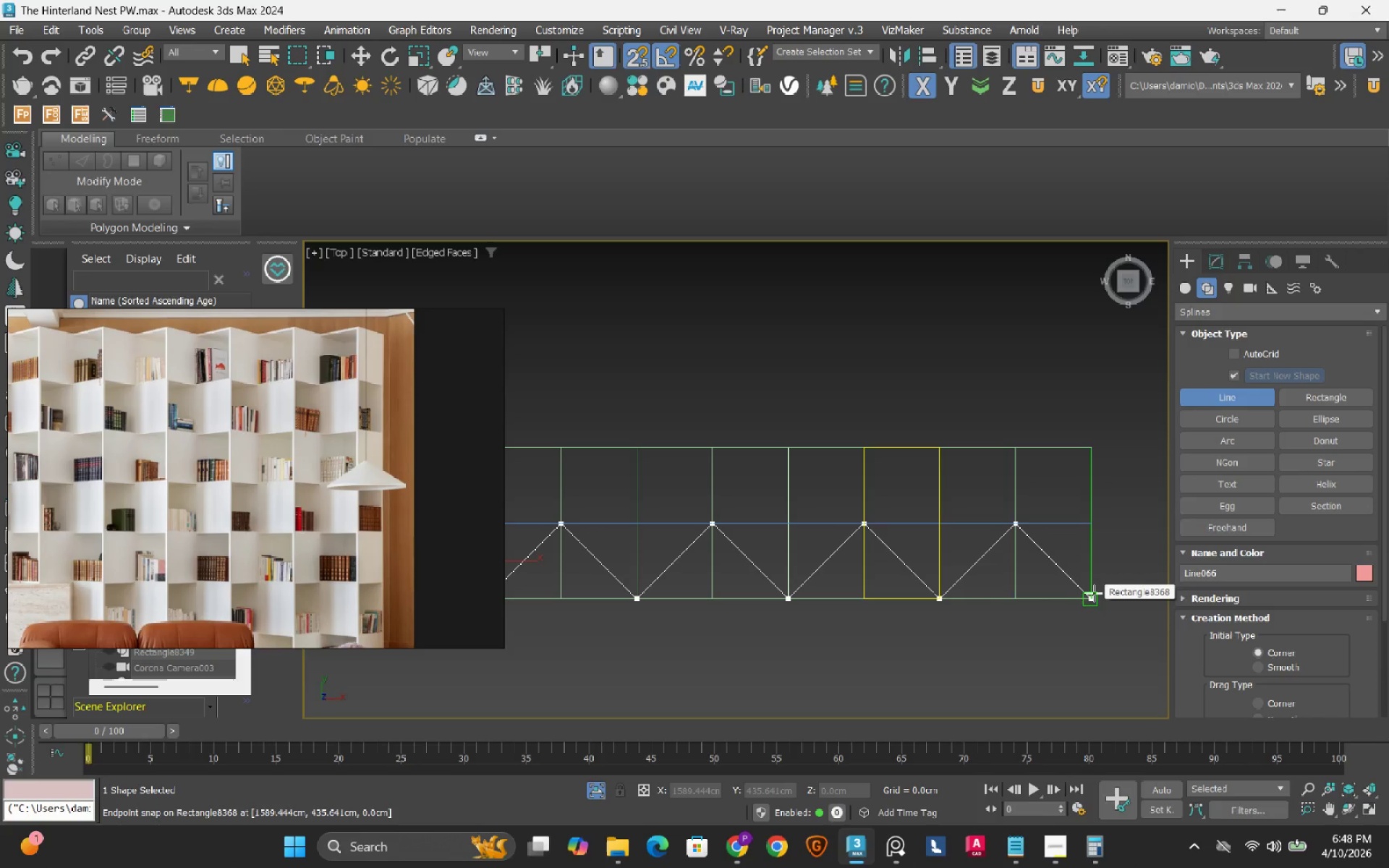 
left_click([1015, 446])
 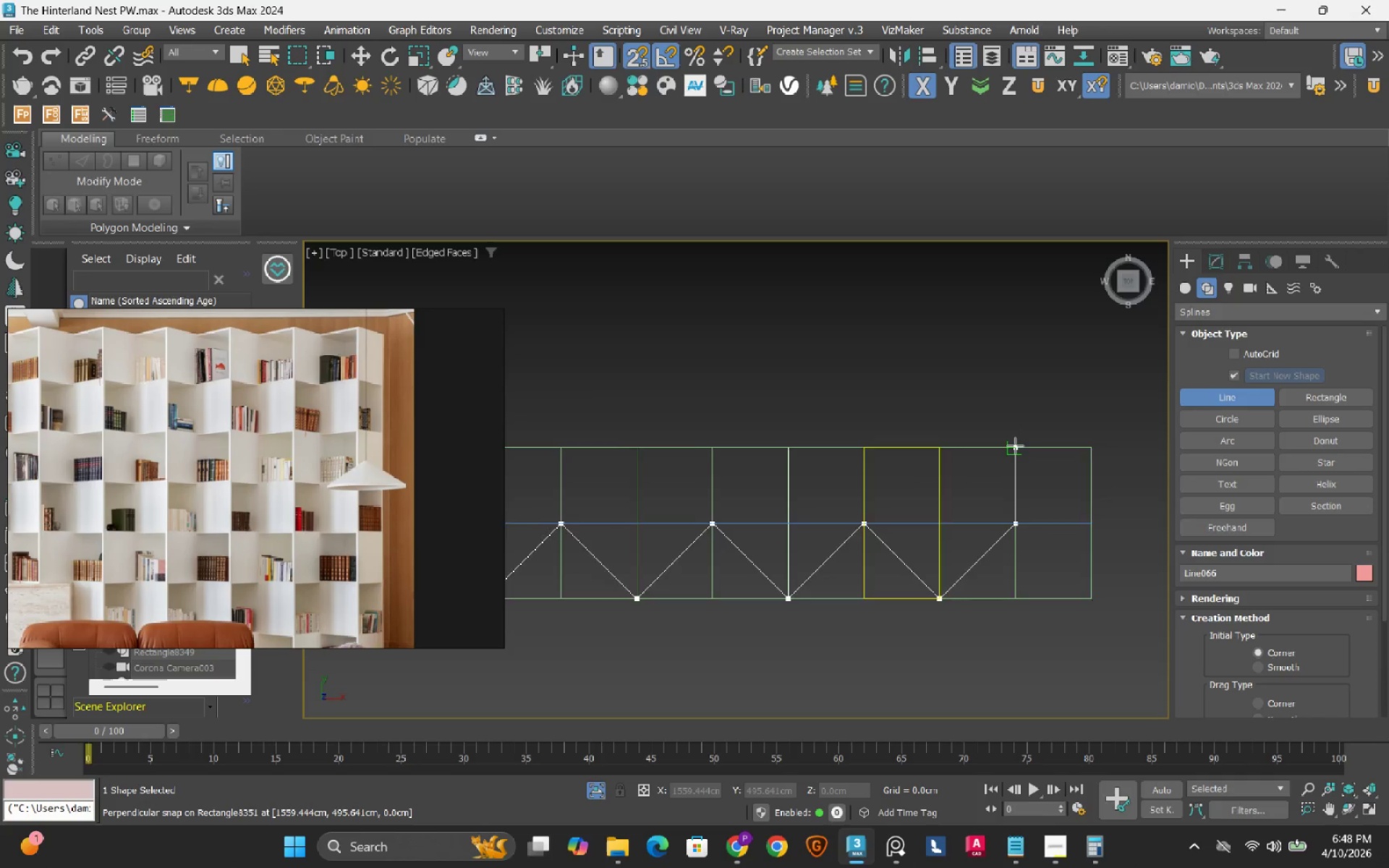 
scroll: coordinate [1015, 446], scroll_direction: down, amount: 4.0
 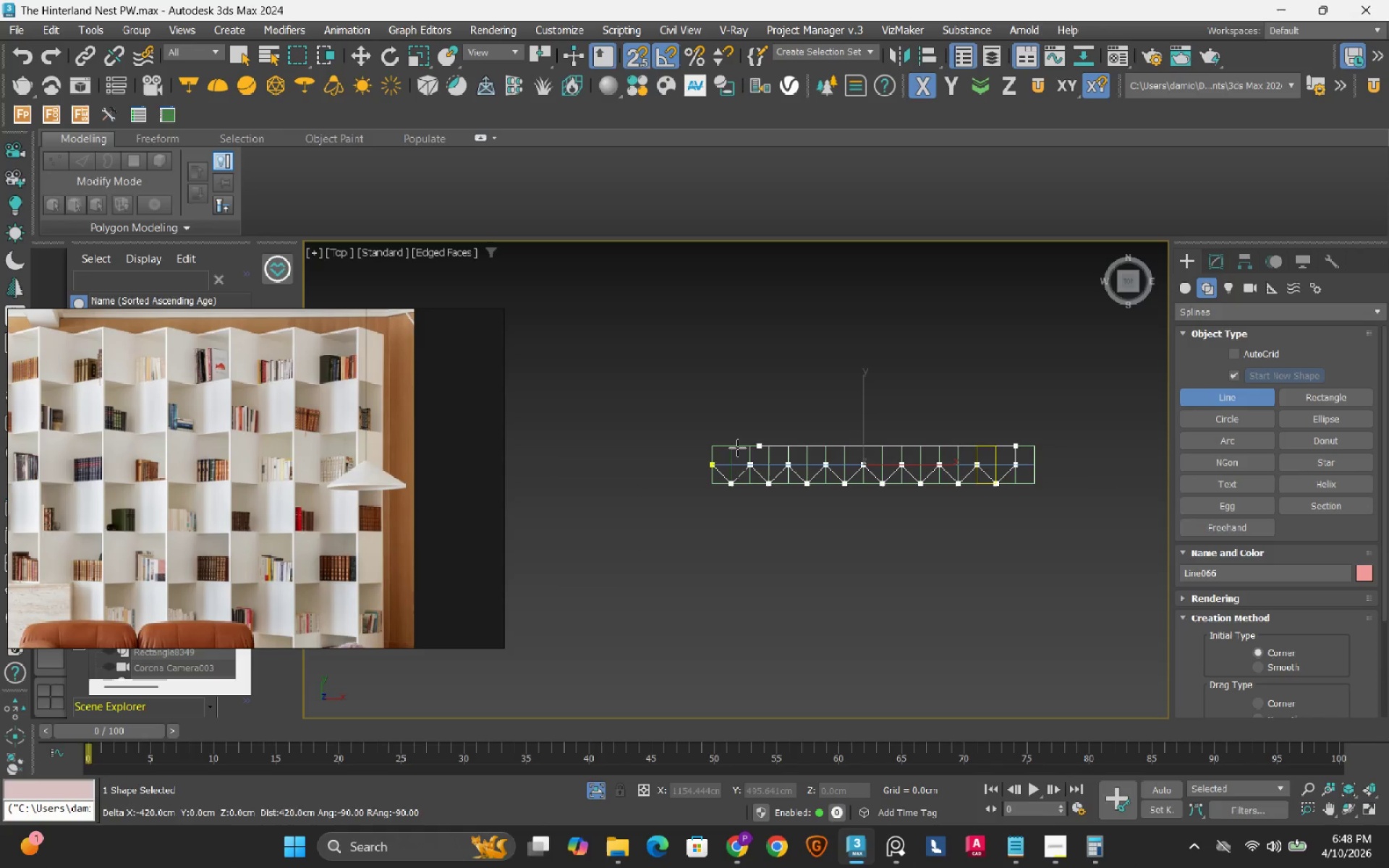 
scroll: coordinate [712, 458], scroll_direction: up, amount: 2.0
 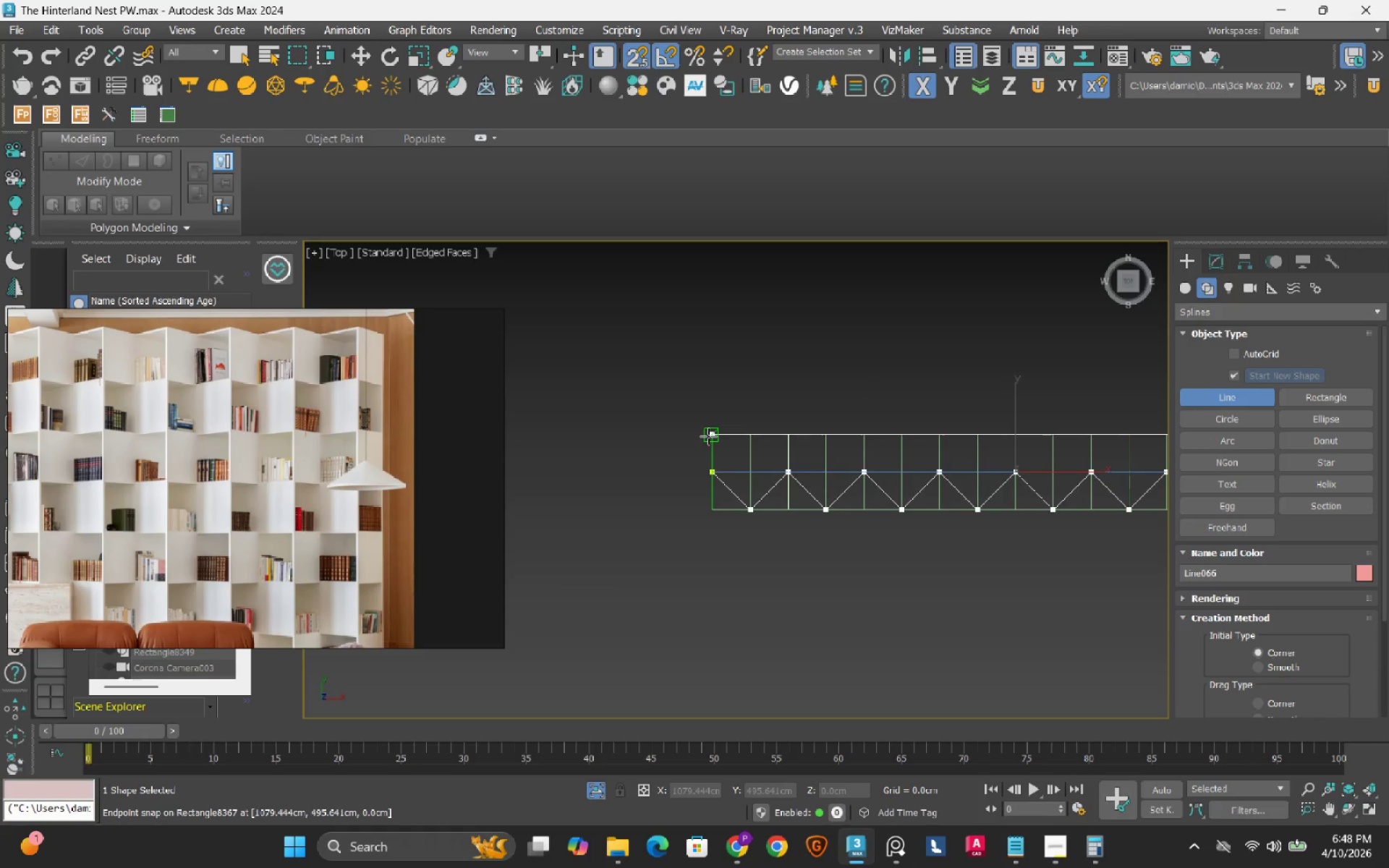 
left_click([708, 436])
 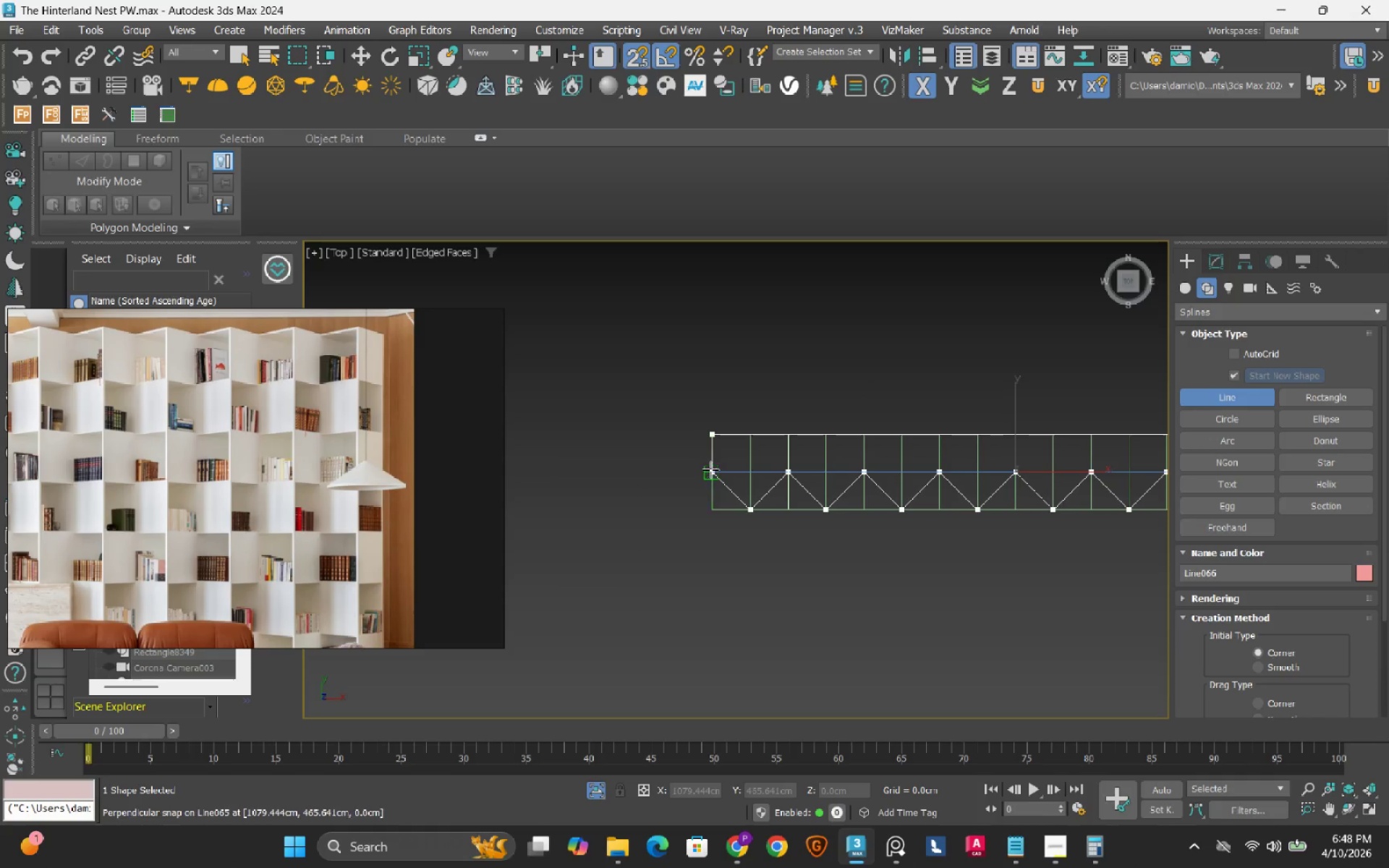 
left_click([710, 469])
 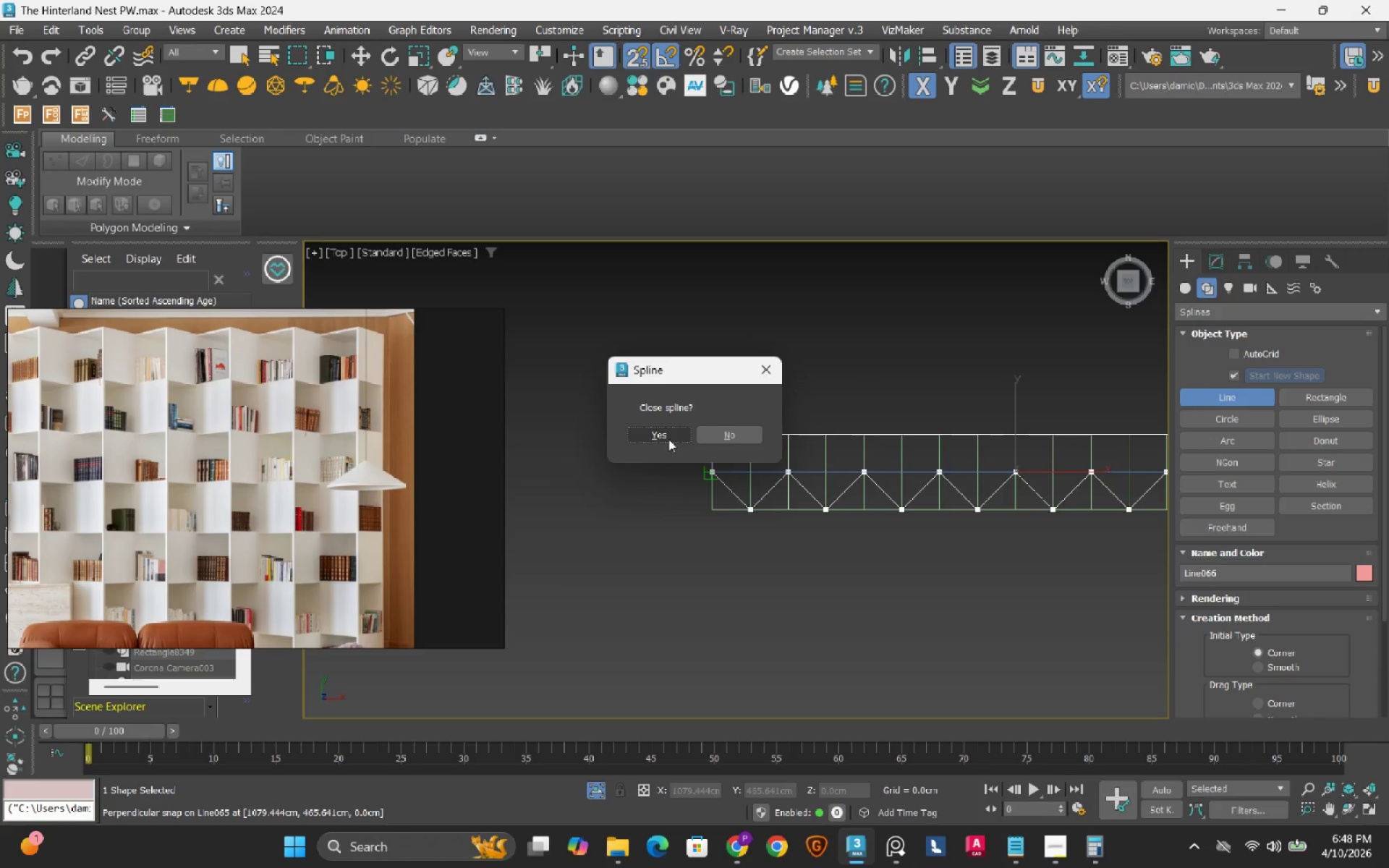 
left_click([668, 439])
 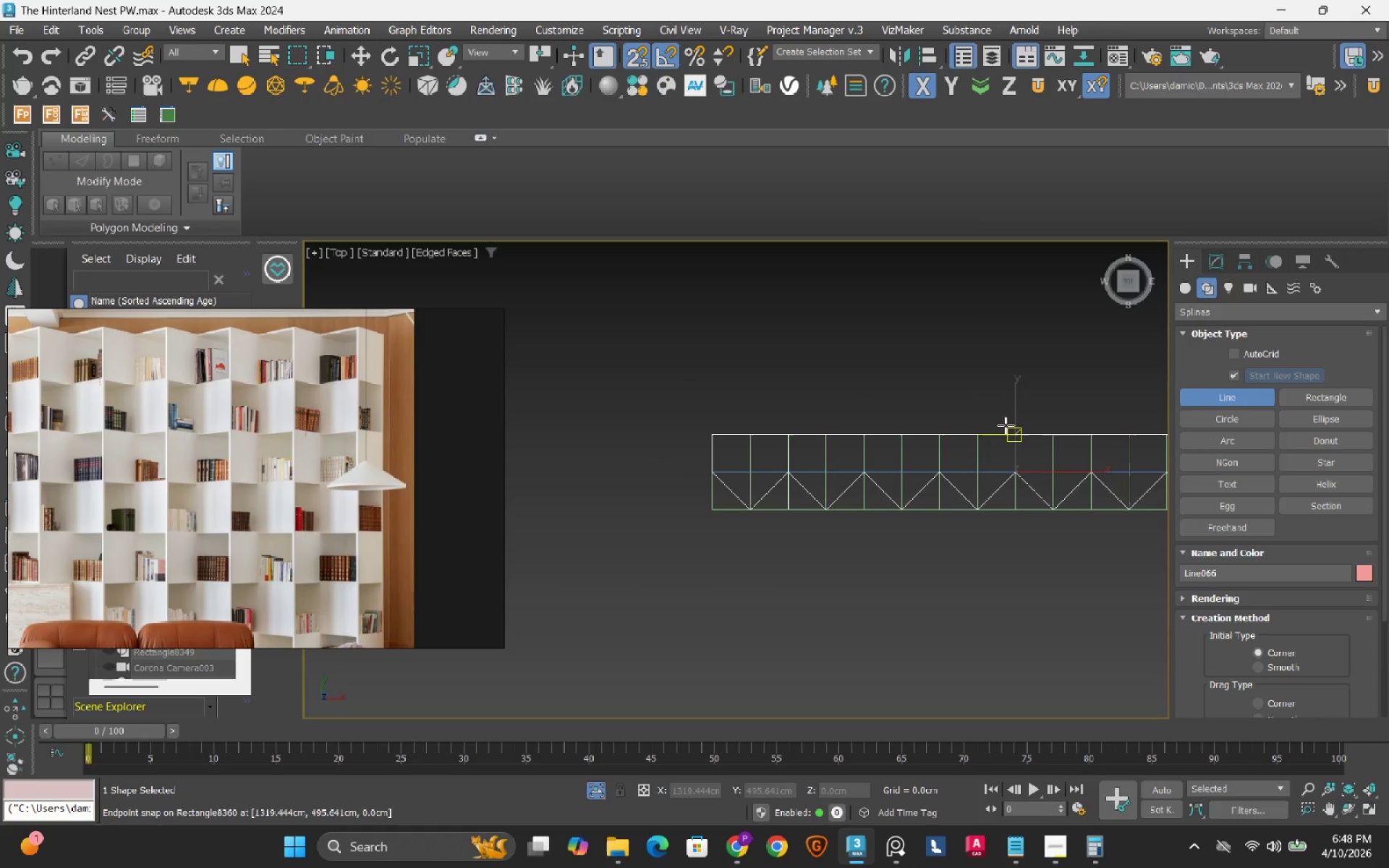 
key(S)
 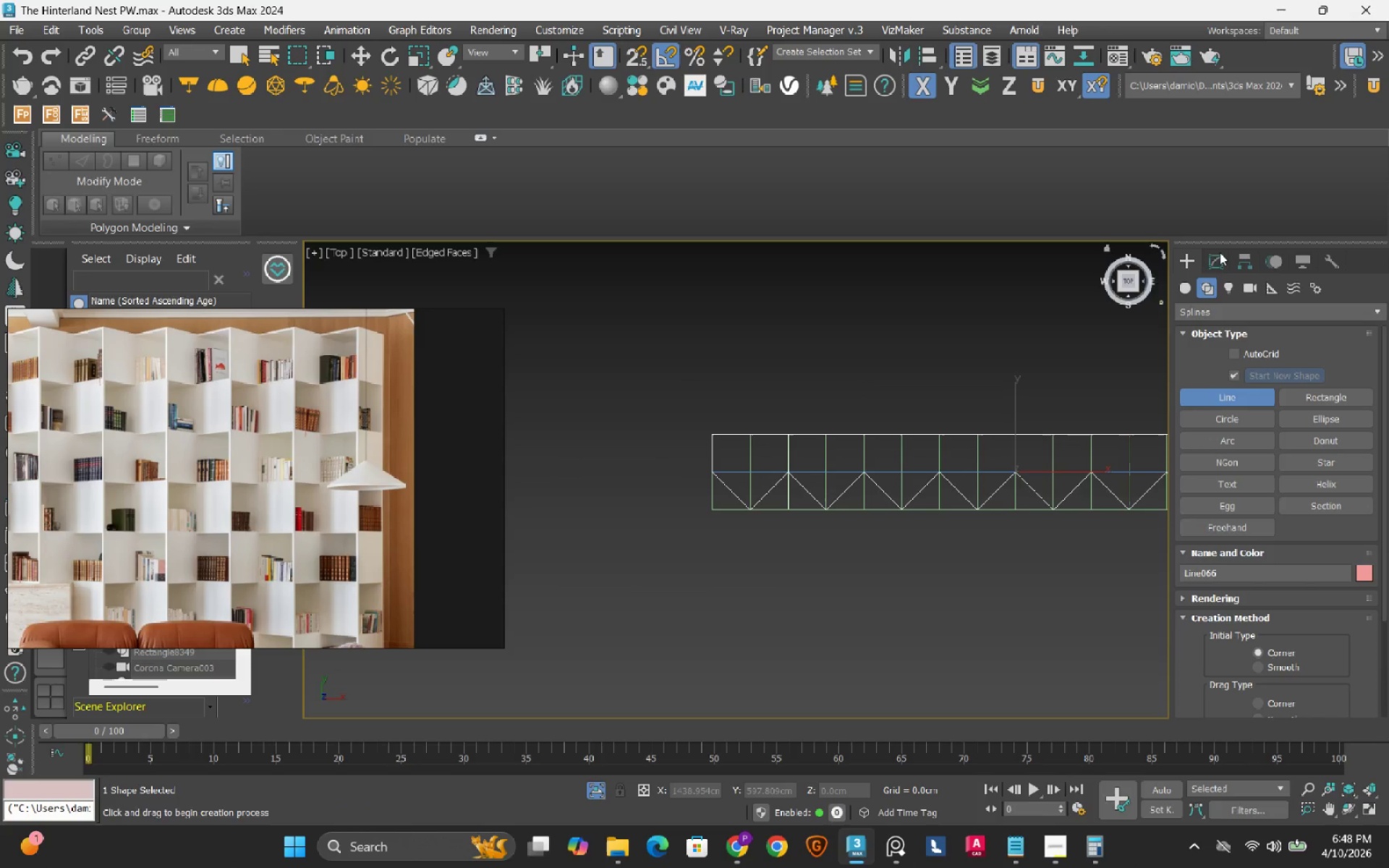 
left_click([1219, 258])
 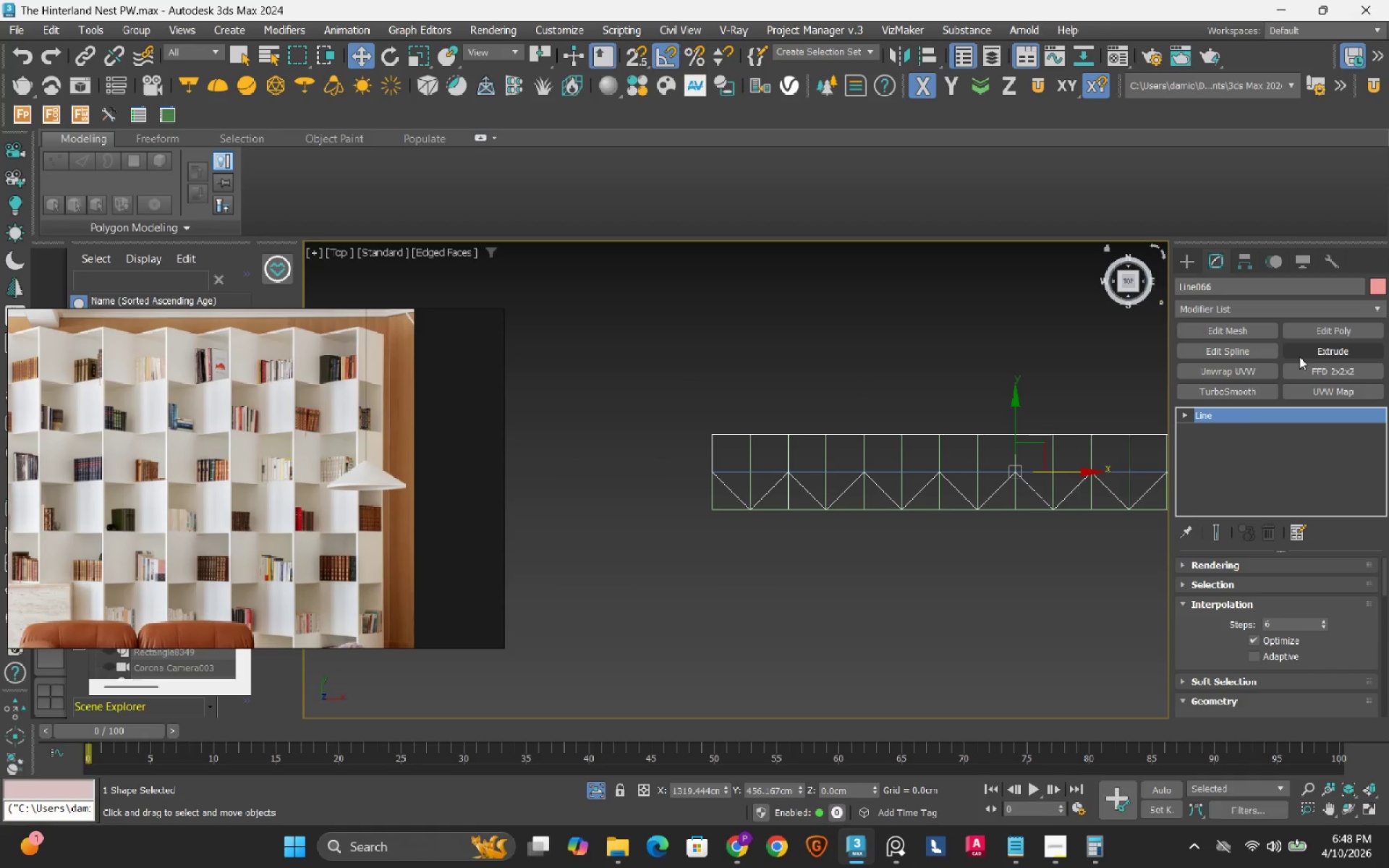 
left_click([1304, 354])
 